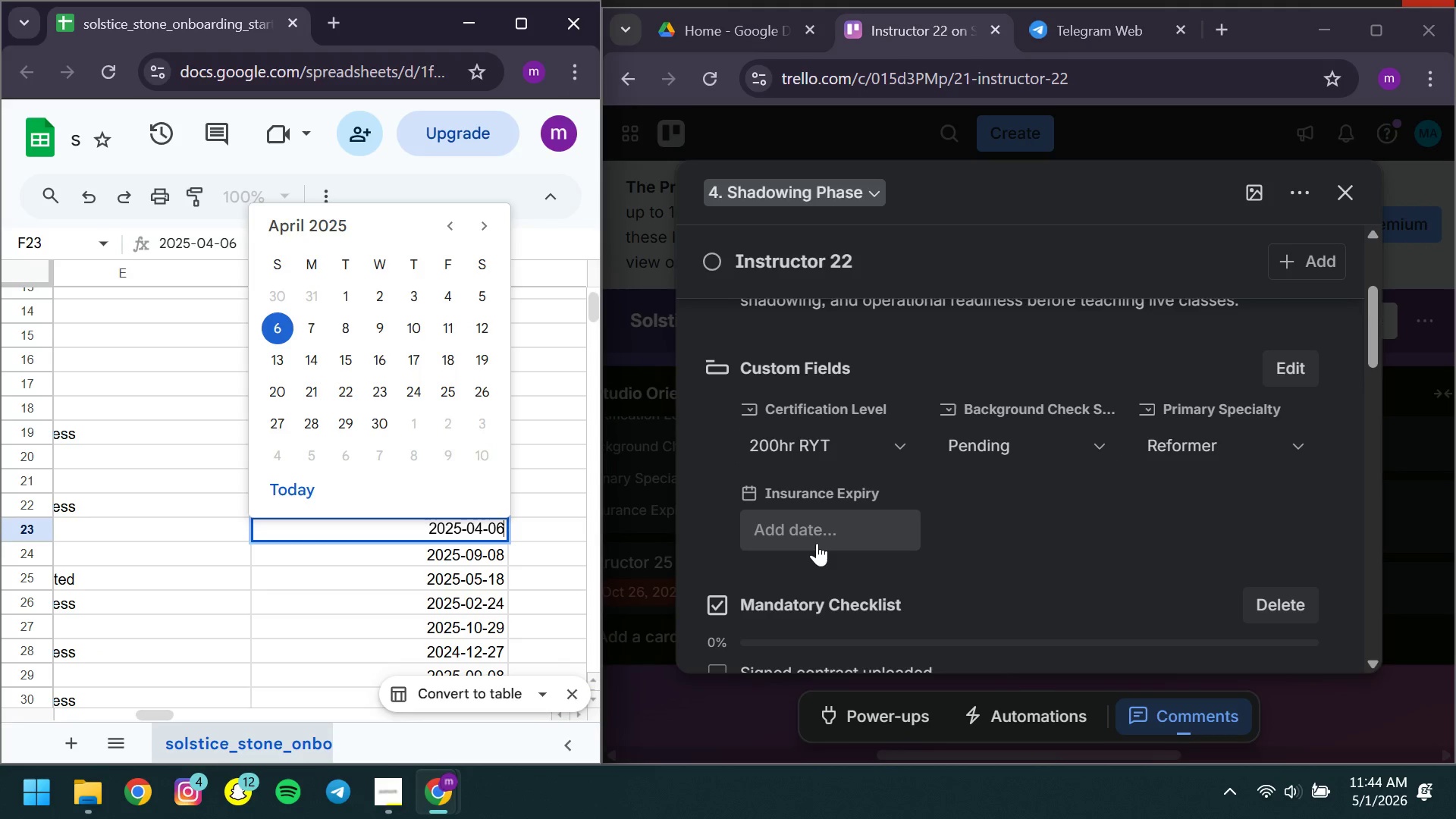 
left_click([817, 543])
 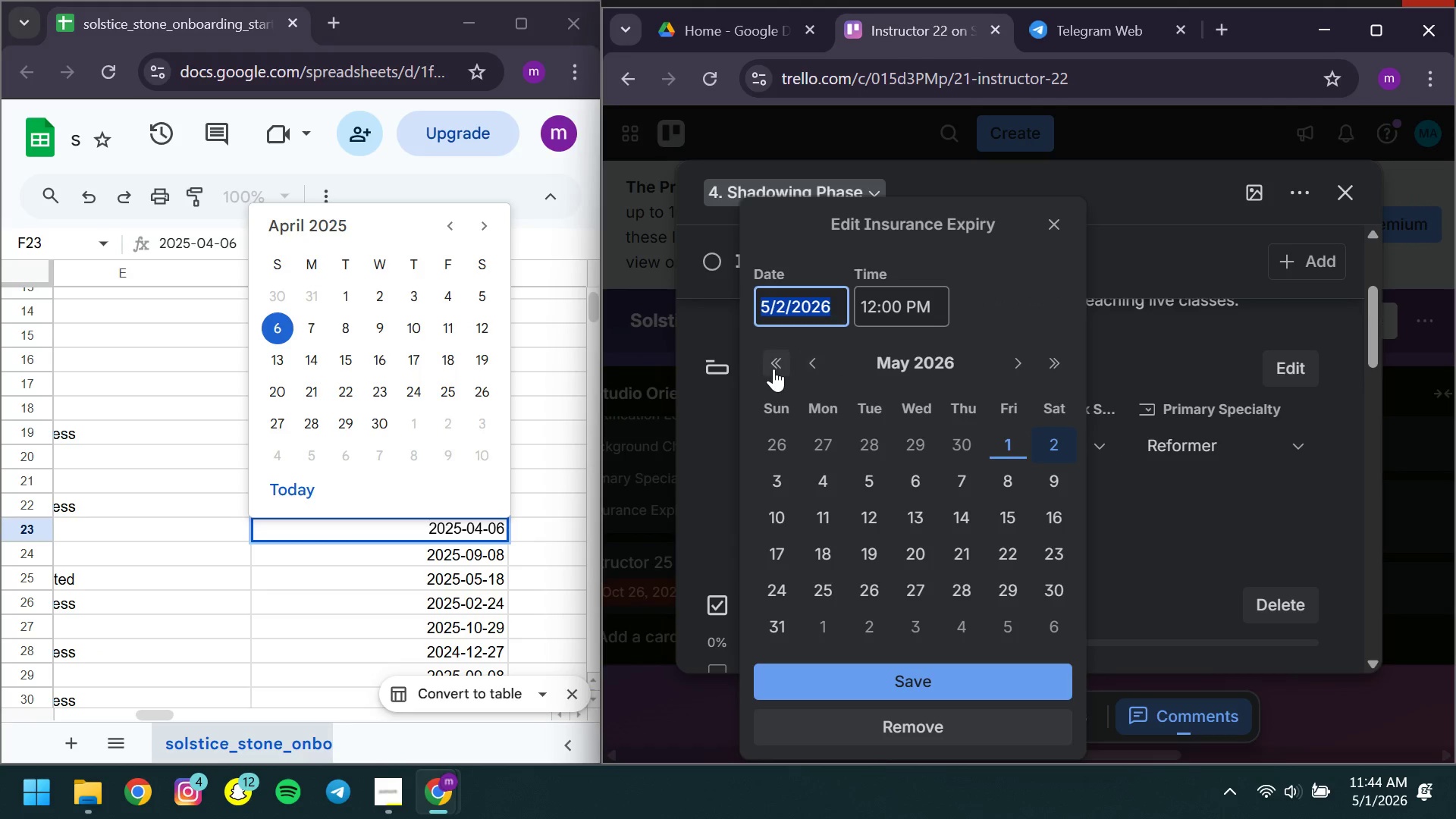 
left_click([774, 367])
 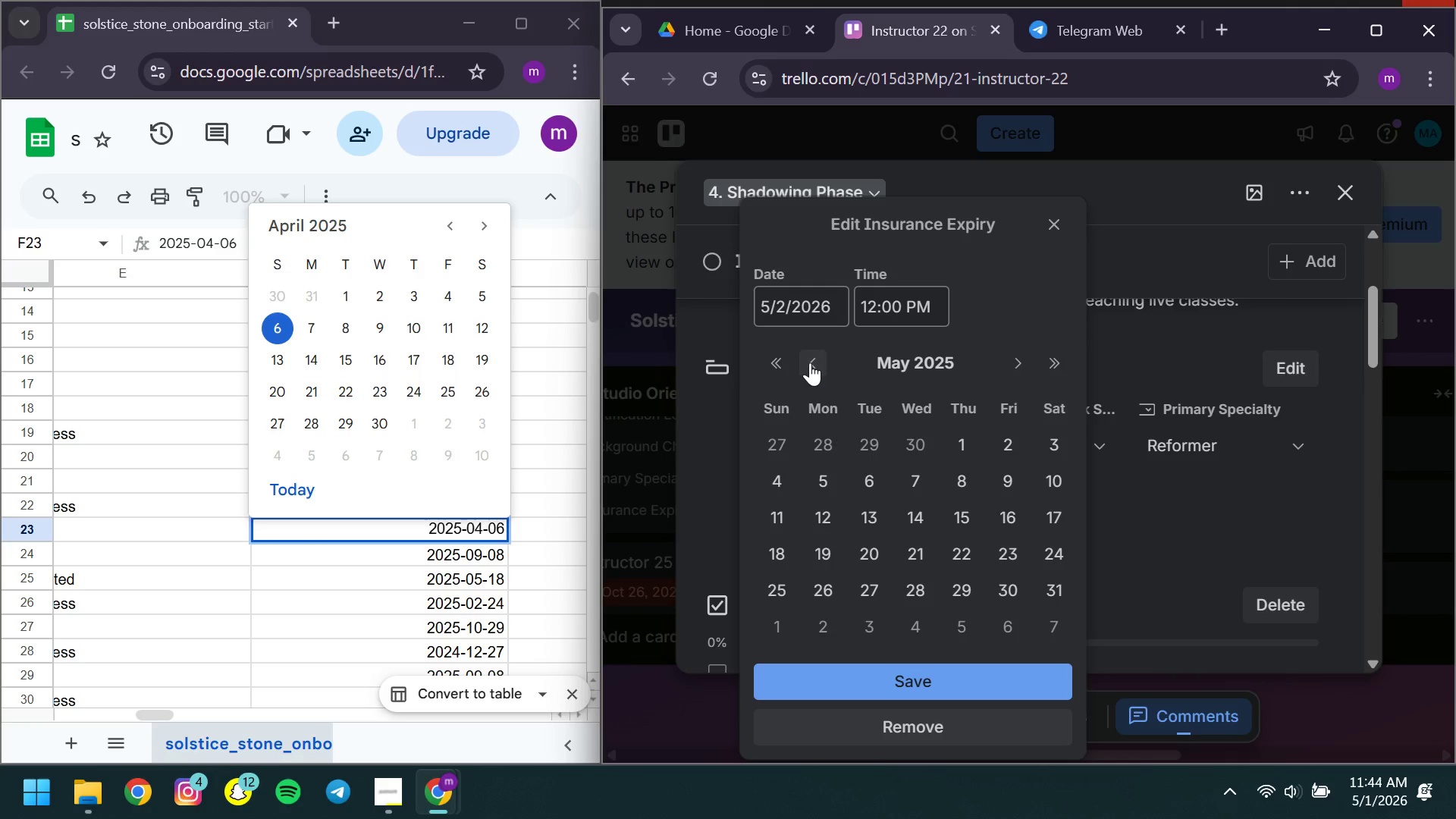 
left_click([811, 362])
 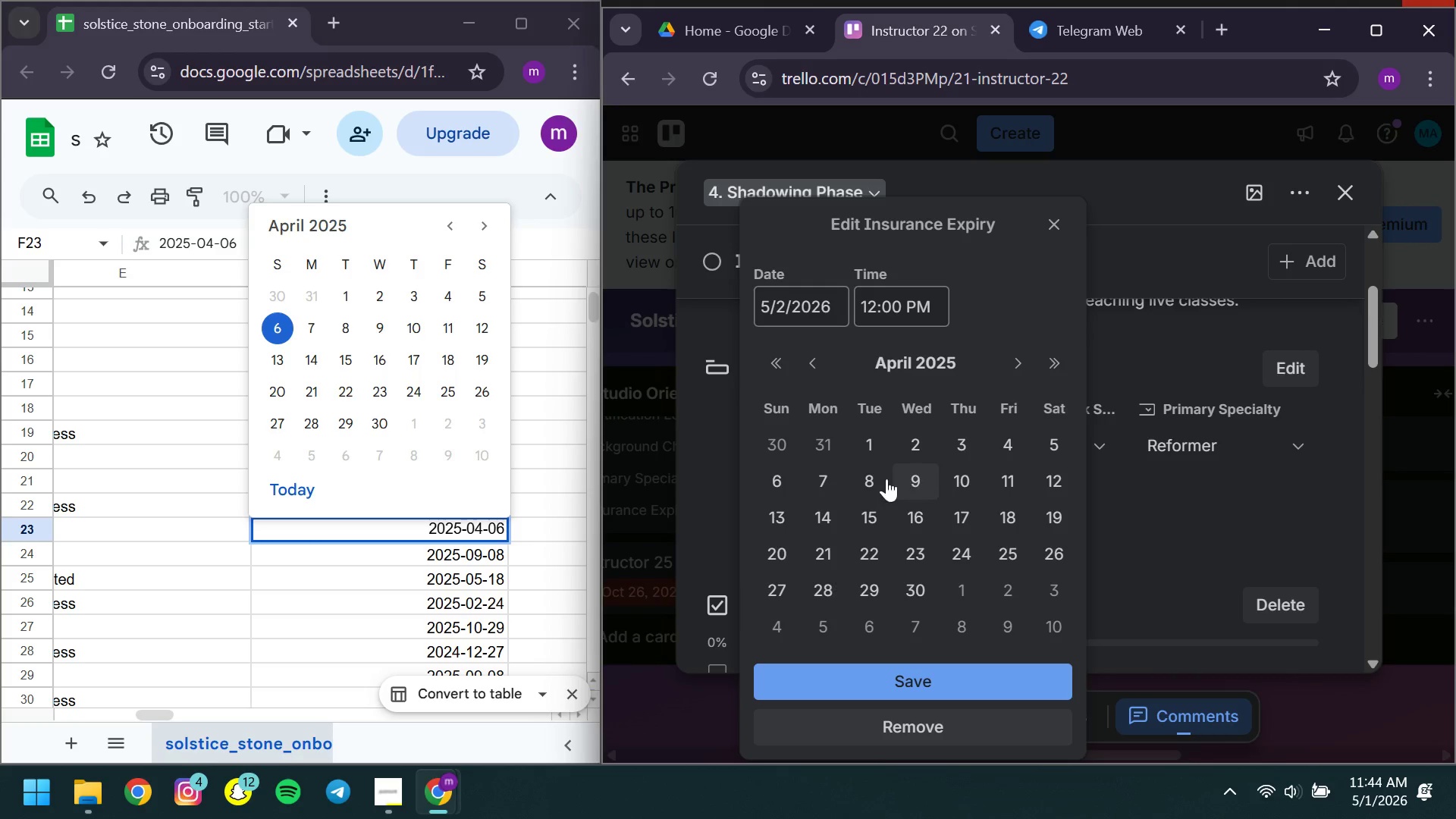 
left_click([785, 467])
 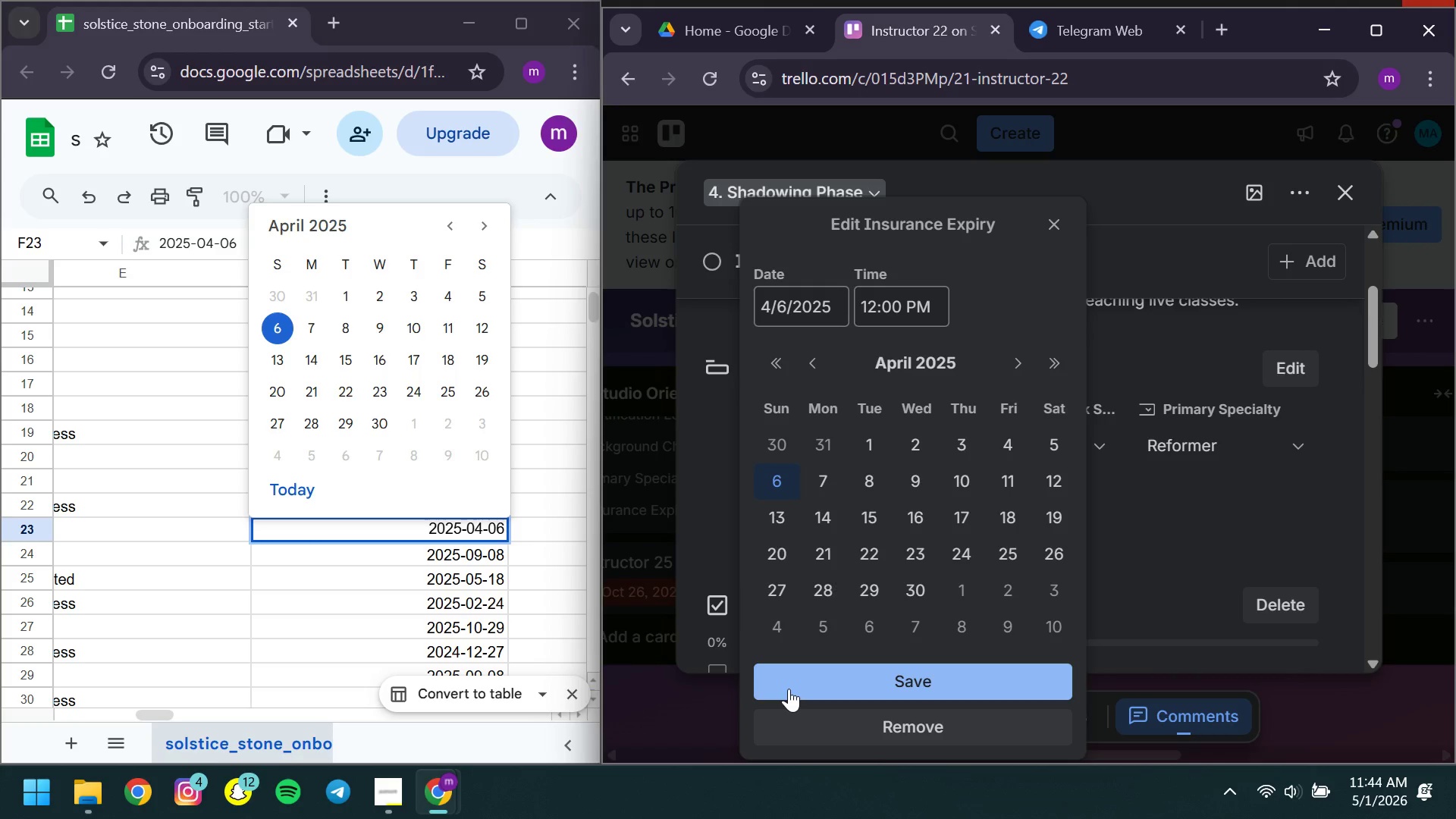 
left_click([782, 679])
 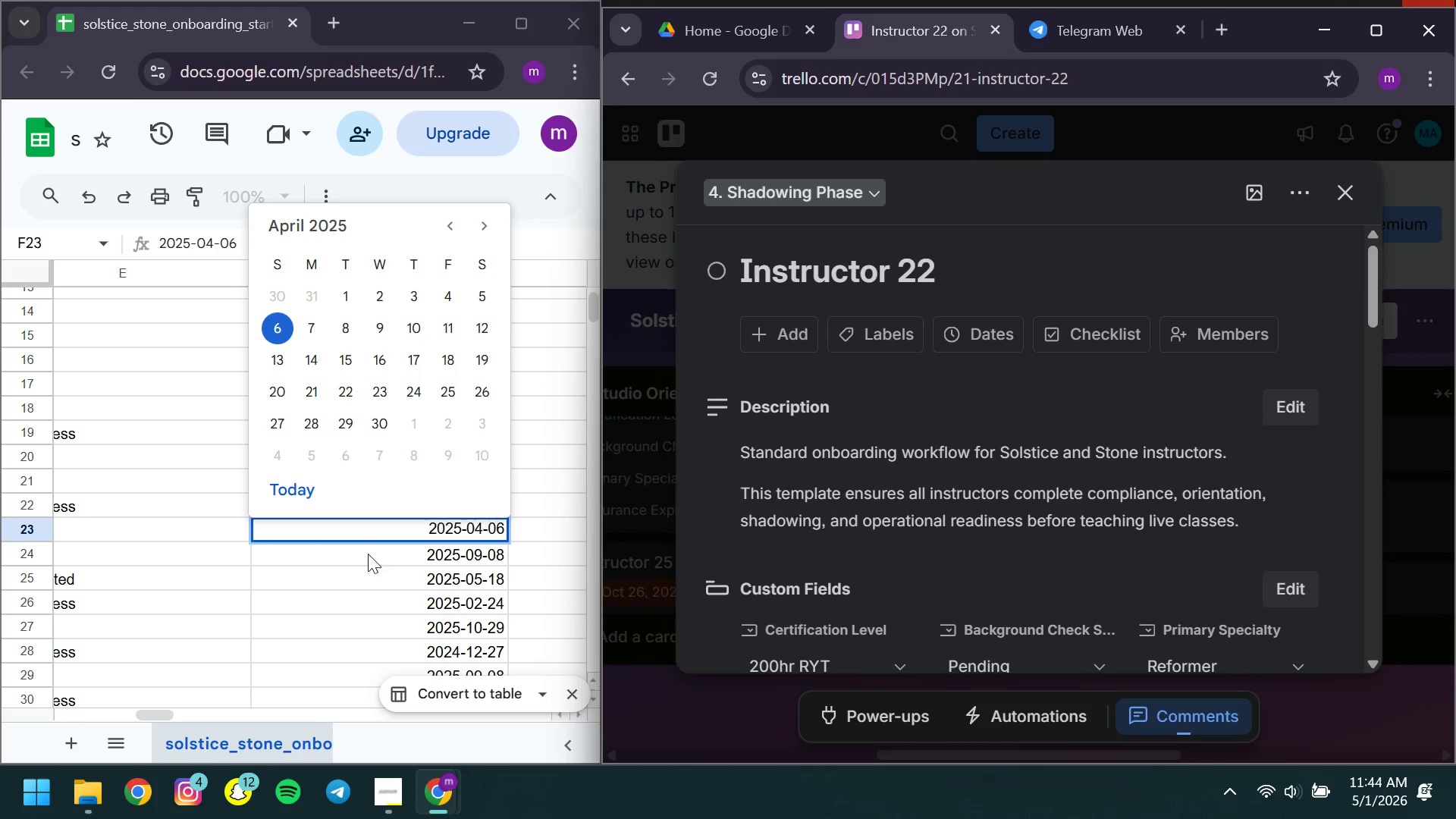 
left_click([347, 533])
 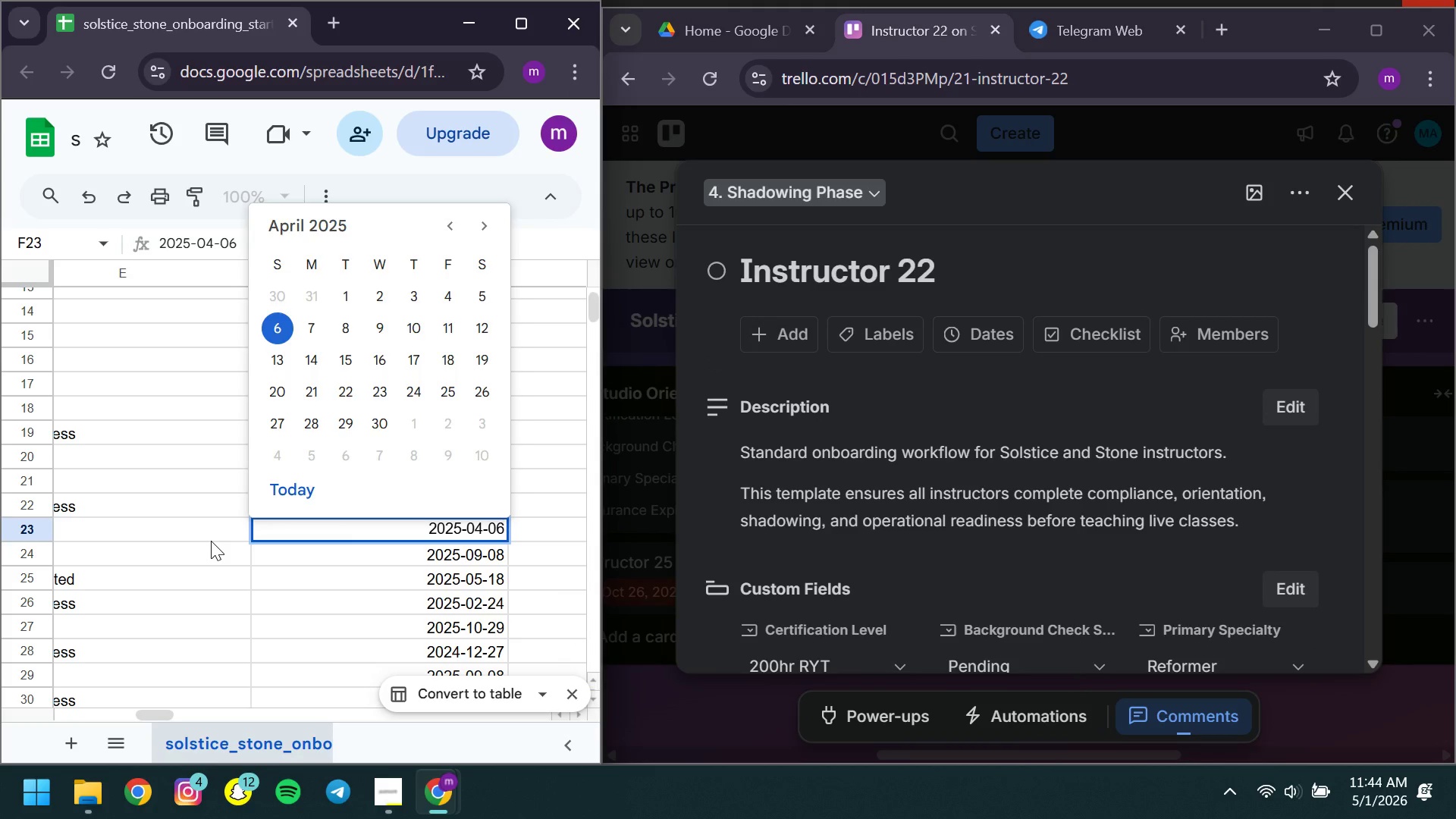 
left_click([211, 541])
 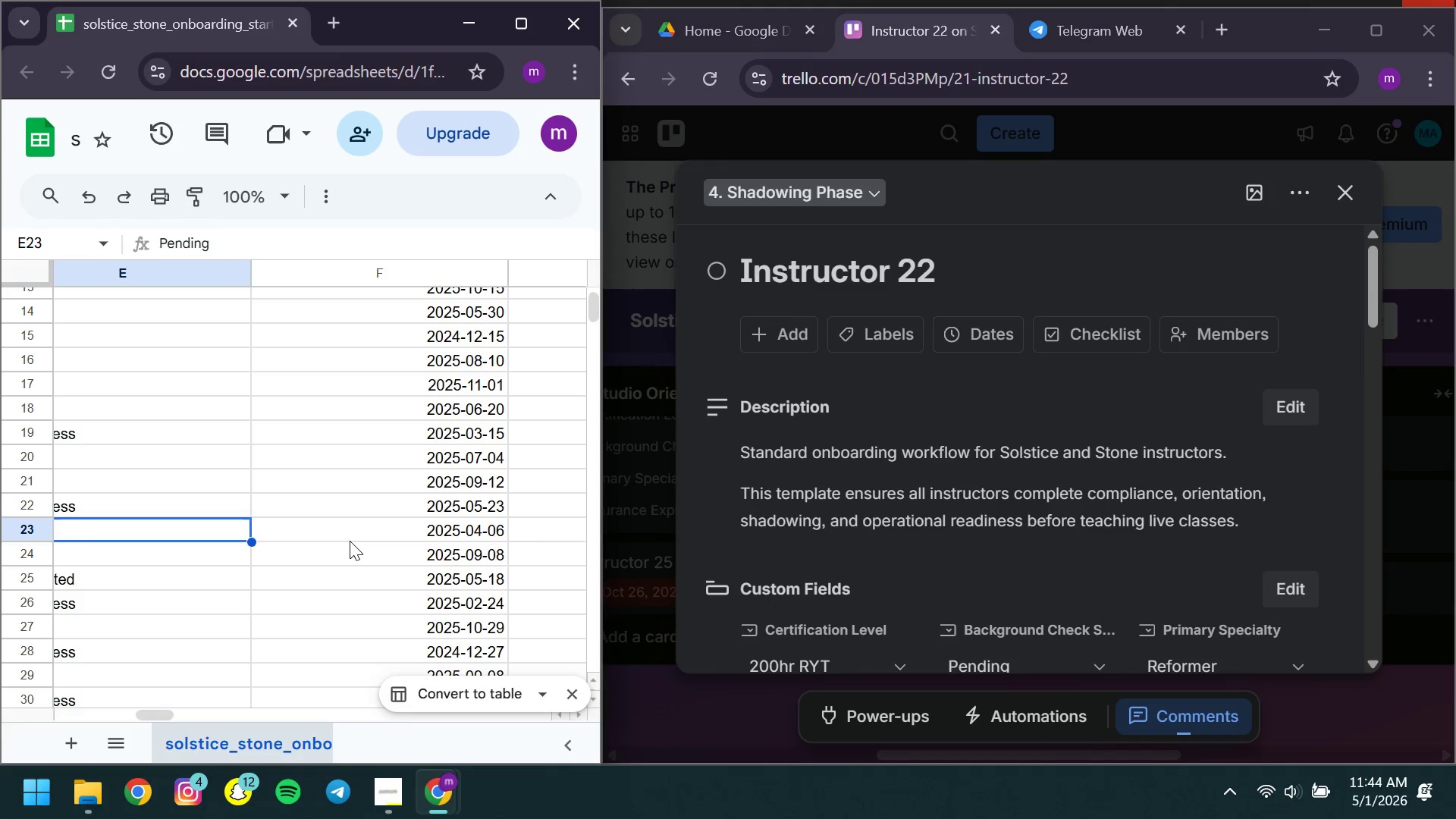 
left_click([350, 541])
 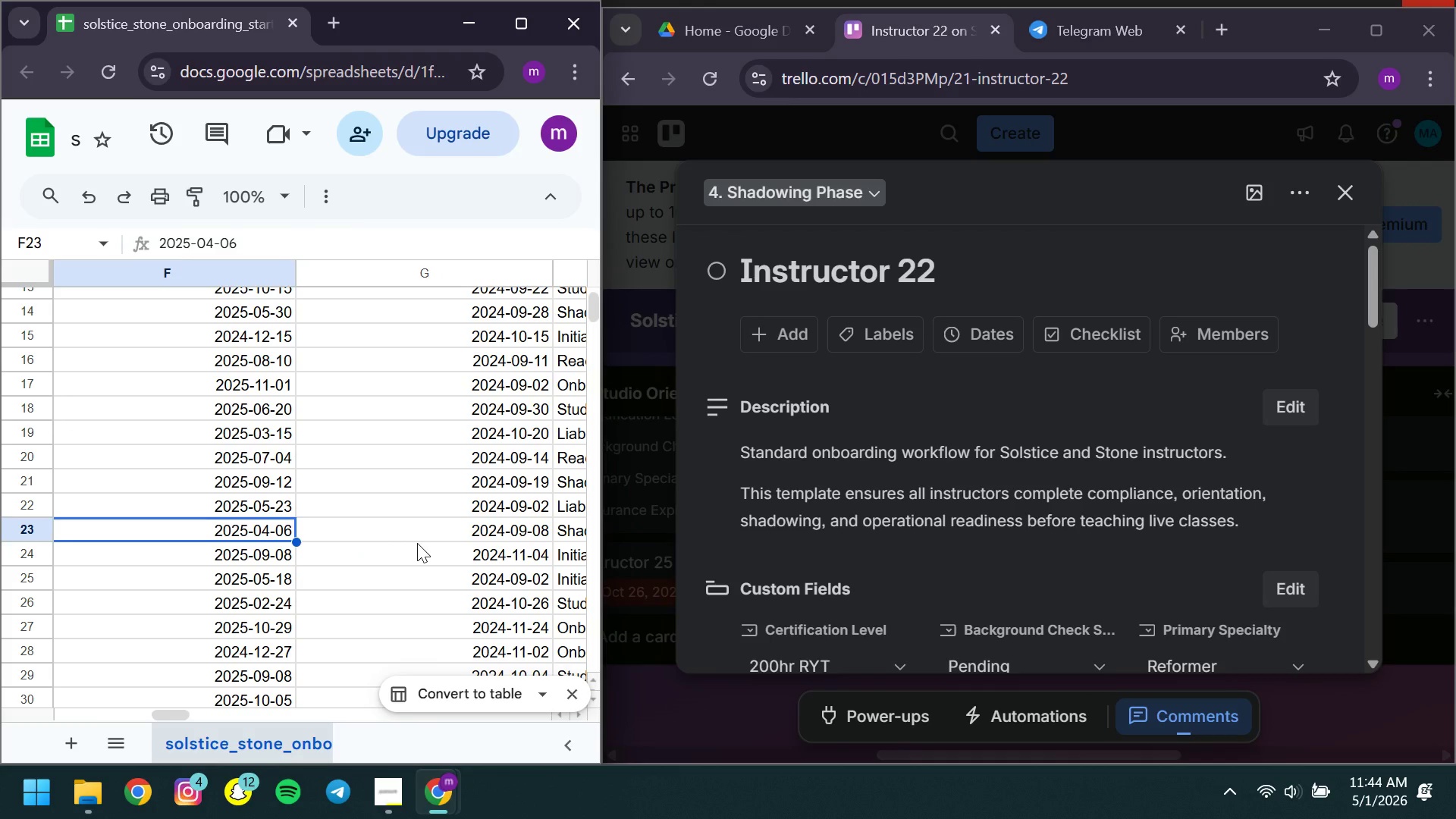 
double_click([417, 543])
 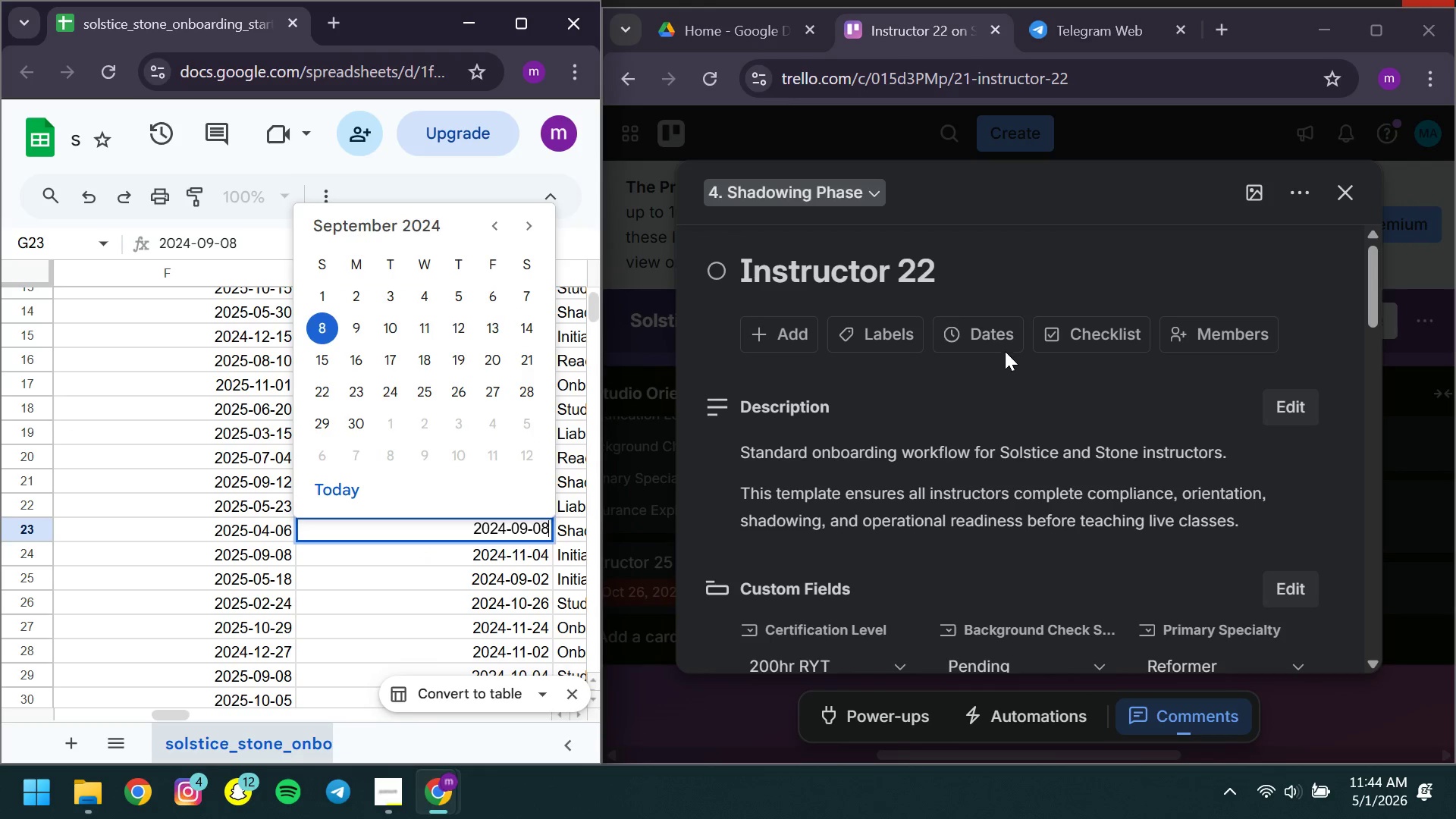 
left_click([989, 334])
 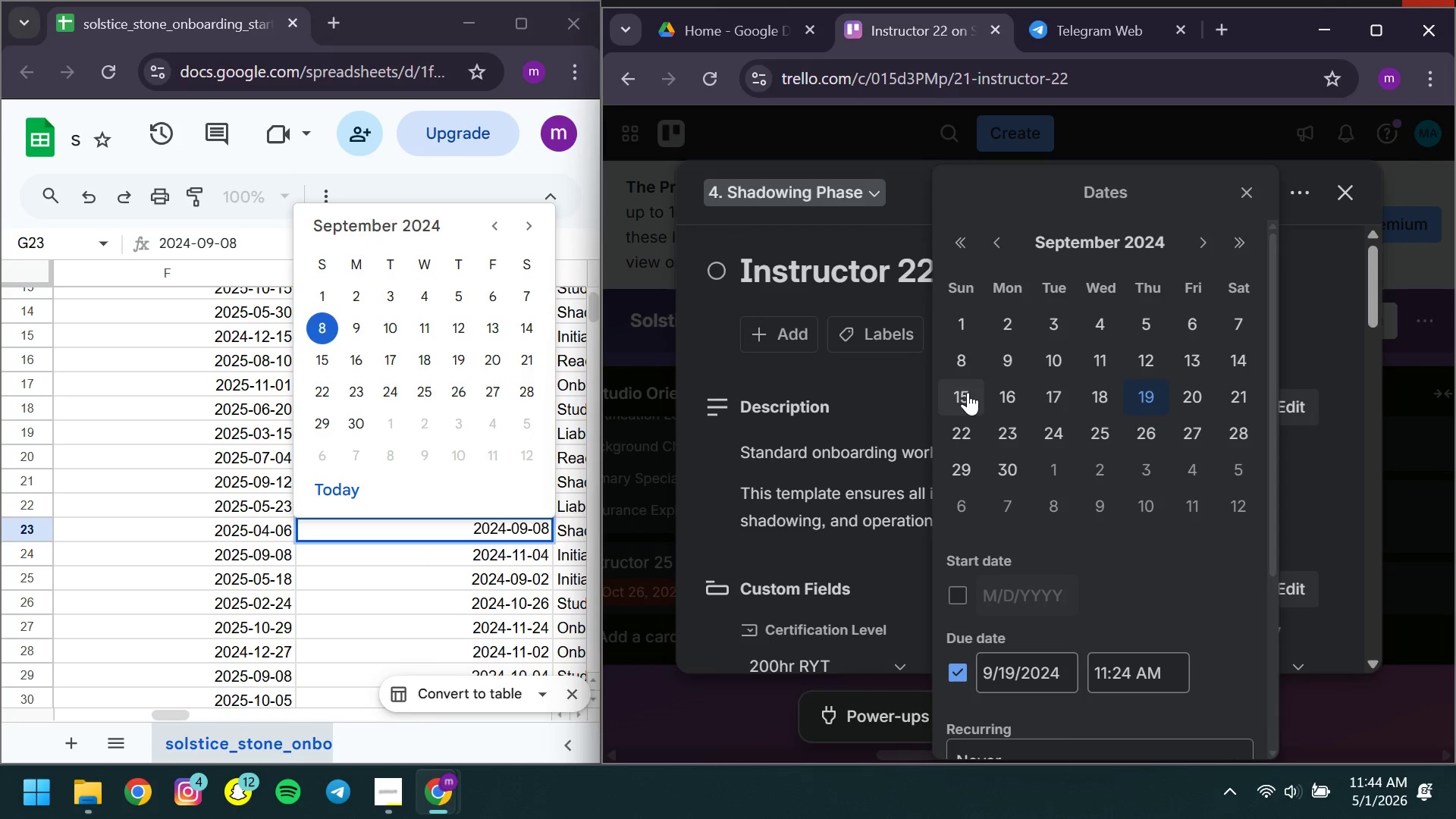 
left_click([959, 374])
 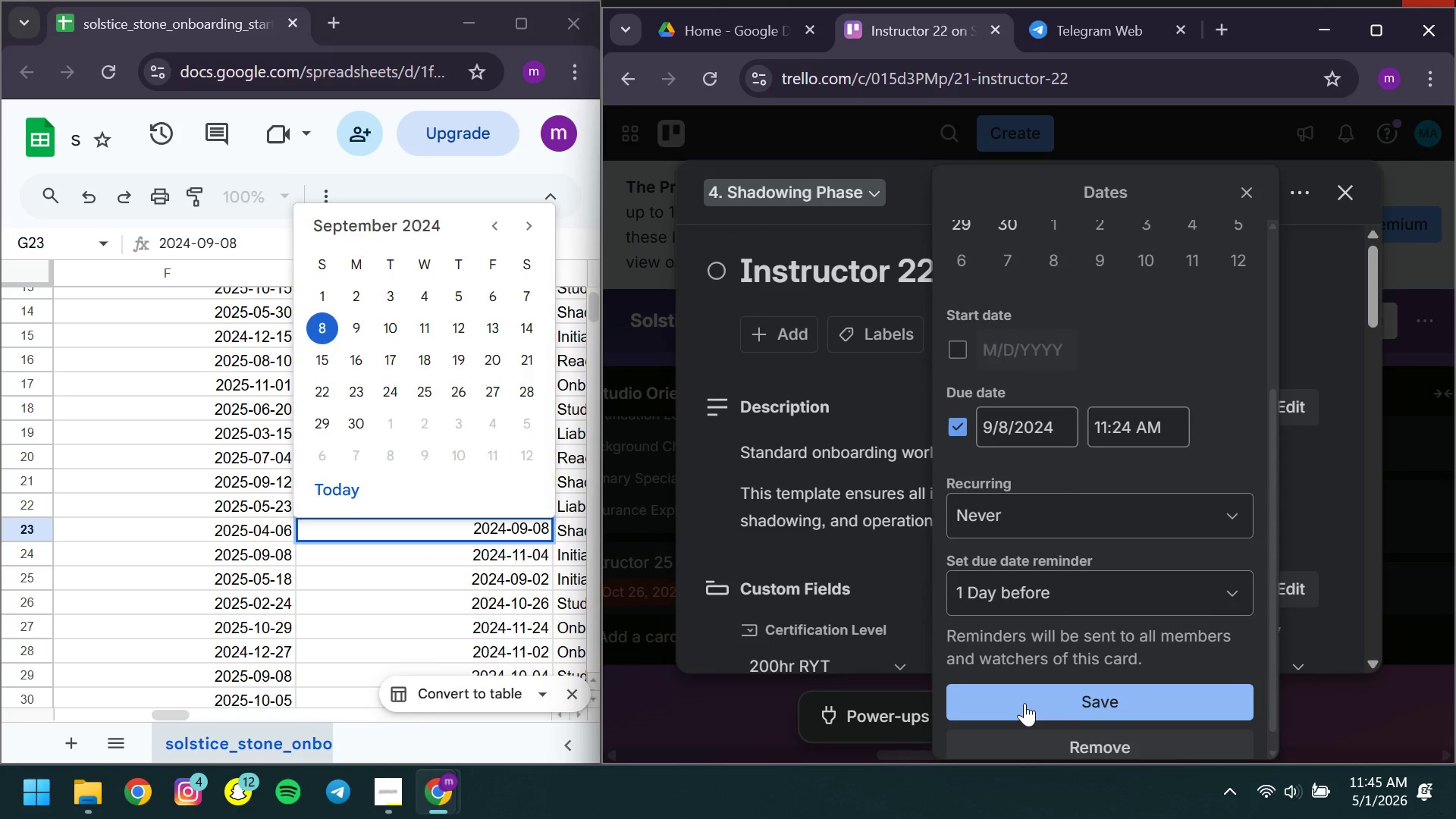 
left_click([1025, 704])
 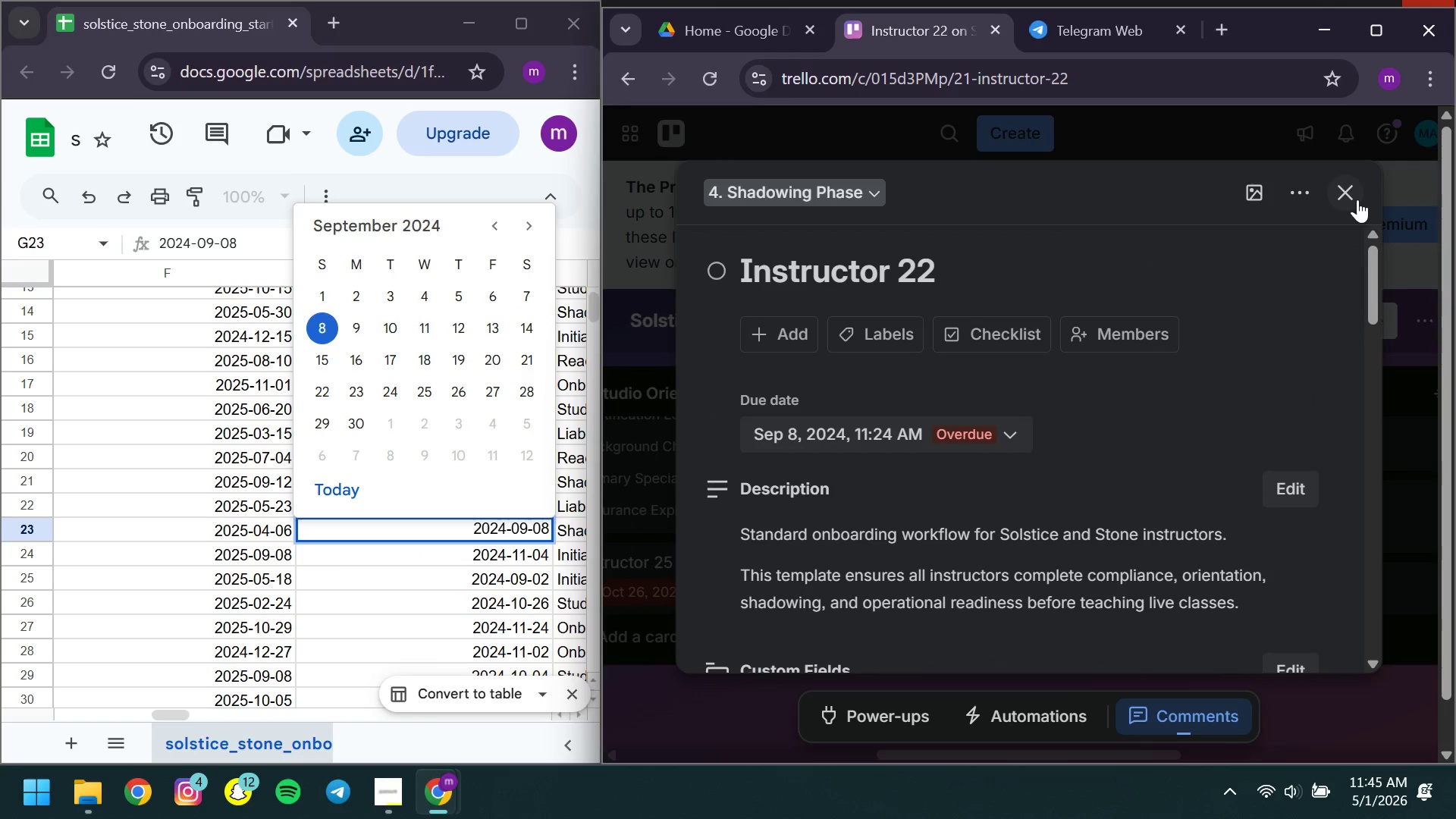 
left_click([1357, 199])
 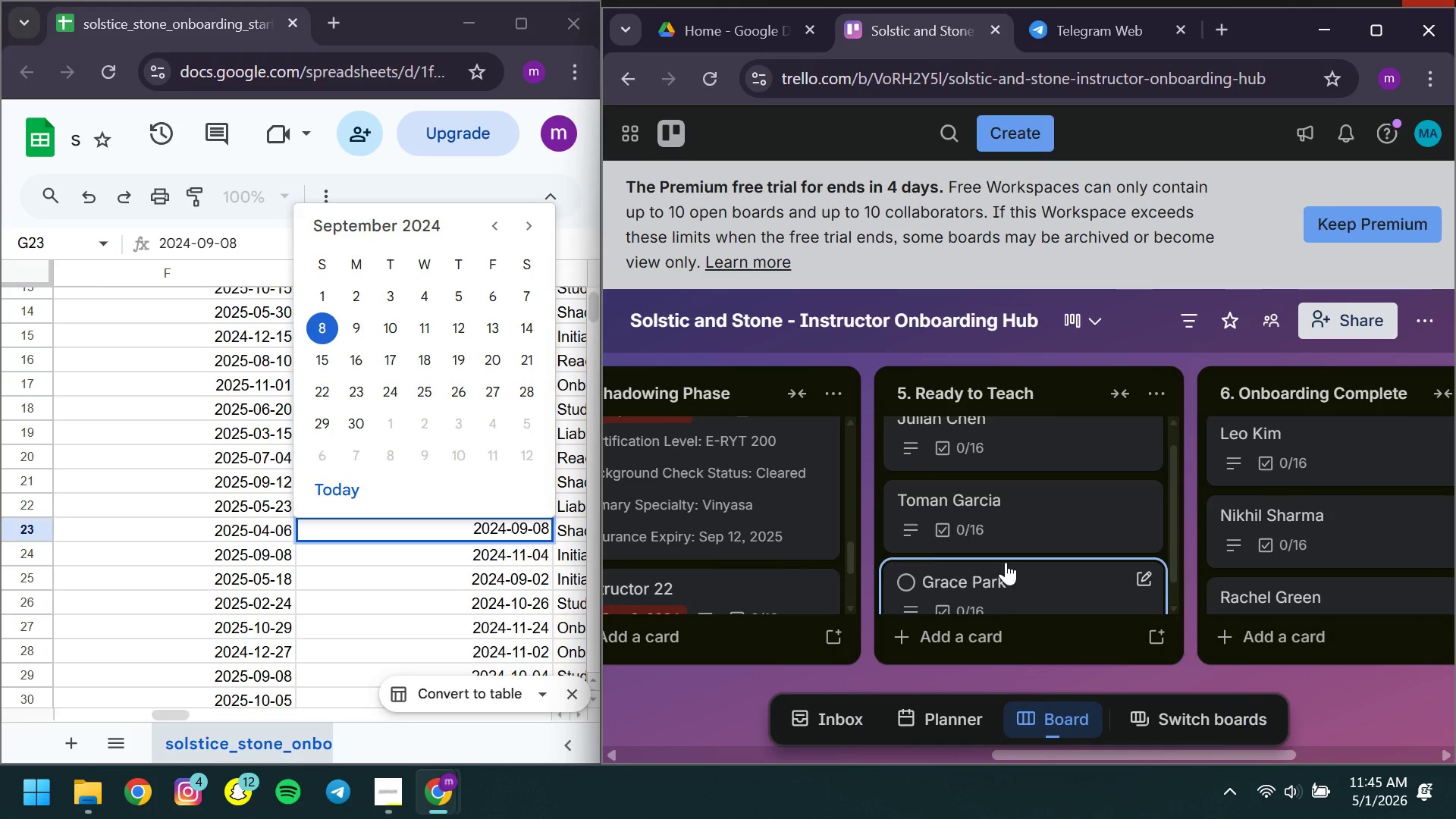 
left_click([965, 449])
 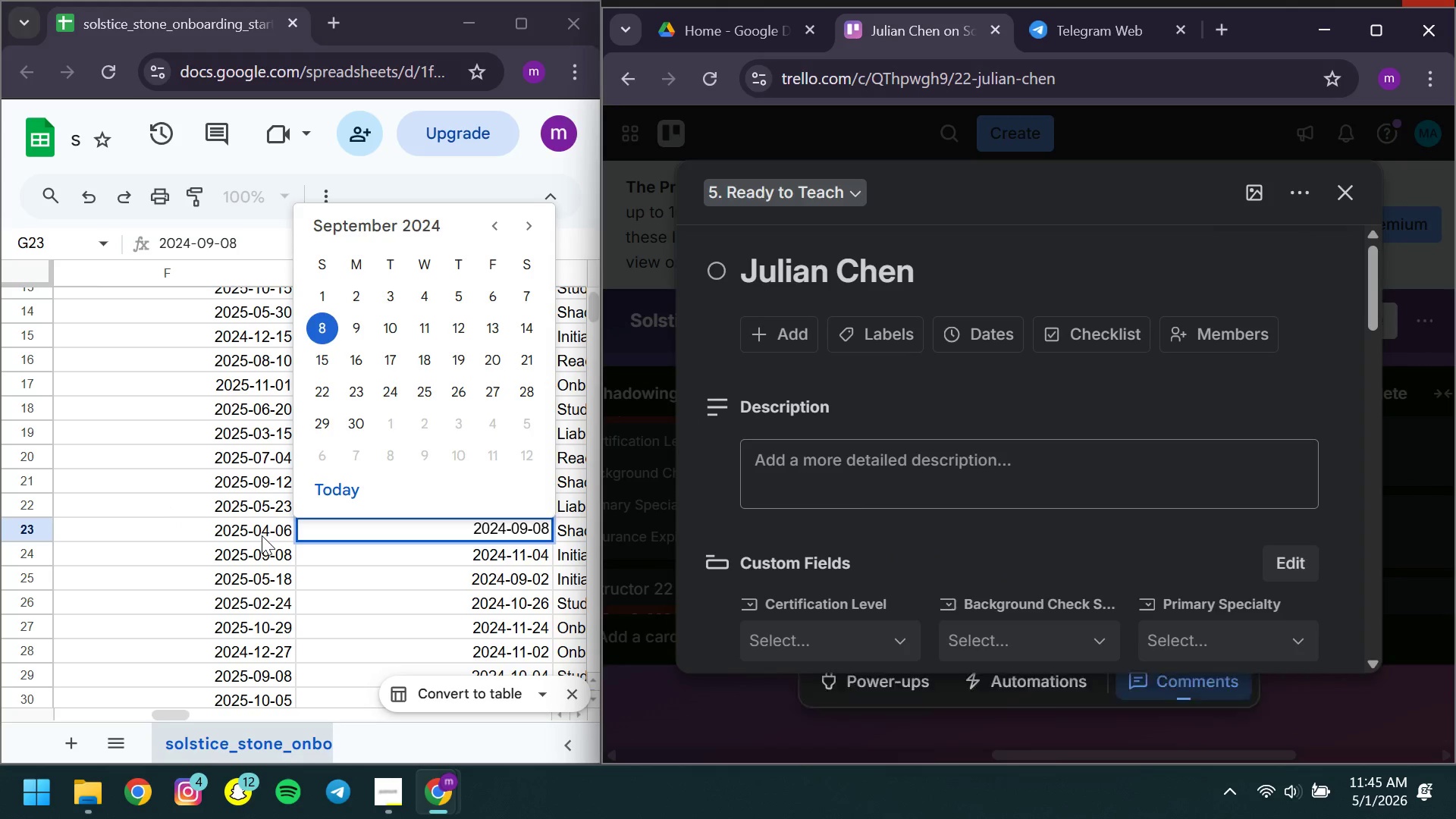 
left_click([262, 535])
 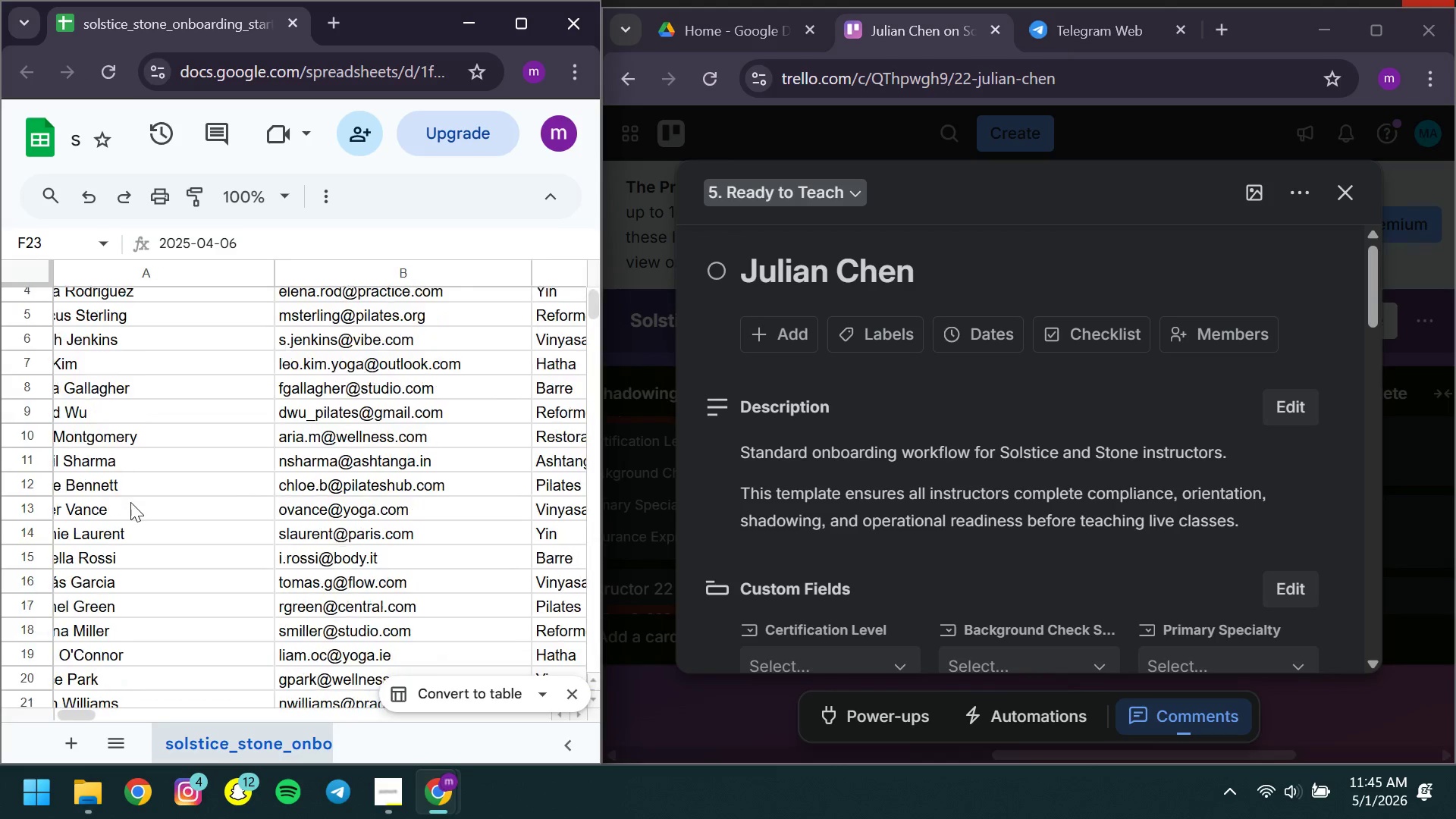 
wait(9.0)
 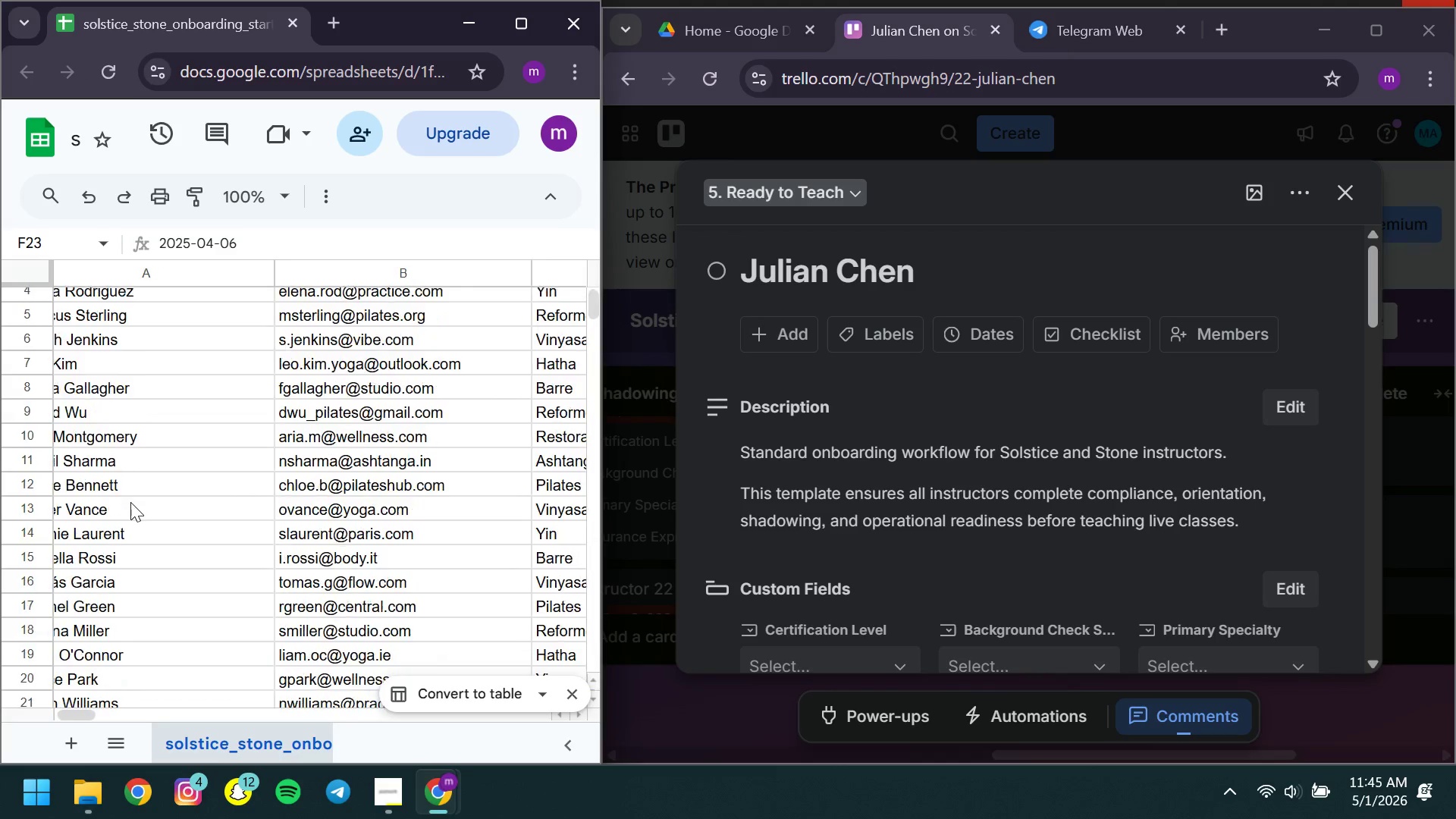 
left_click([17, 344])
 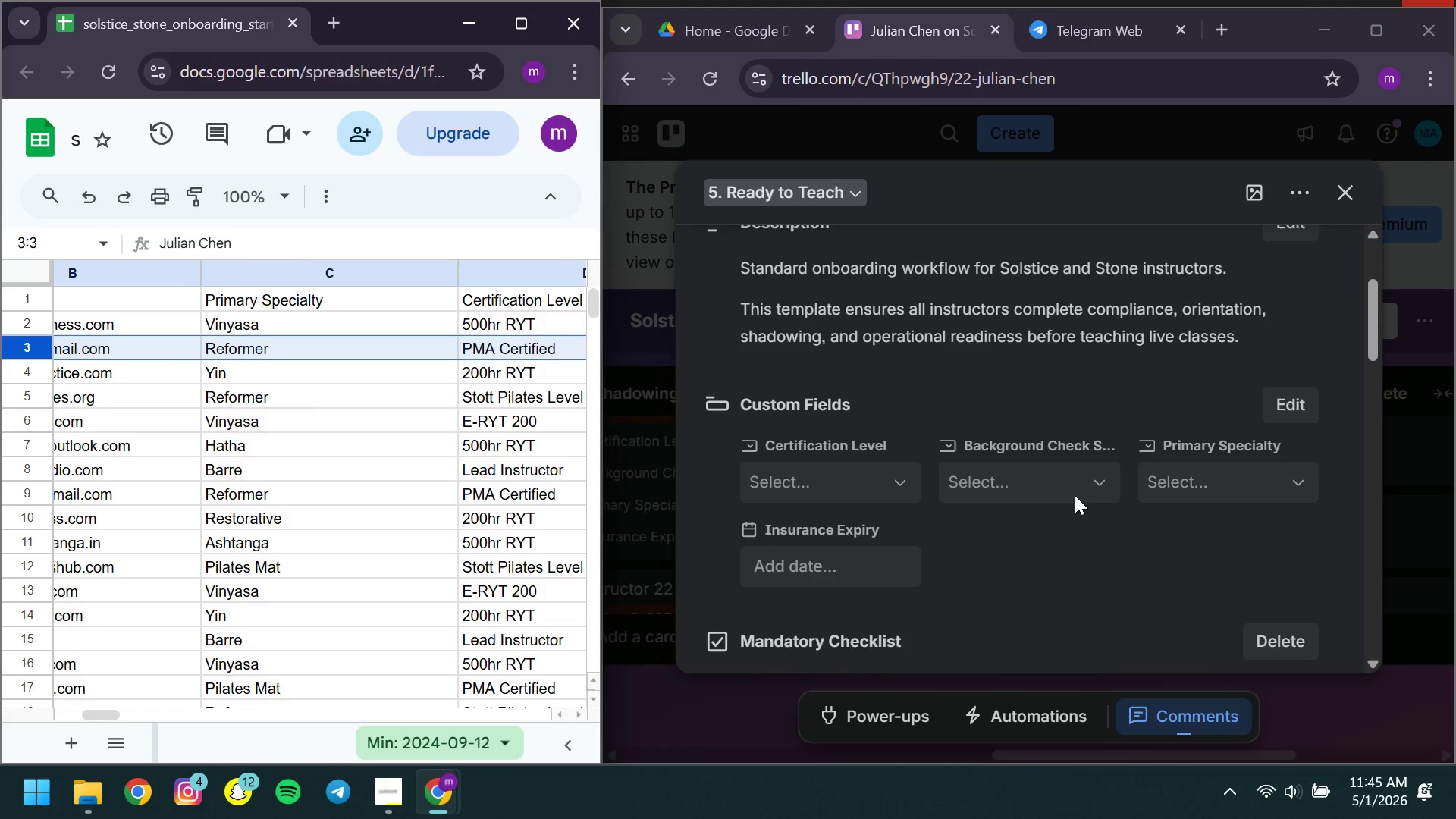 
left_click([1192, 501])
 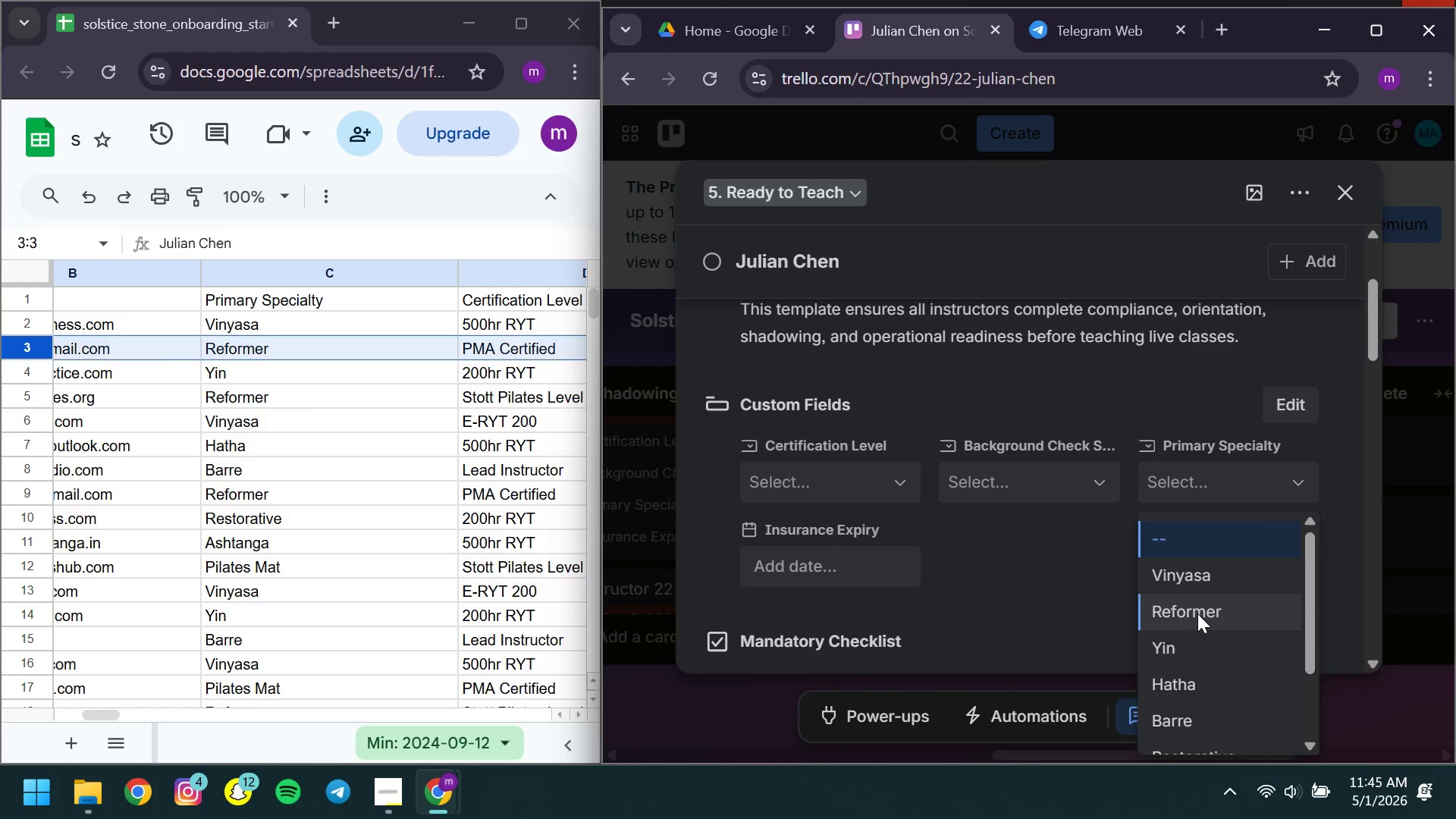 
left_click([1197, 613])
 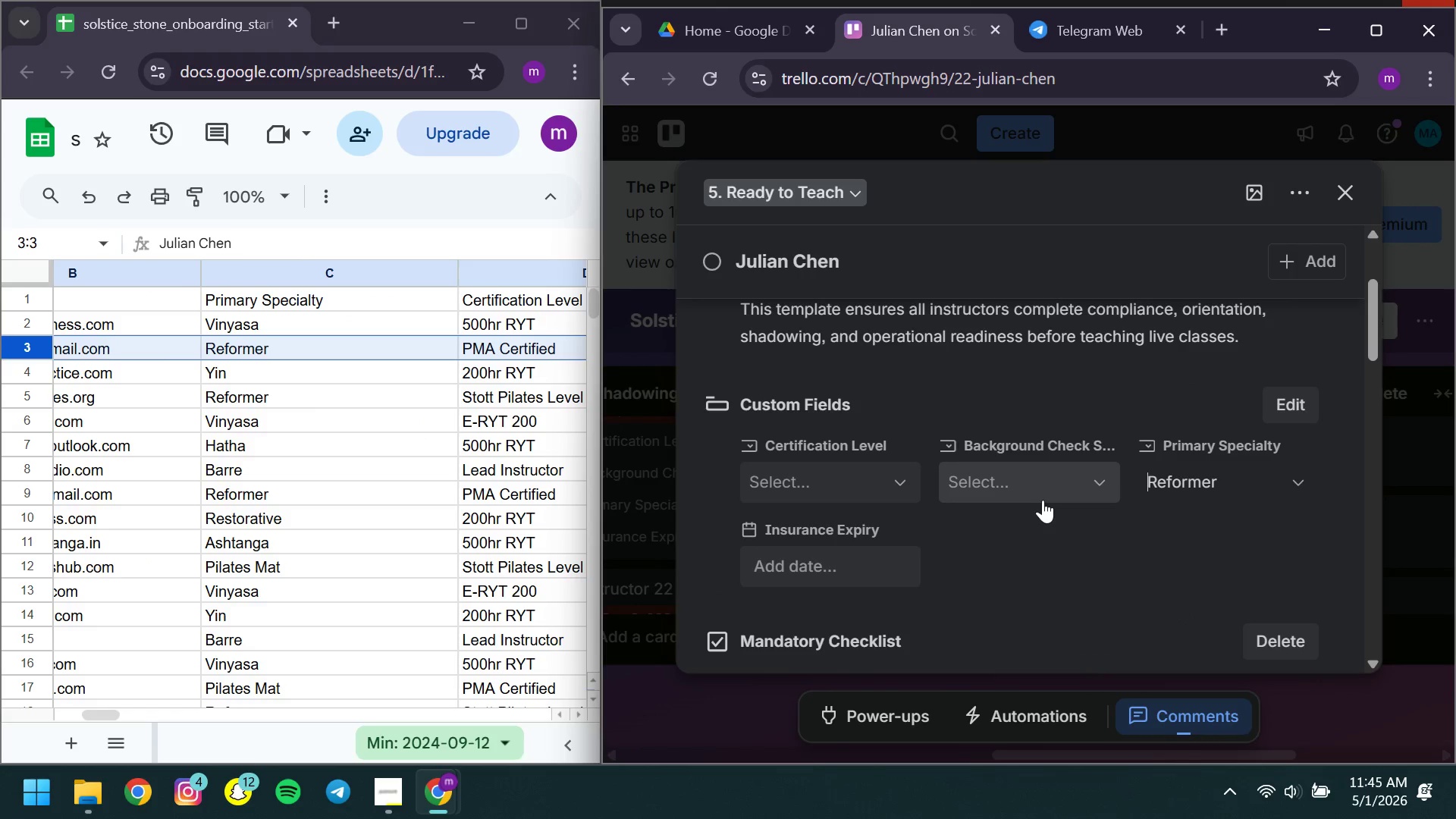 
left_click([1043, 500])
 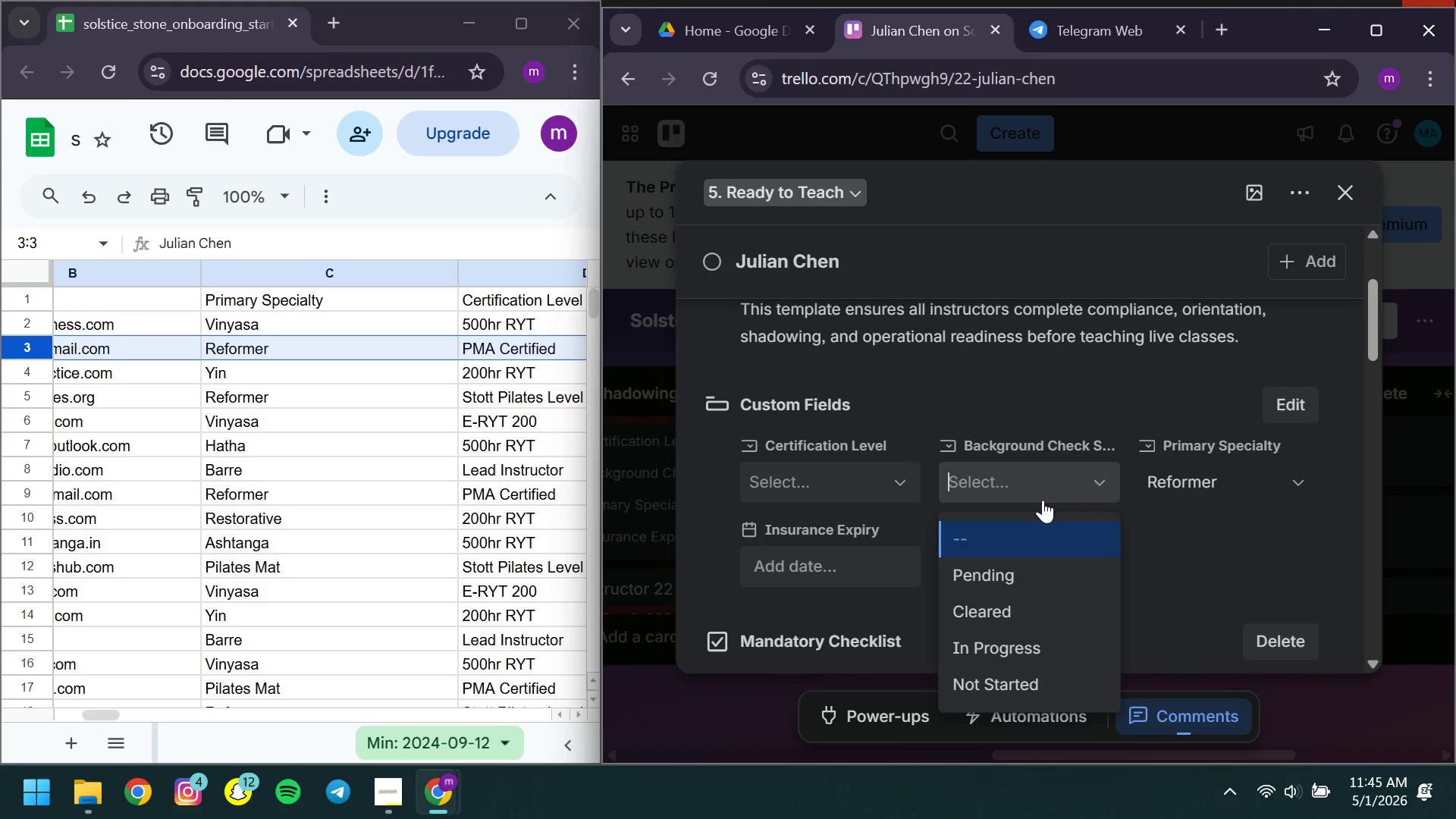 
left_click([873, 479])
 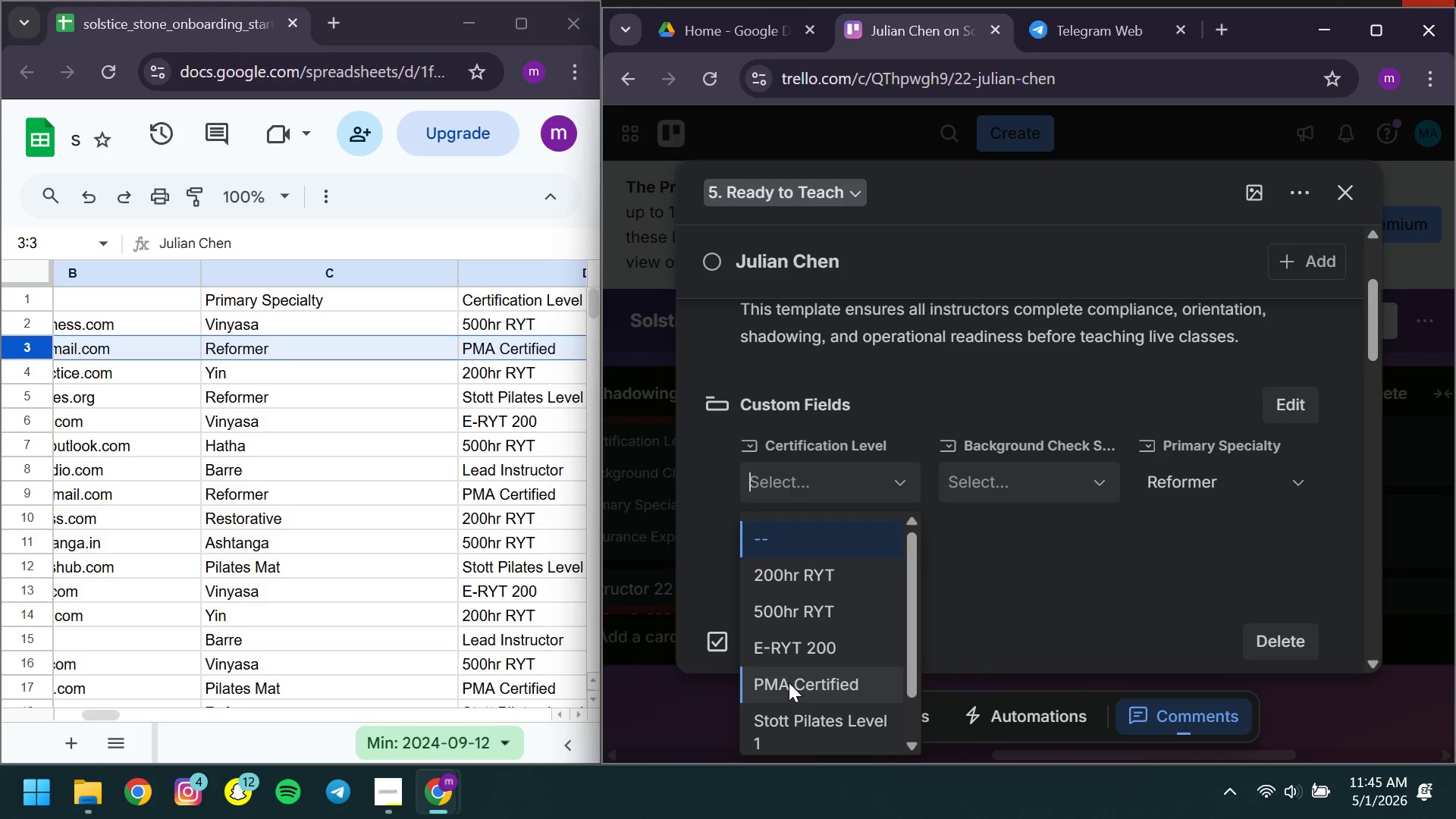 
left_click([789, 682])
 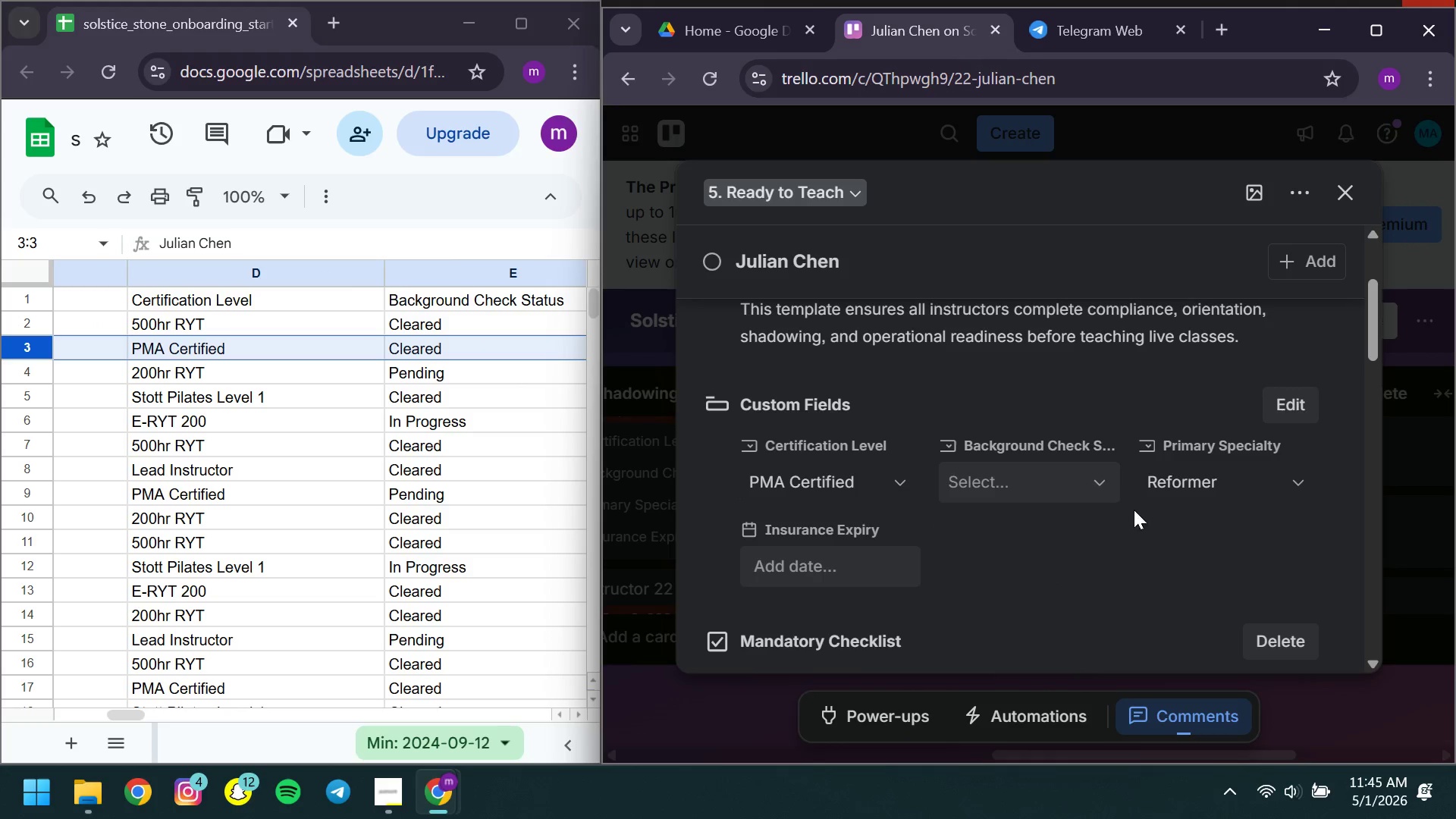 
left_click([1003, 482])
 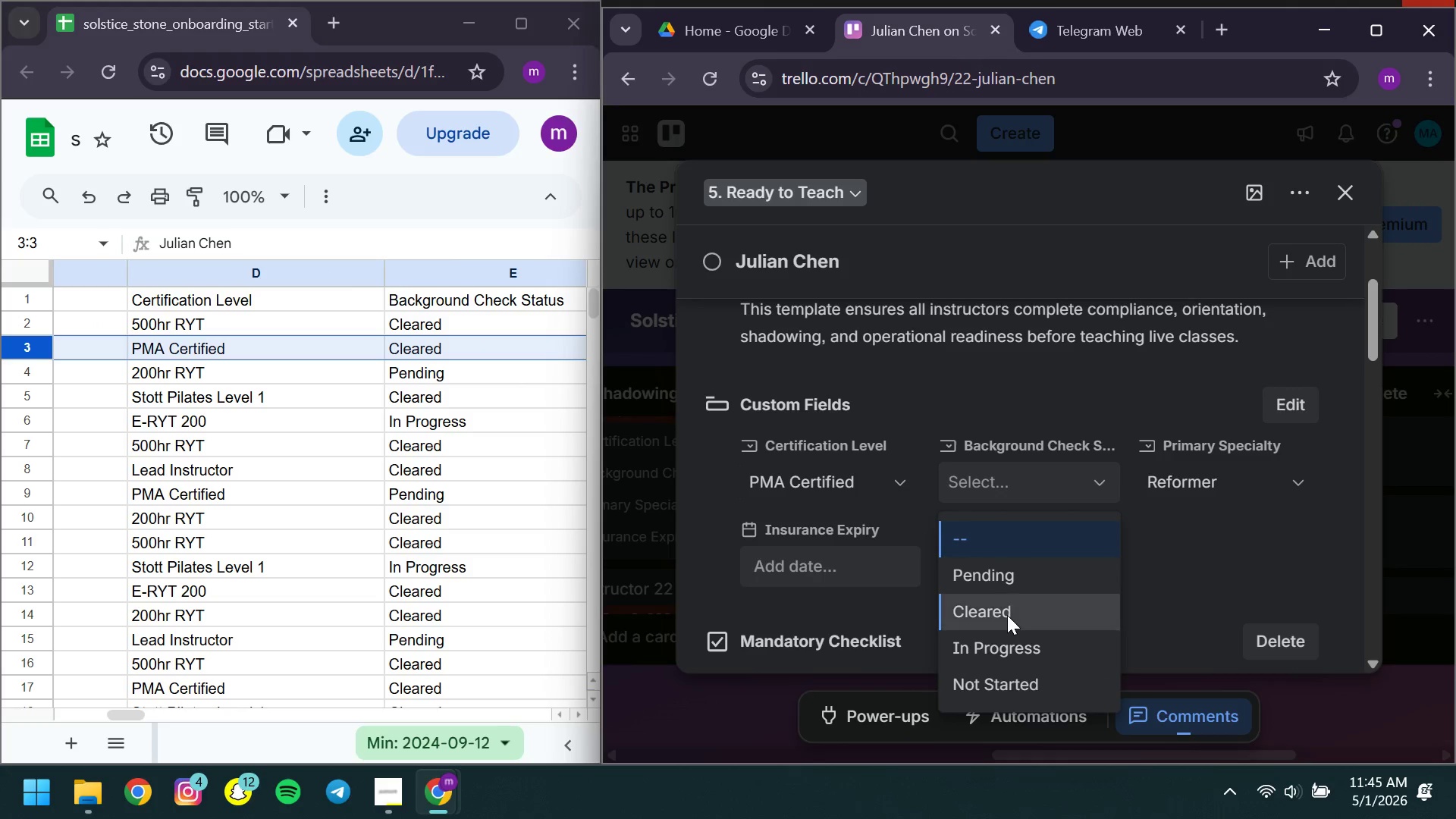 
left_click([1007, 615])
 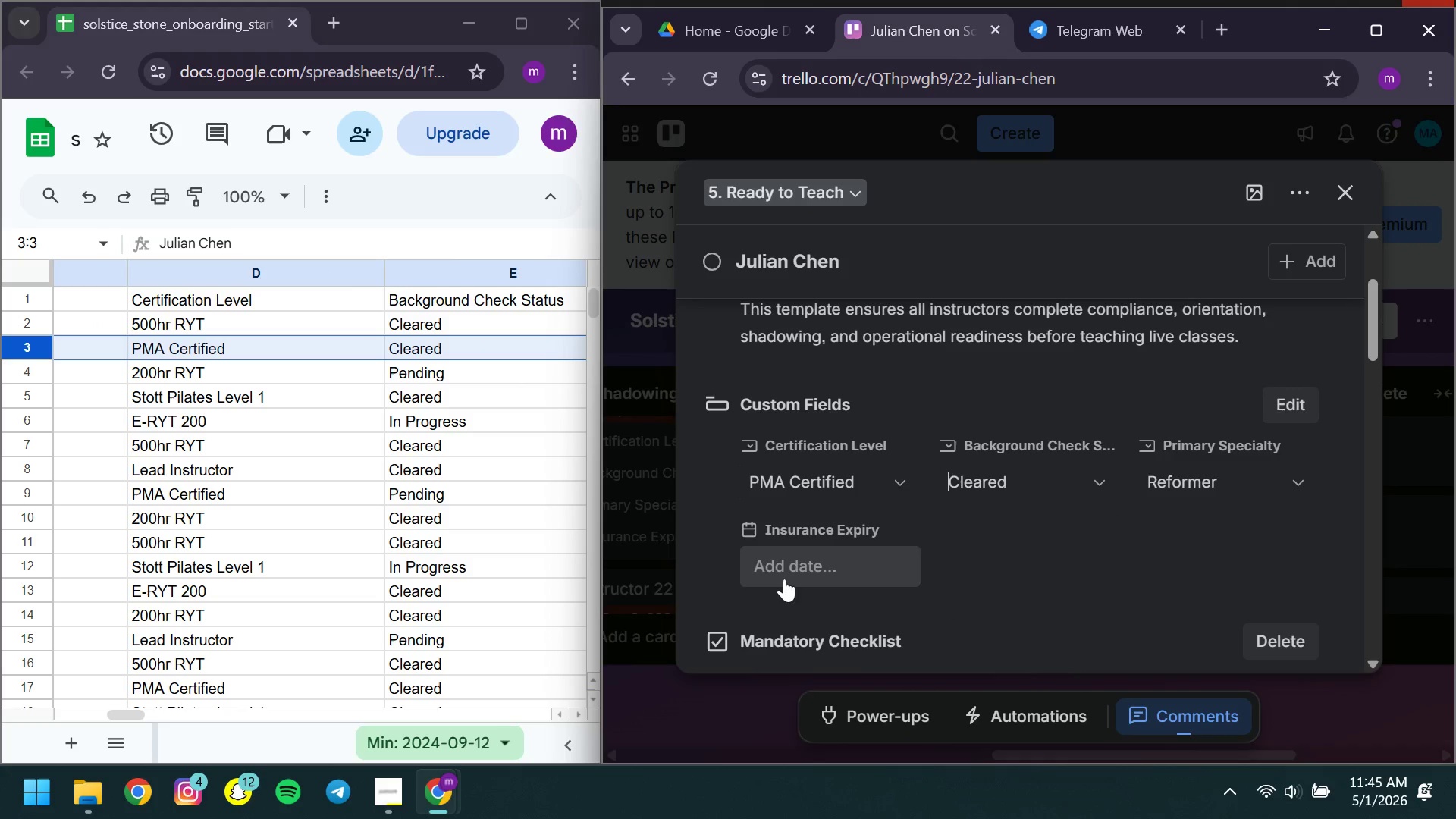 
left_click([784, 579])
 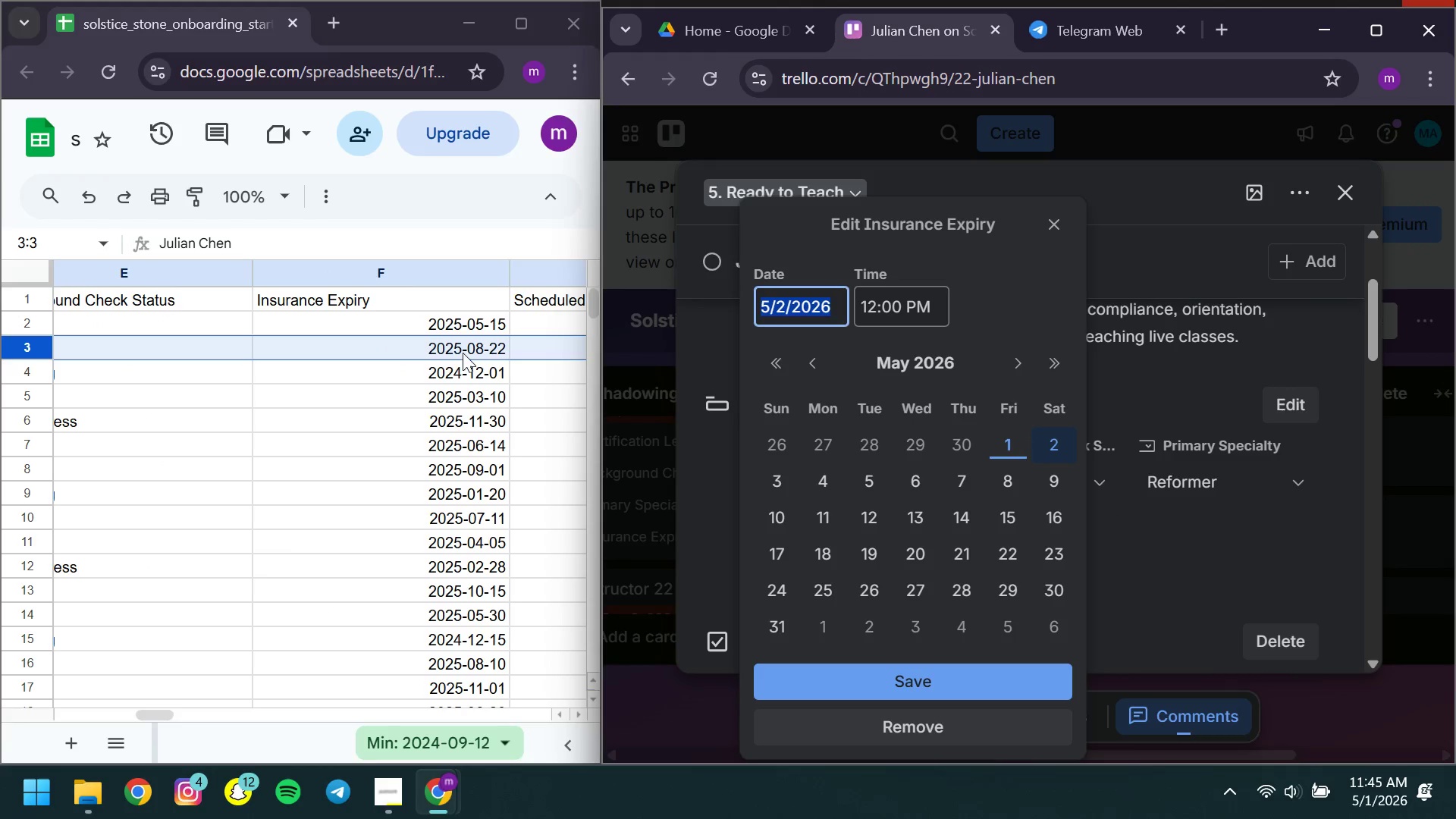 
double_click([458, 350])
 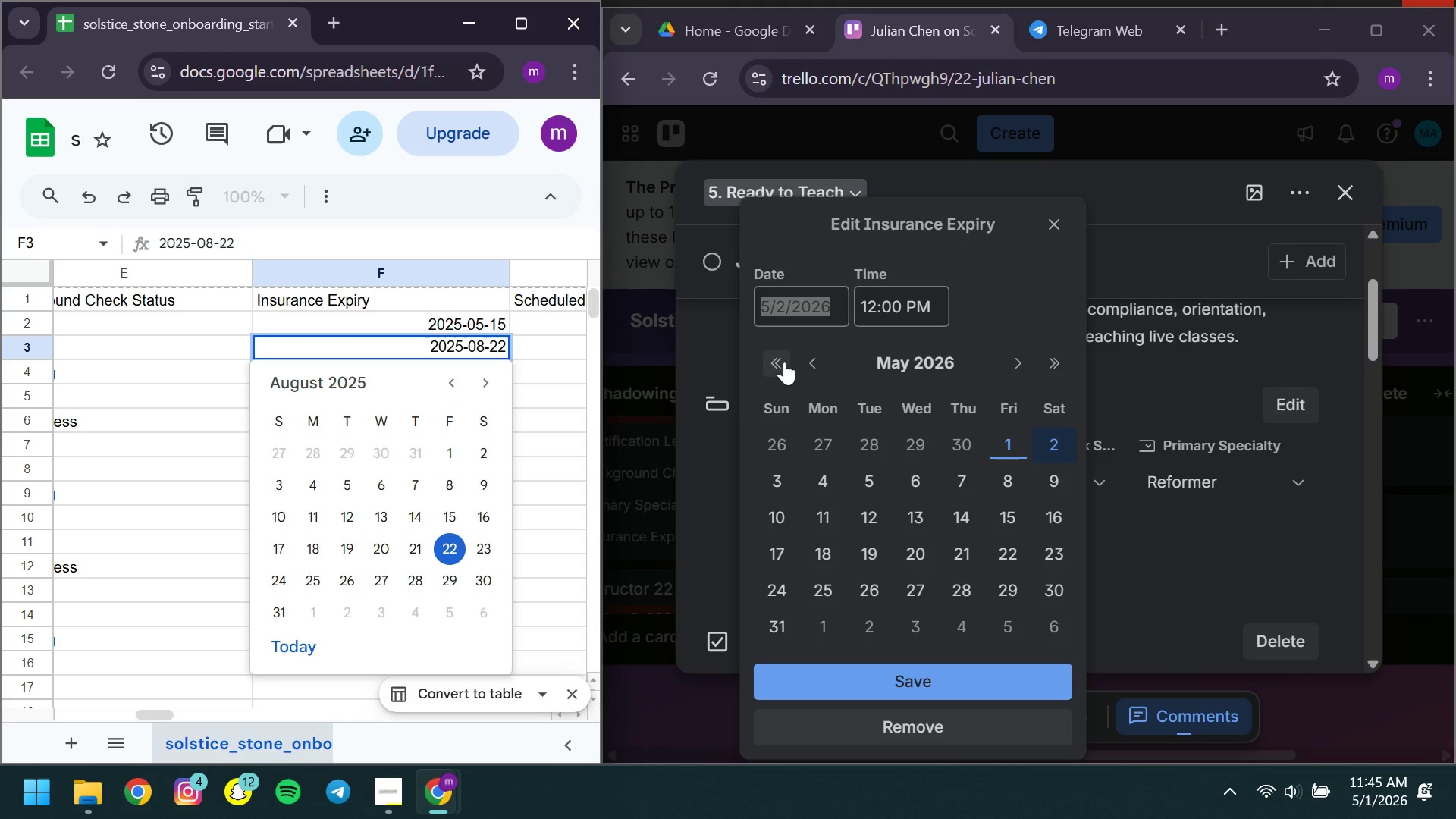 
left_click([784, 362])
 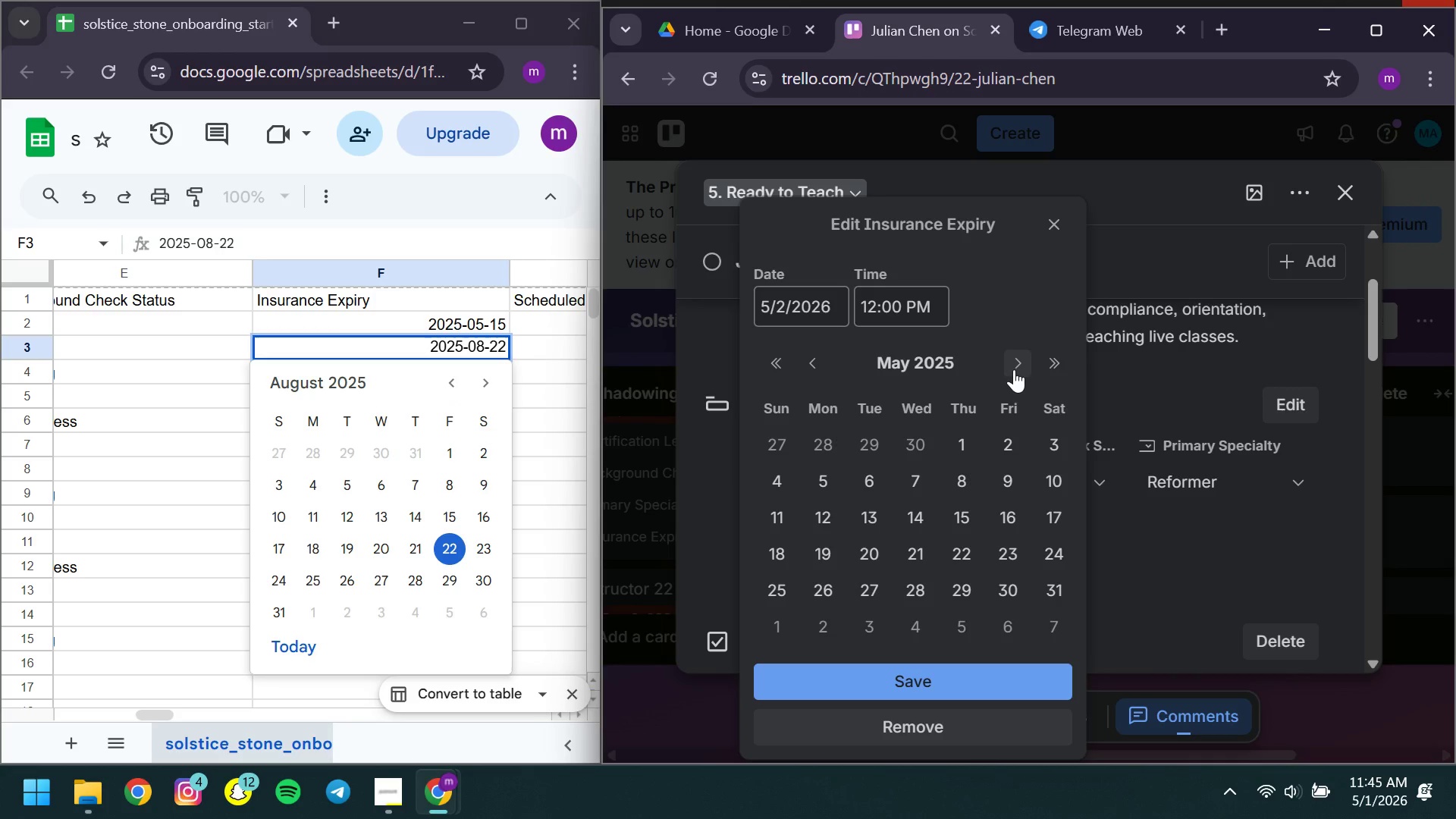 
double_click([1014, 369])
 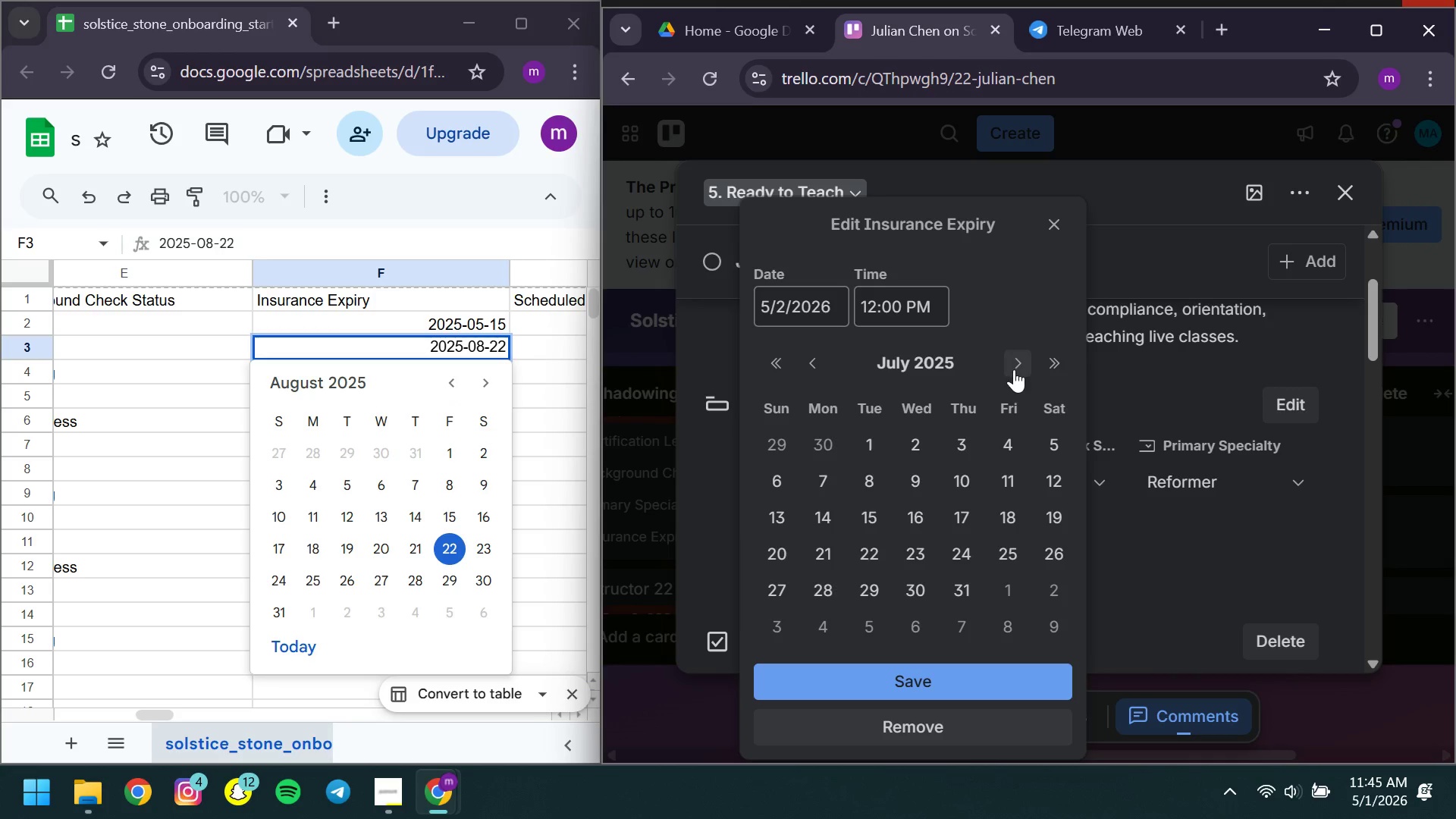 
left_click([1014, 369])
 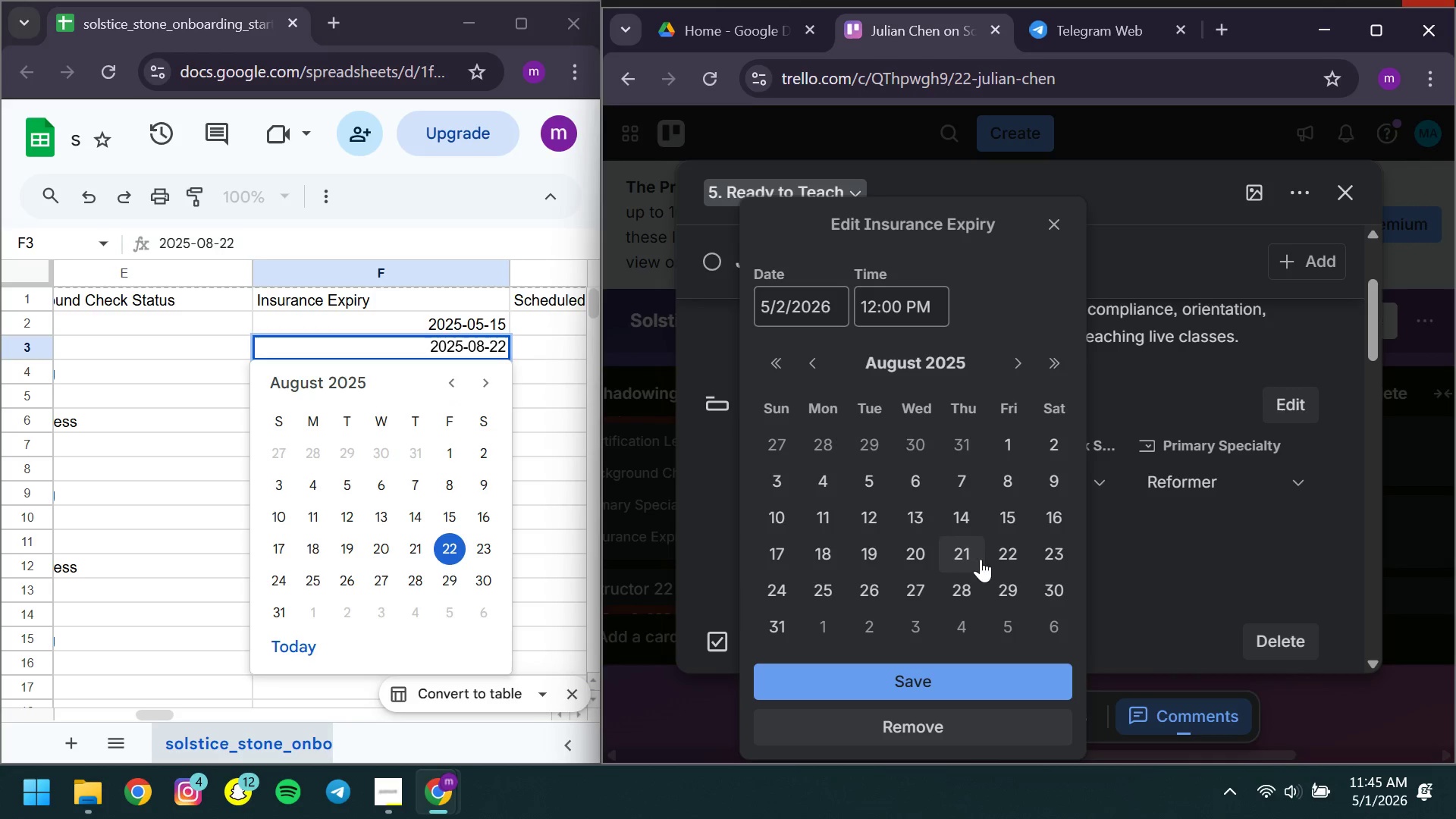 
left_click([1015, 555])
 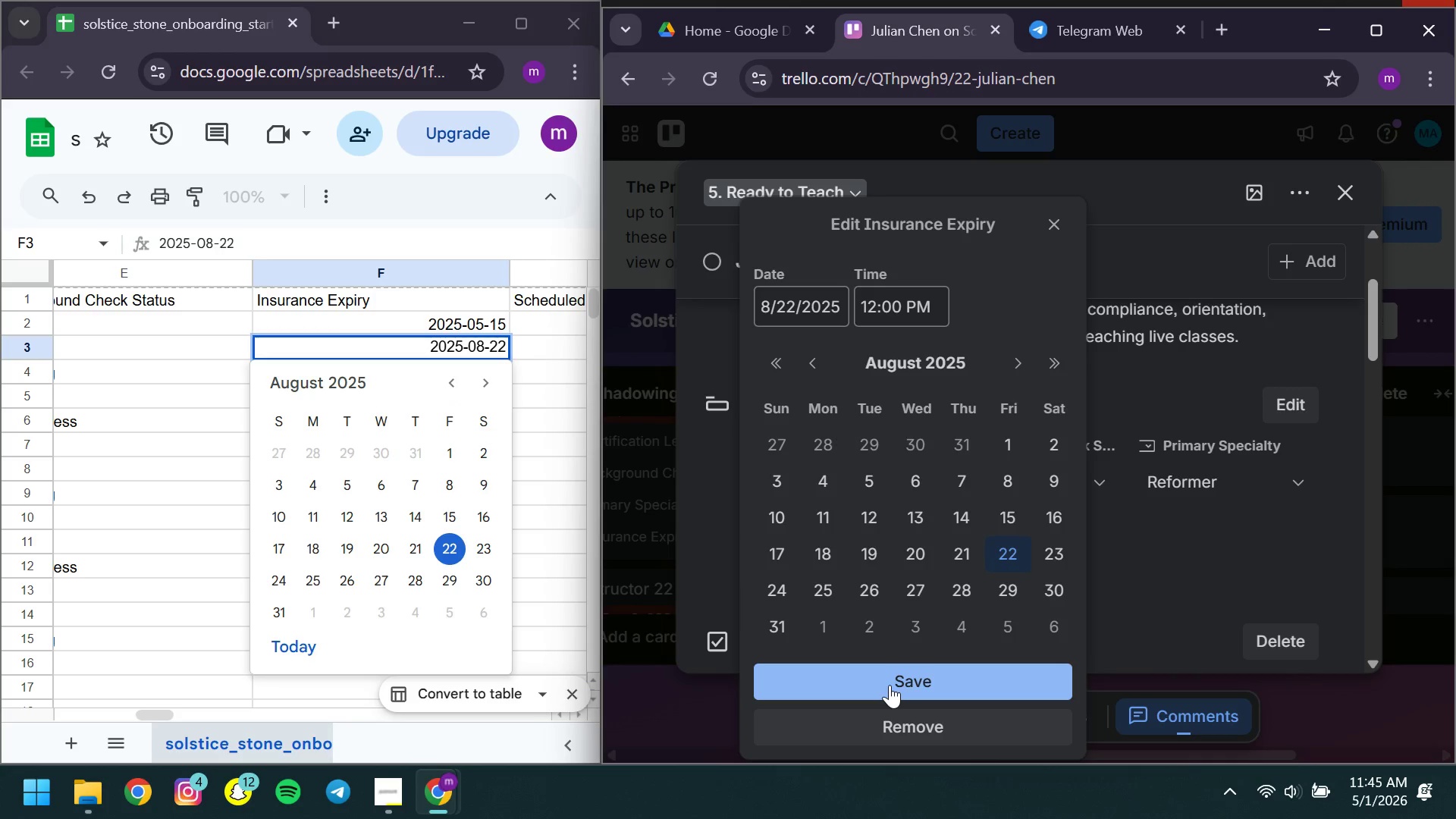 
left_click([890, 685])
 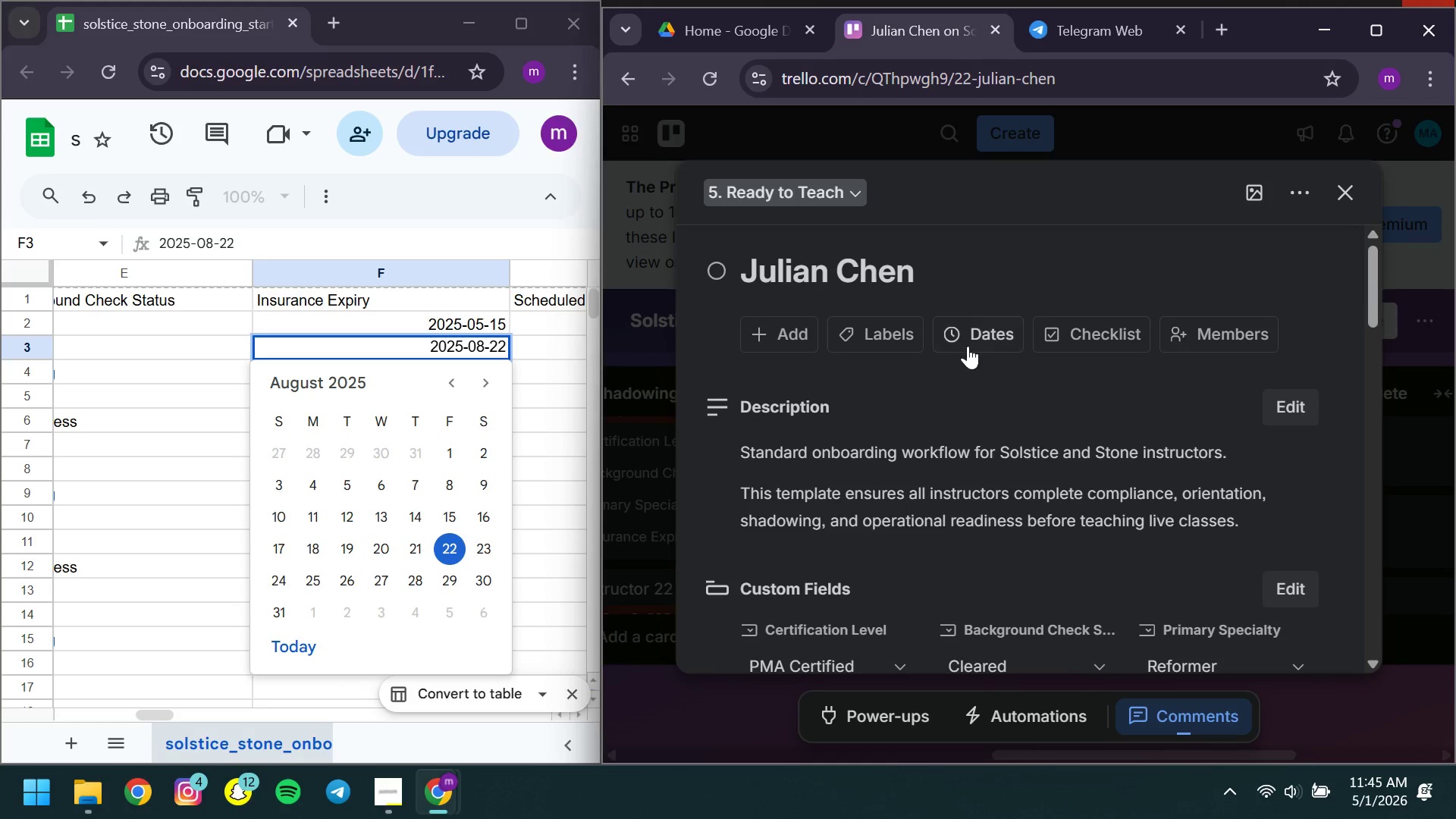 
left_click([966, 341])
 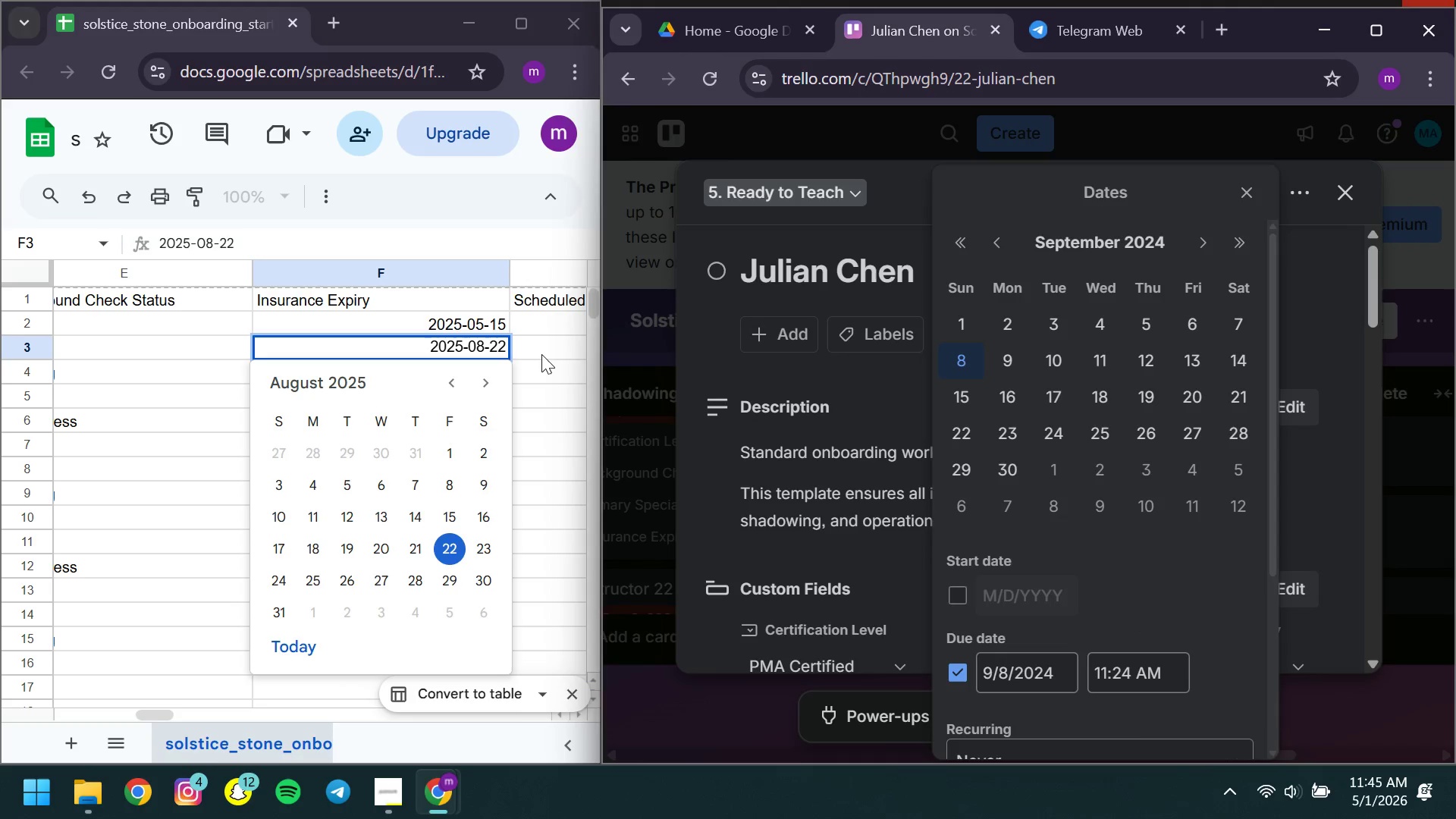 
left_click([541, 354])
 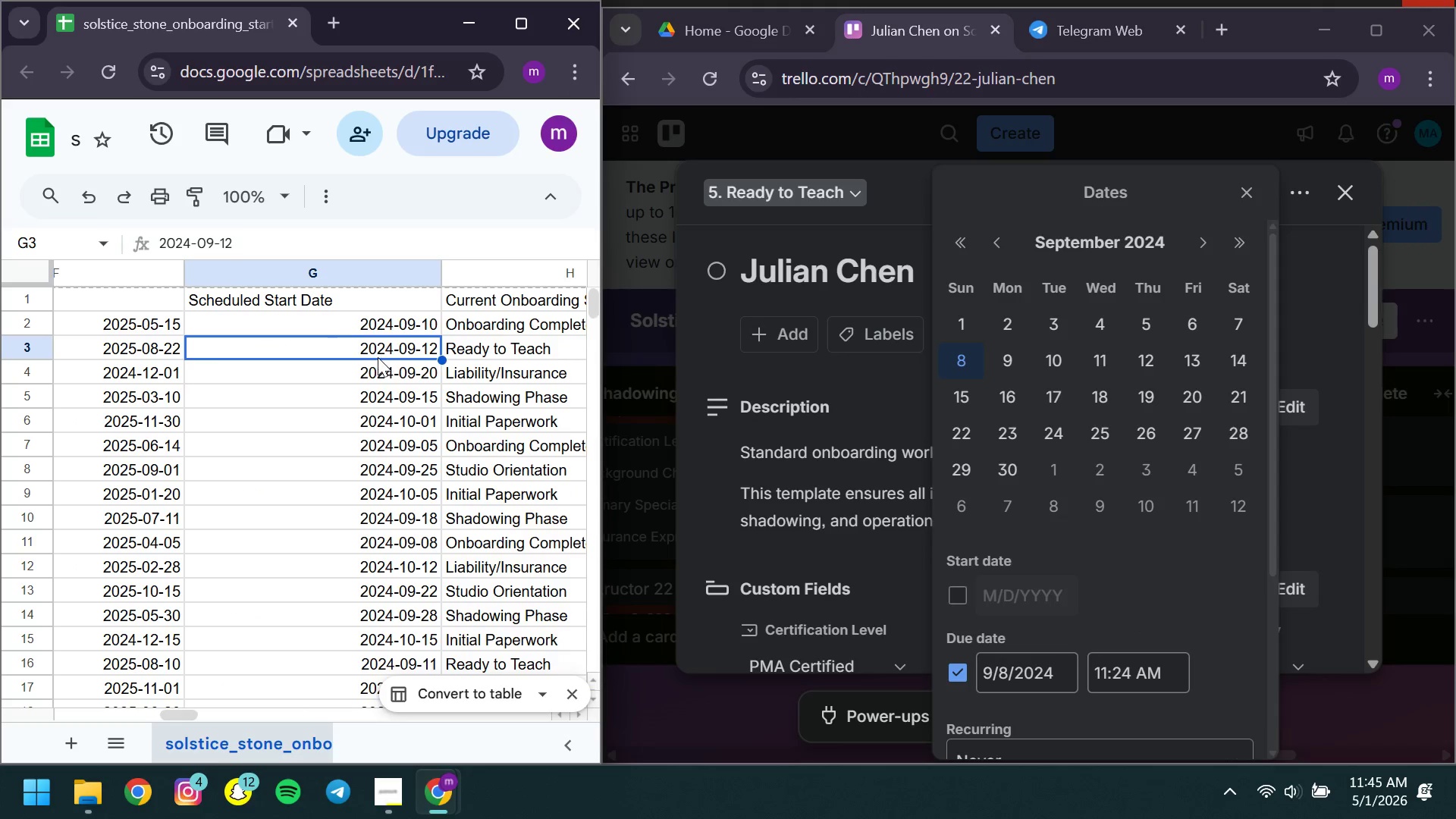 
double_click([378, 350])
 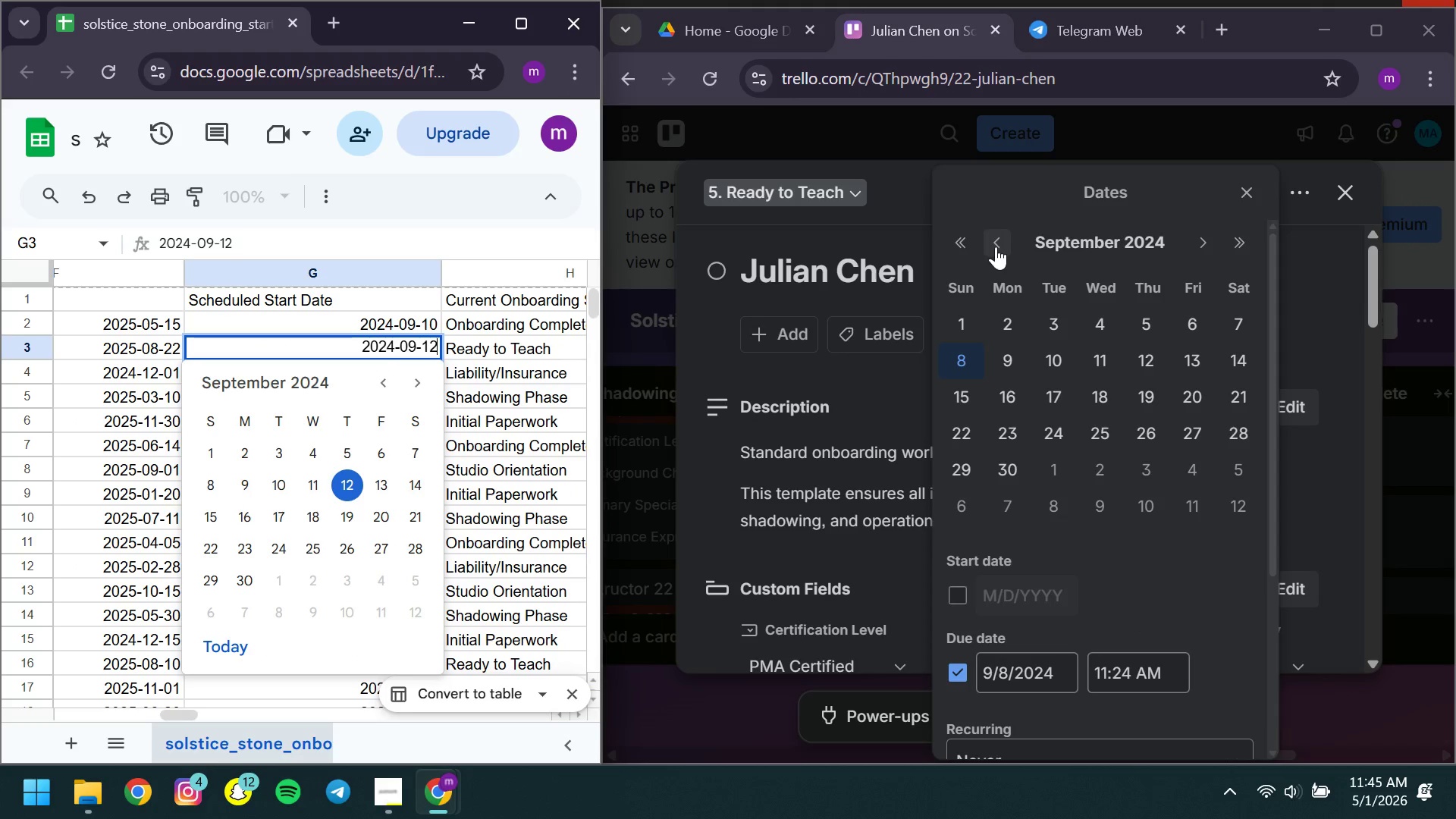 
left_click([1147, 366])
 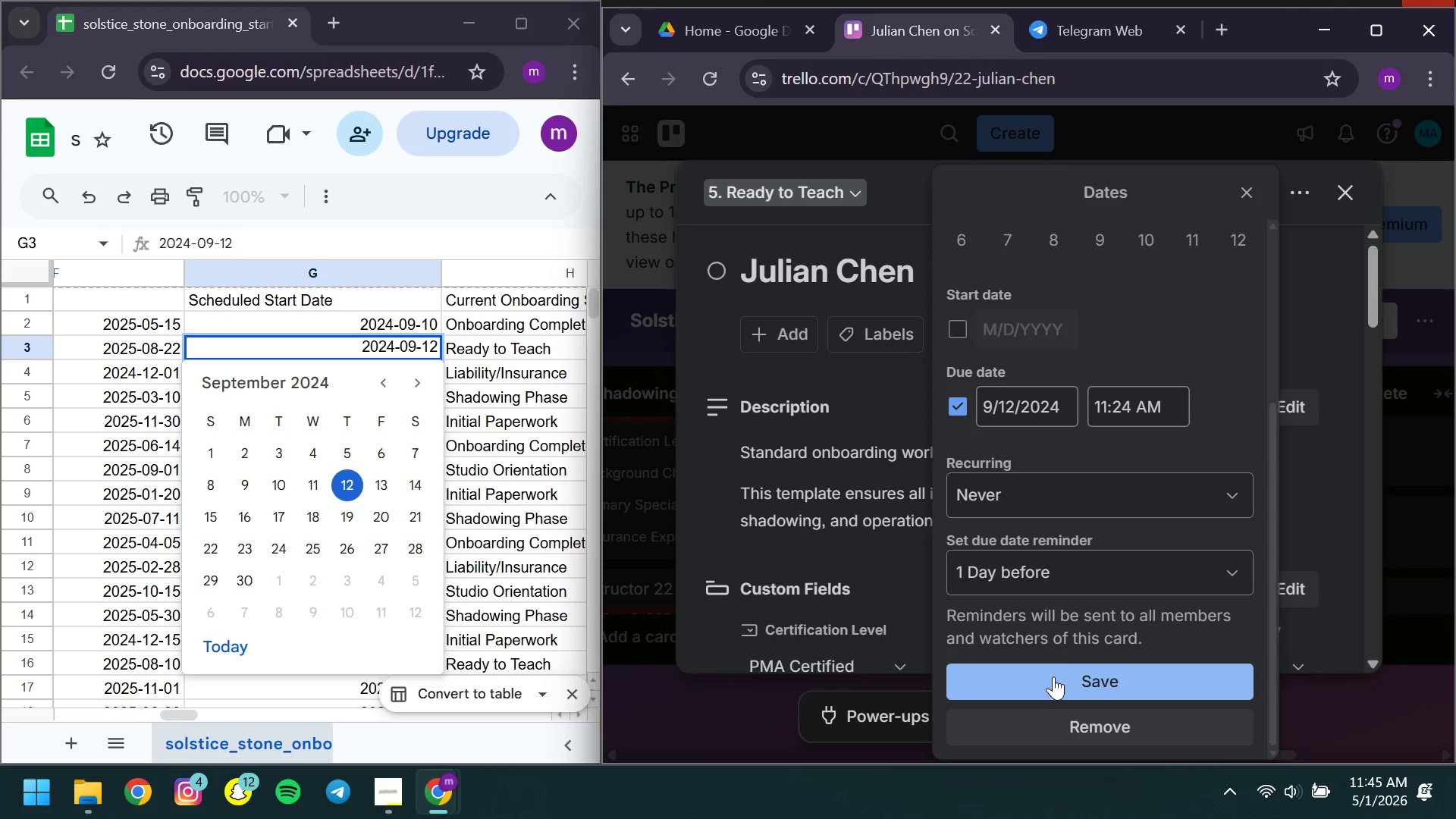 
left_click([1053, 676])
 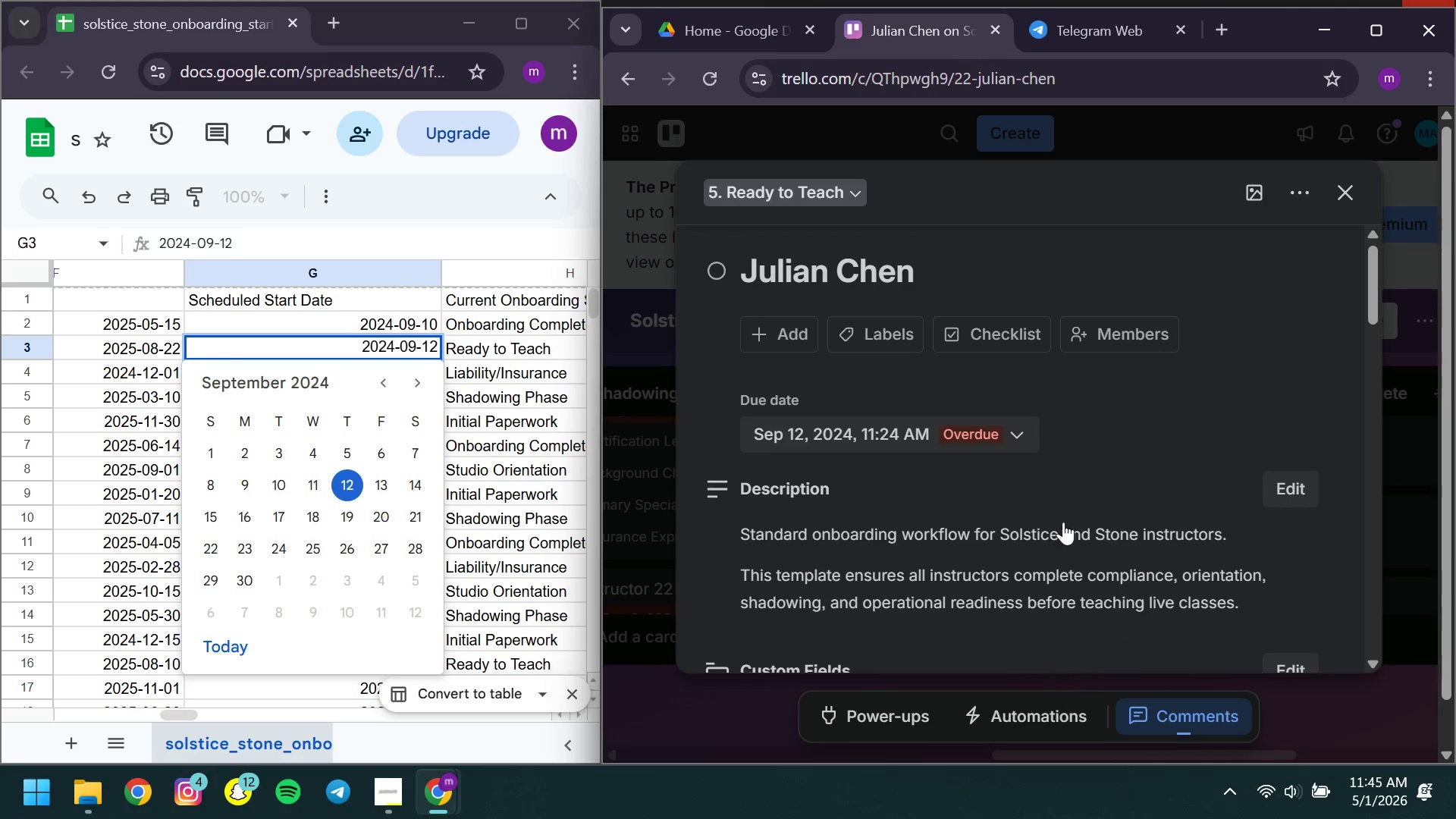 
mouse_move([1076, 493])
 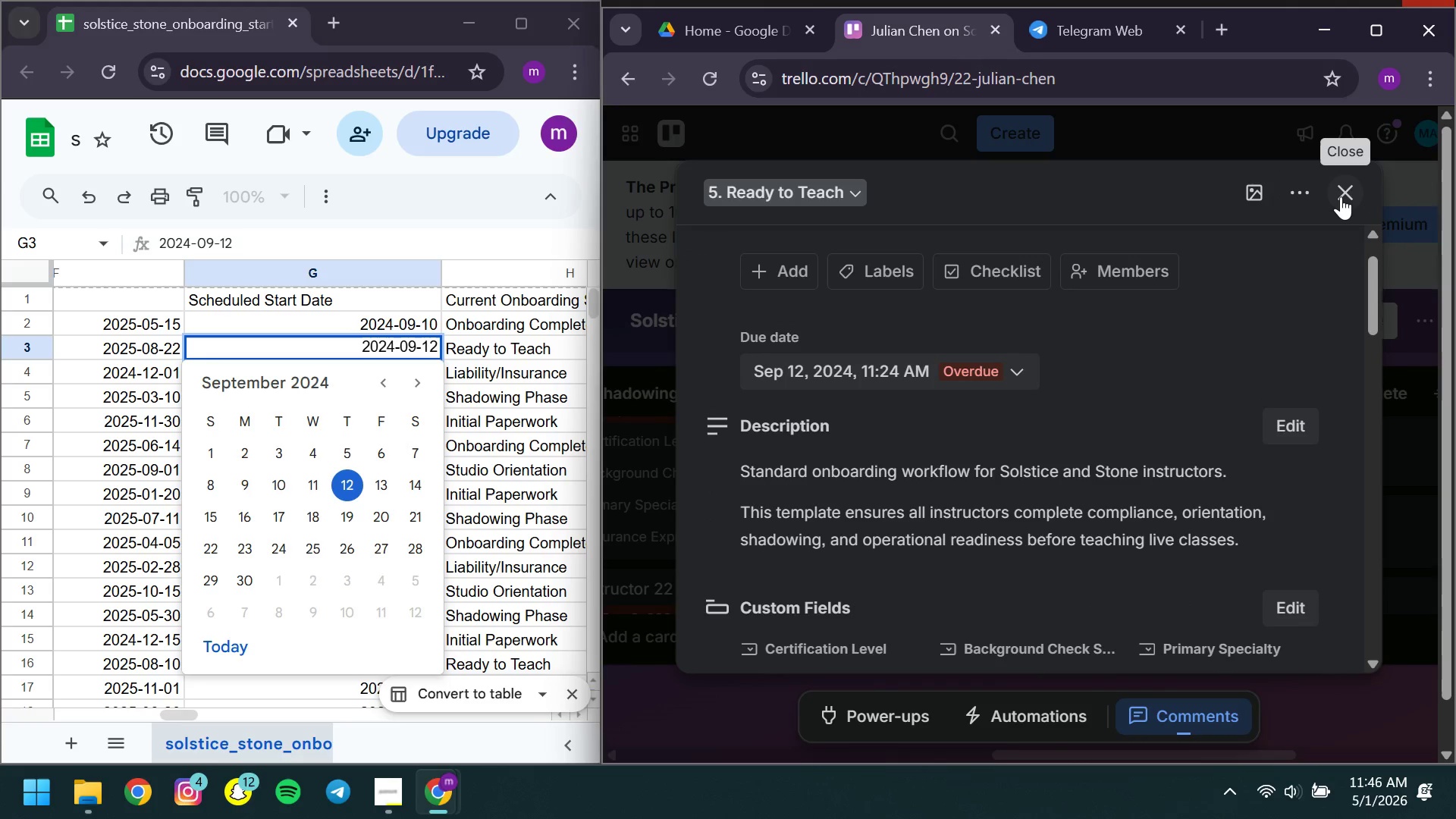 
left_click([1336, 196])
 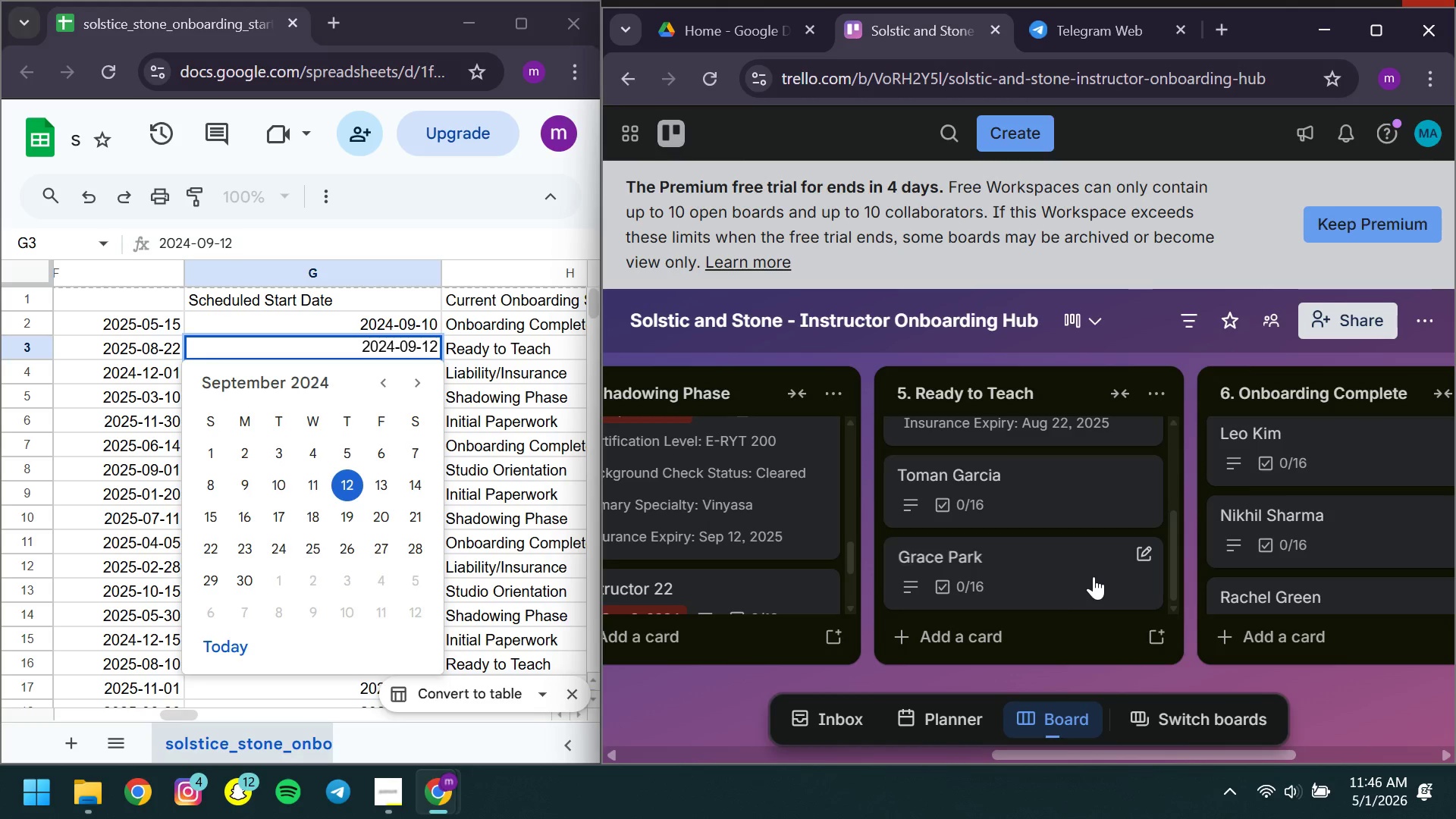 
left_click([1018, 500])
 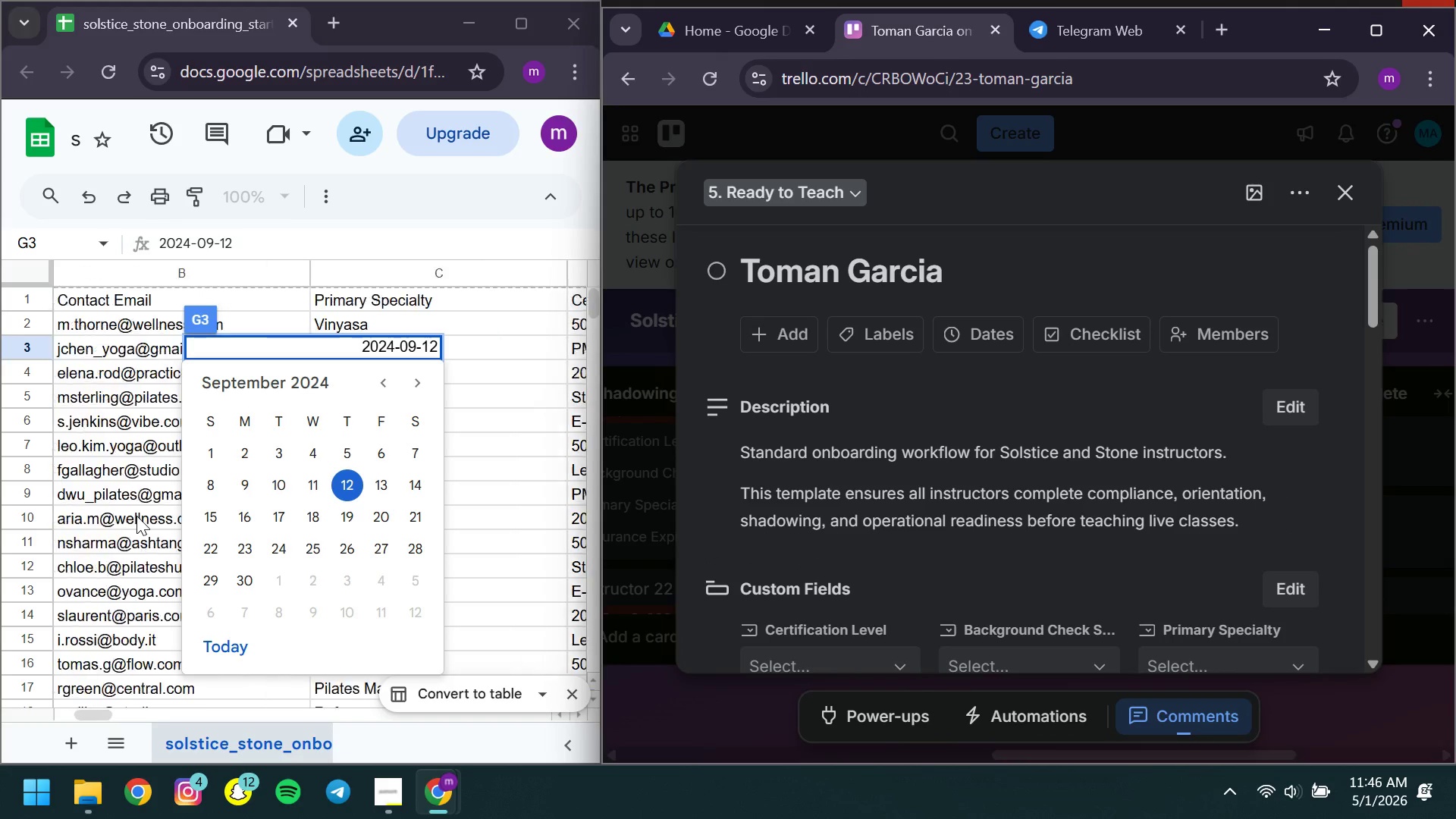 
left_click([136, 516])
 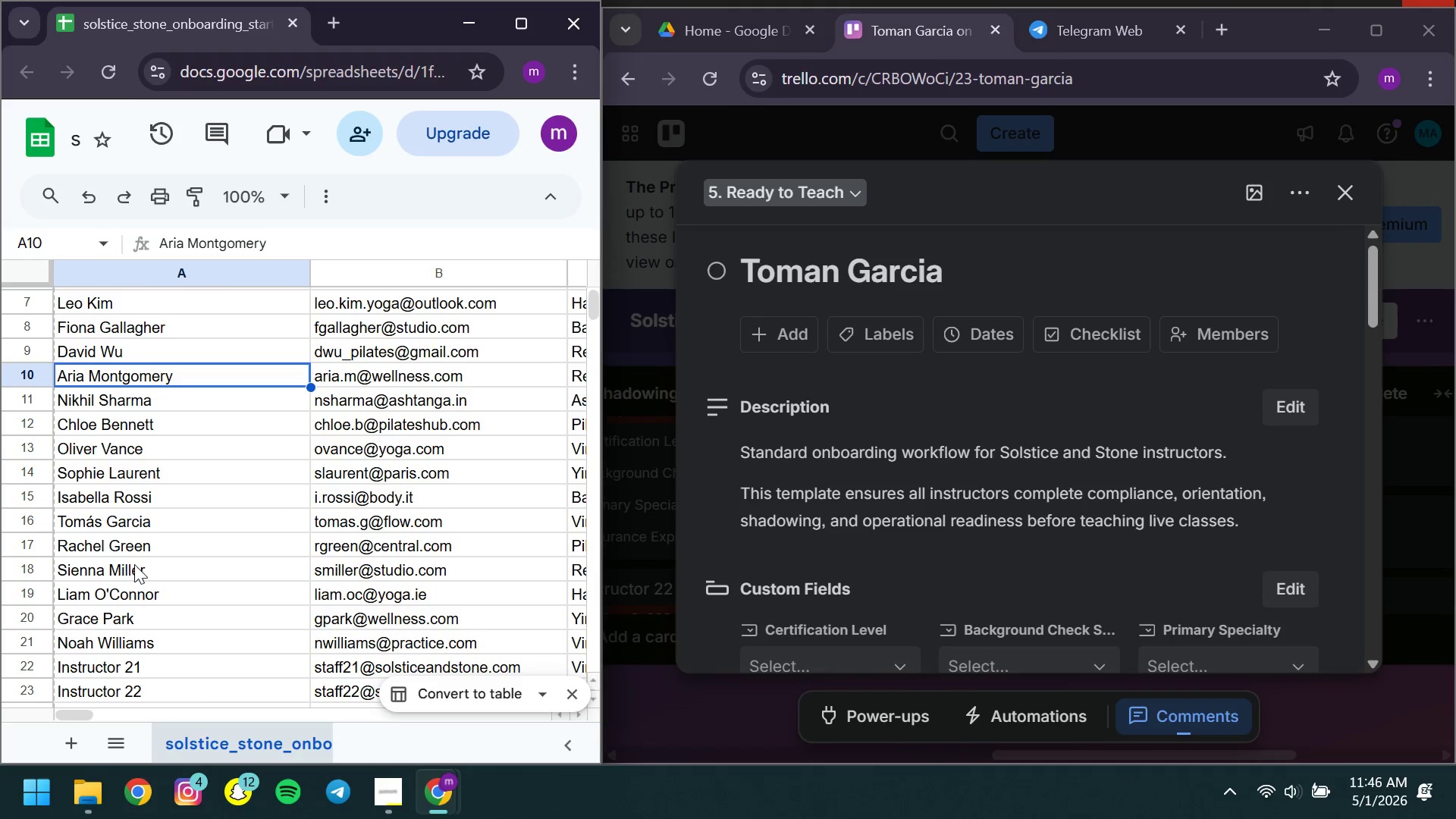 
left_click([29, 522])
 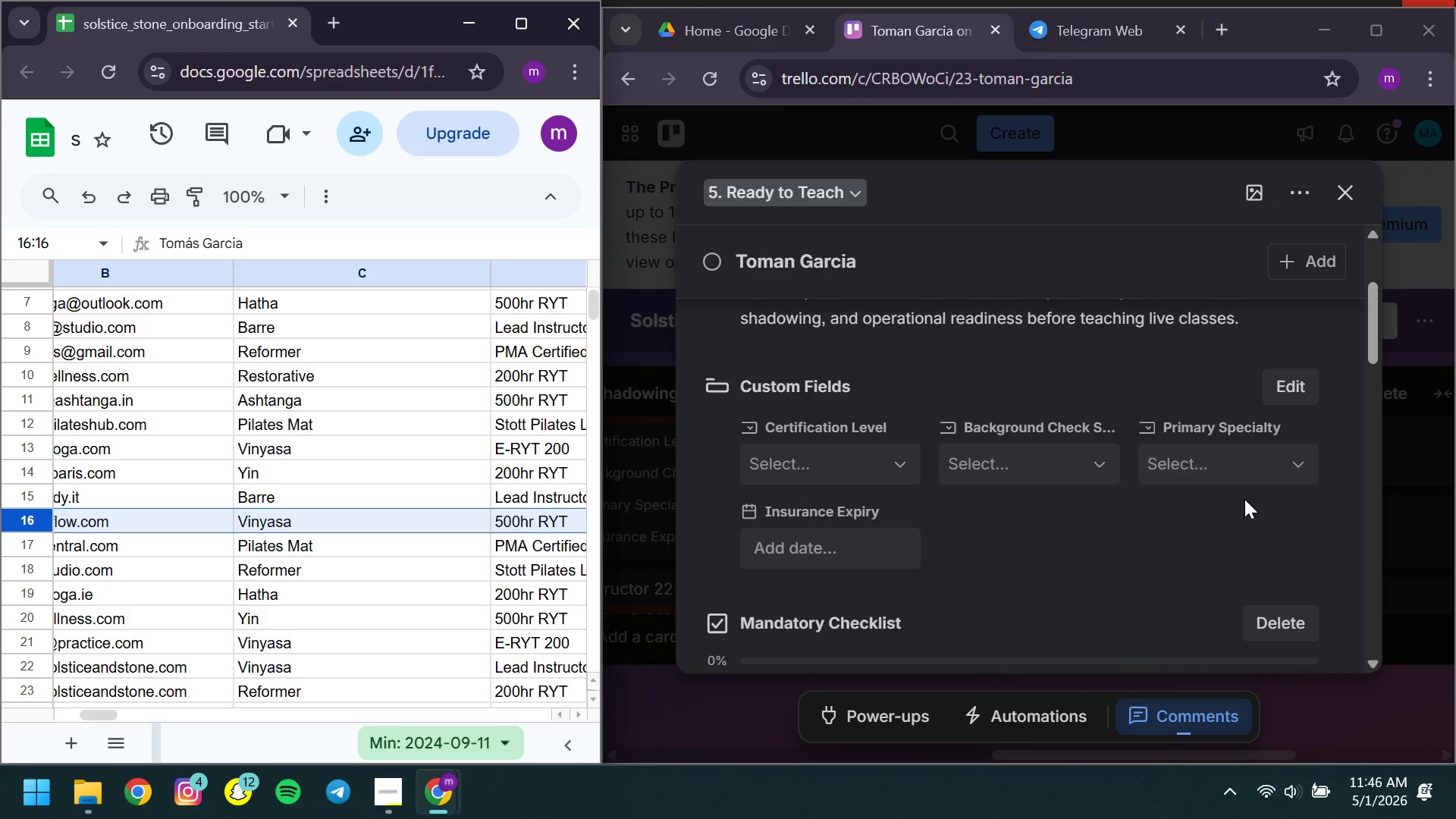 
left_click([1222, 460])
 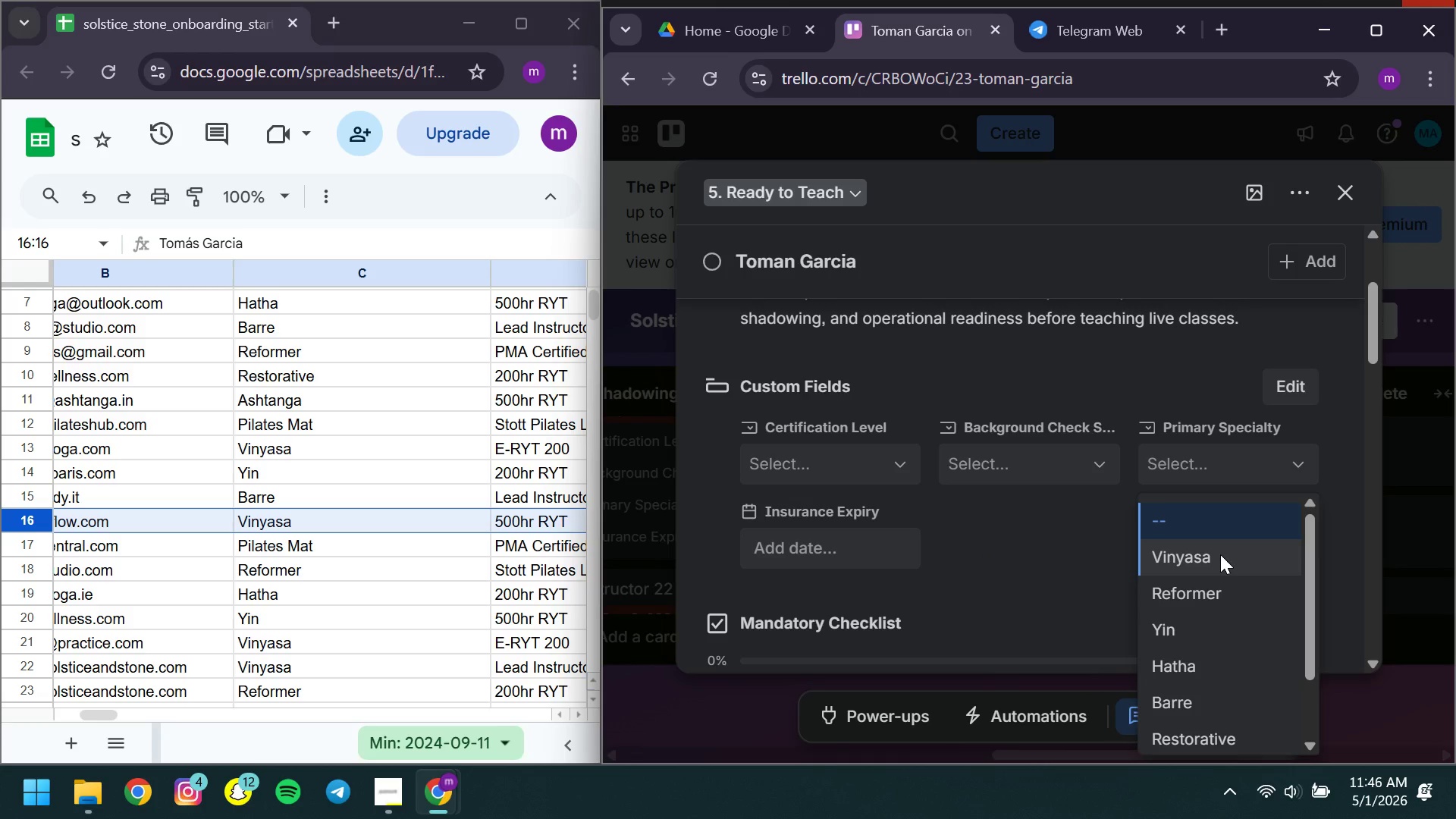 
left_click([1220, 554])
 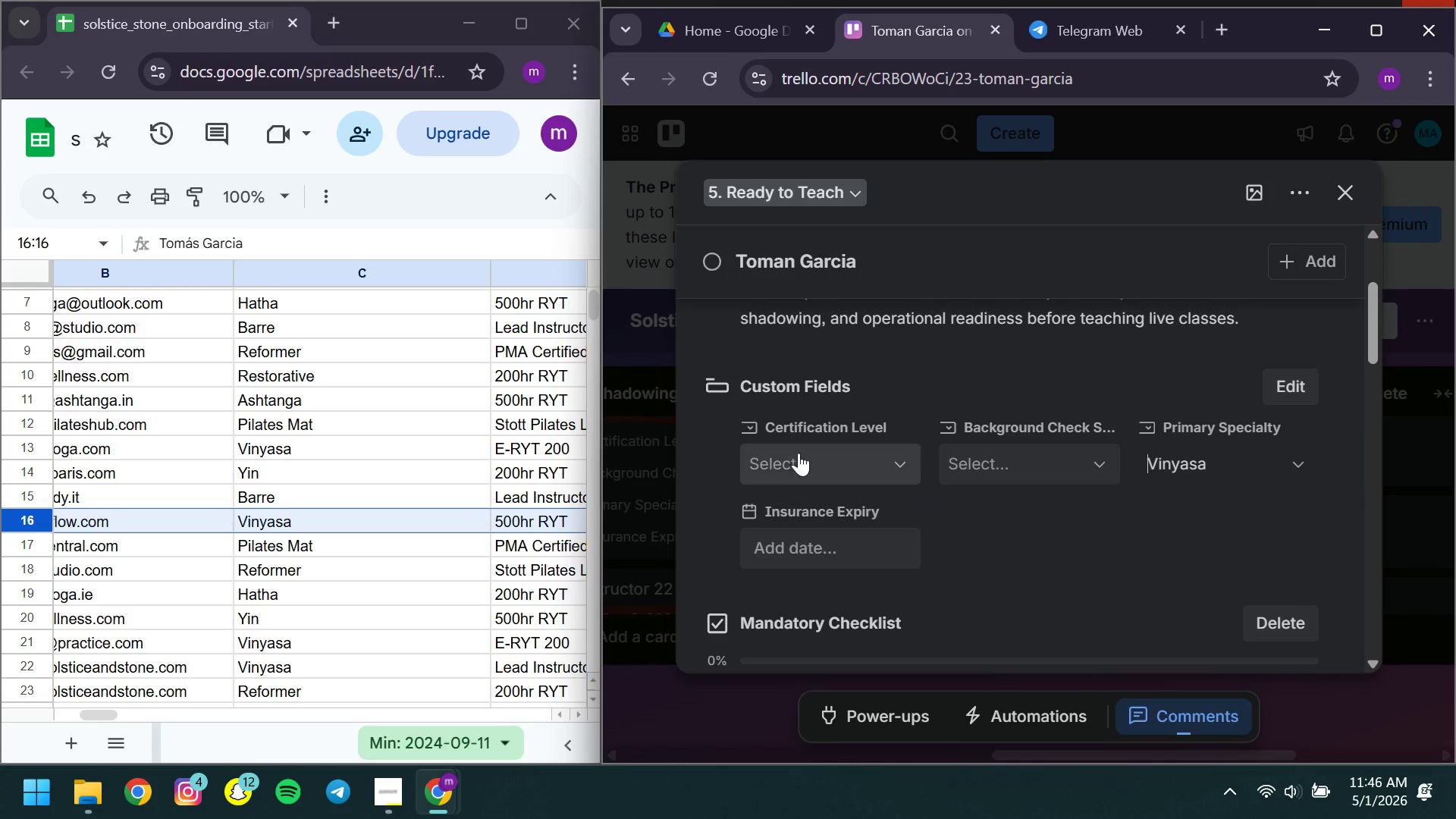 
left_click([802, 469])
 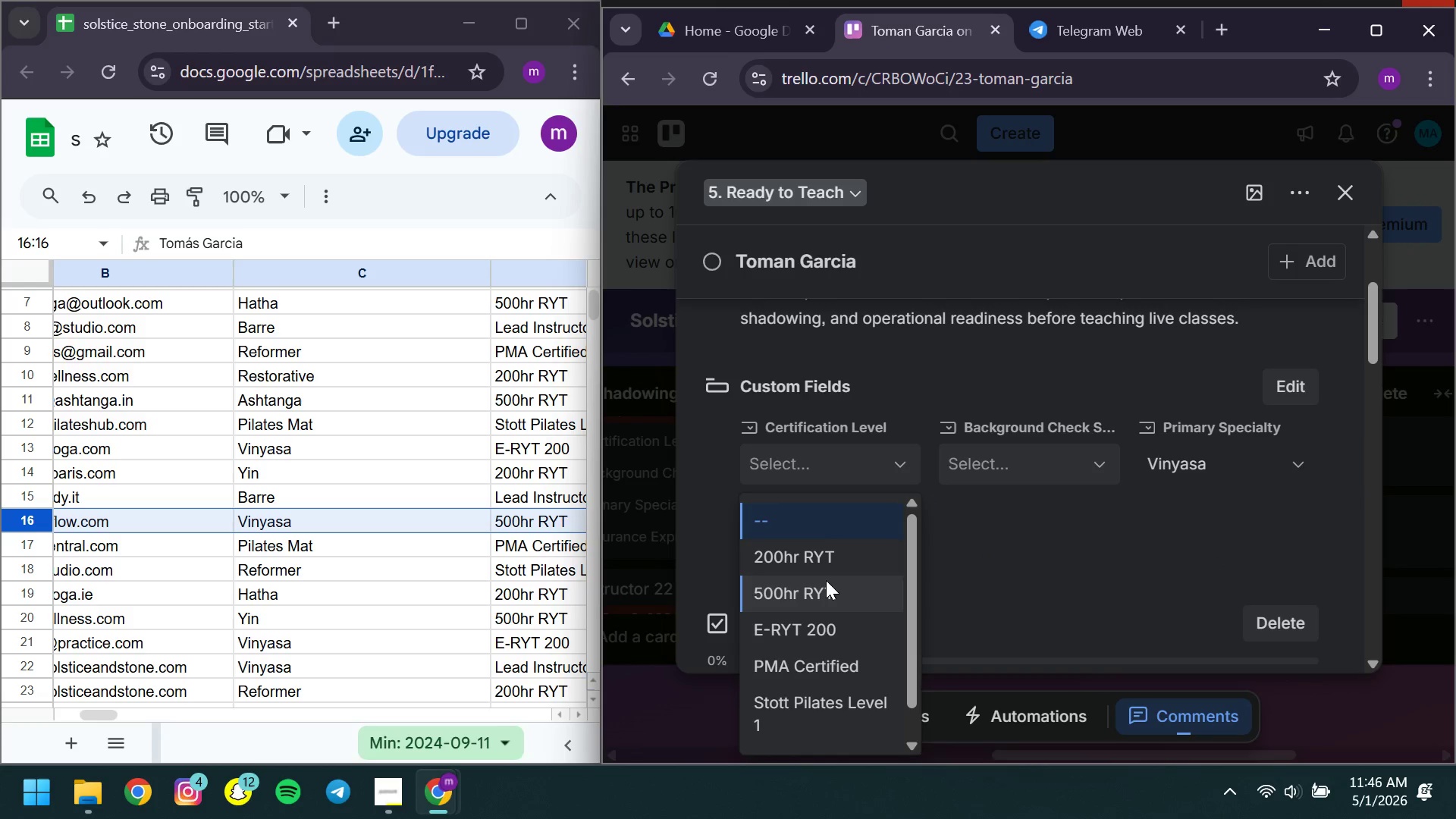 
left_click([826, 580])
 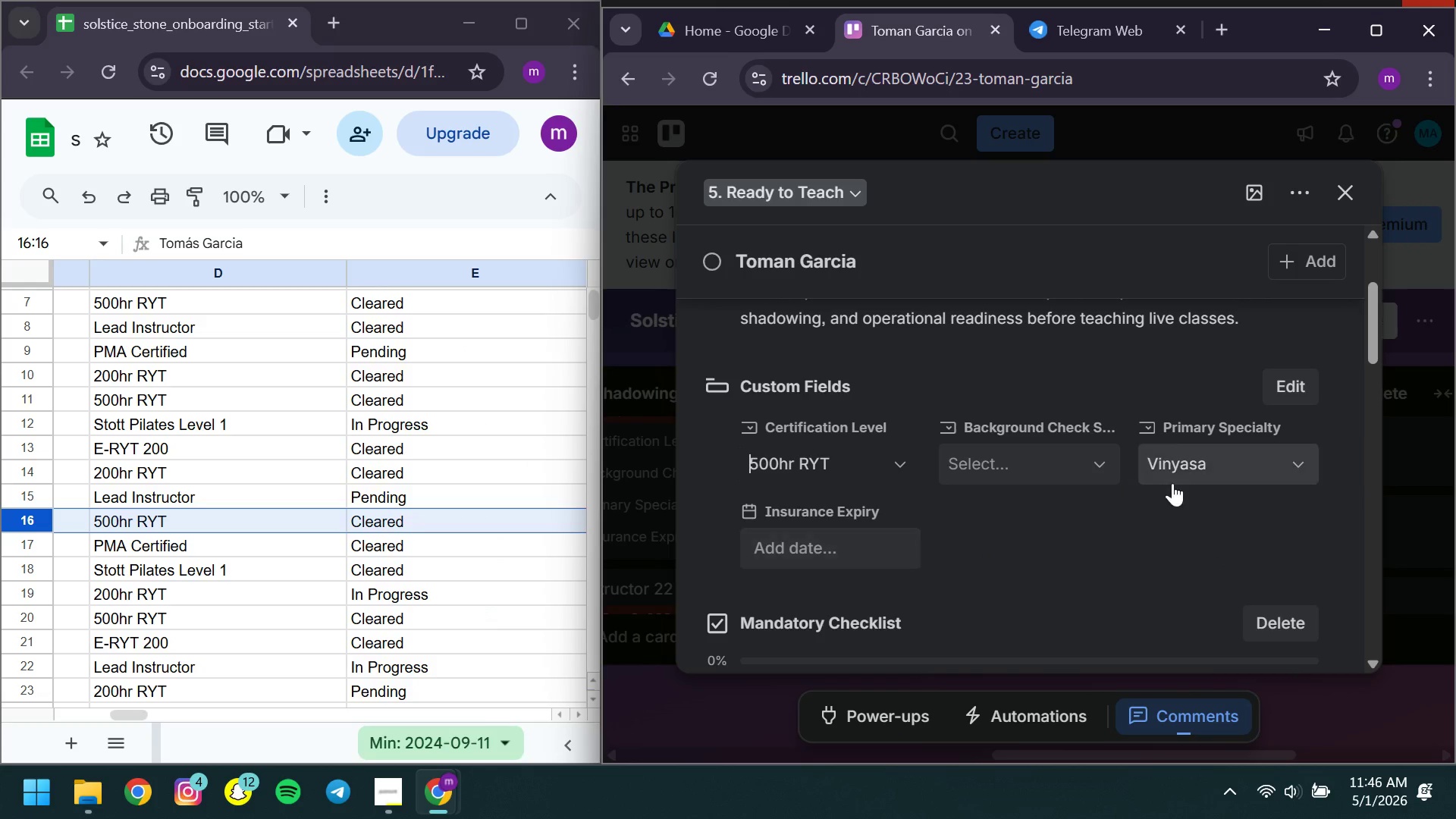 
left_click([1021, 459])
 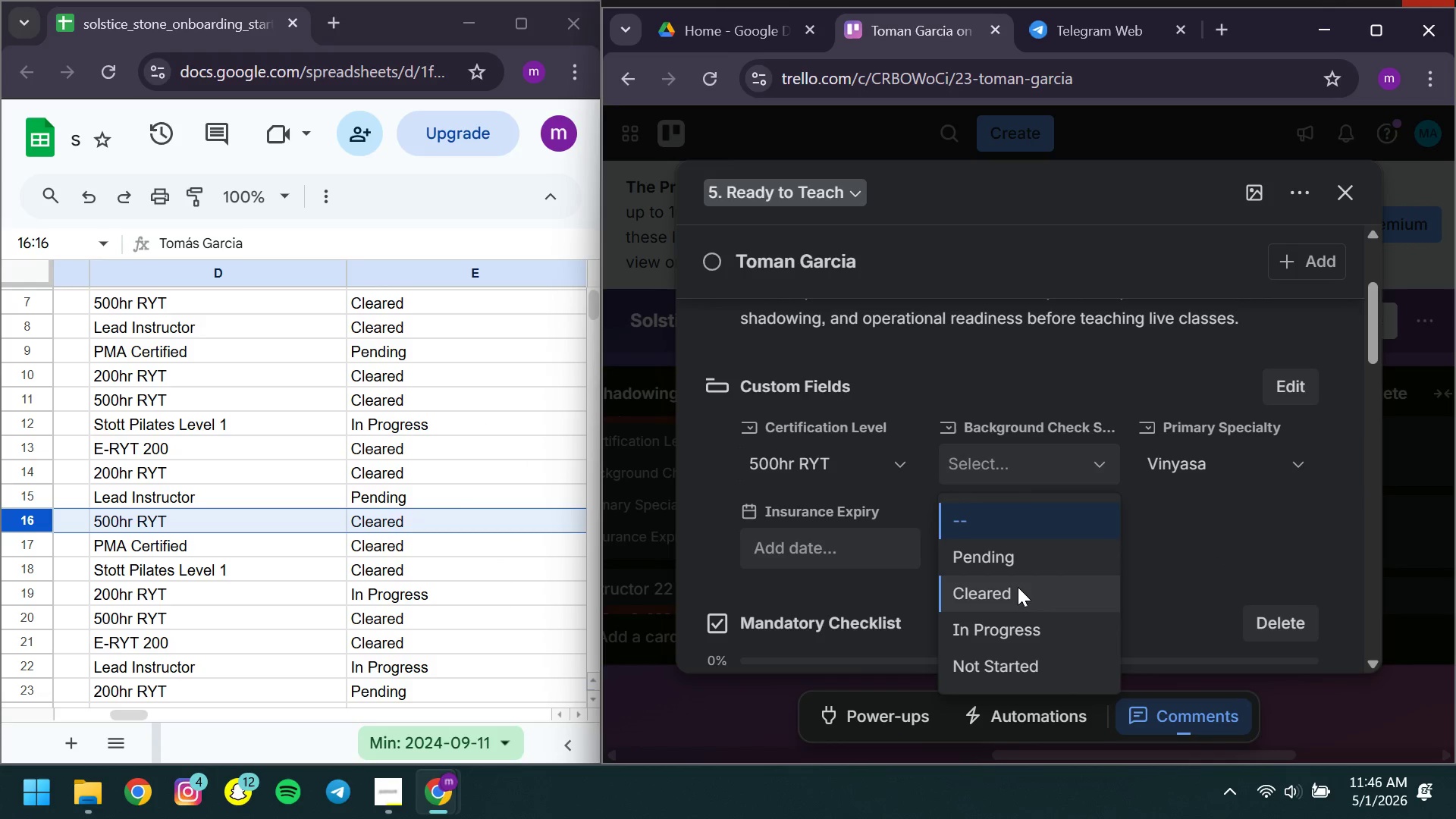 
left_click([1018, 587])
 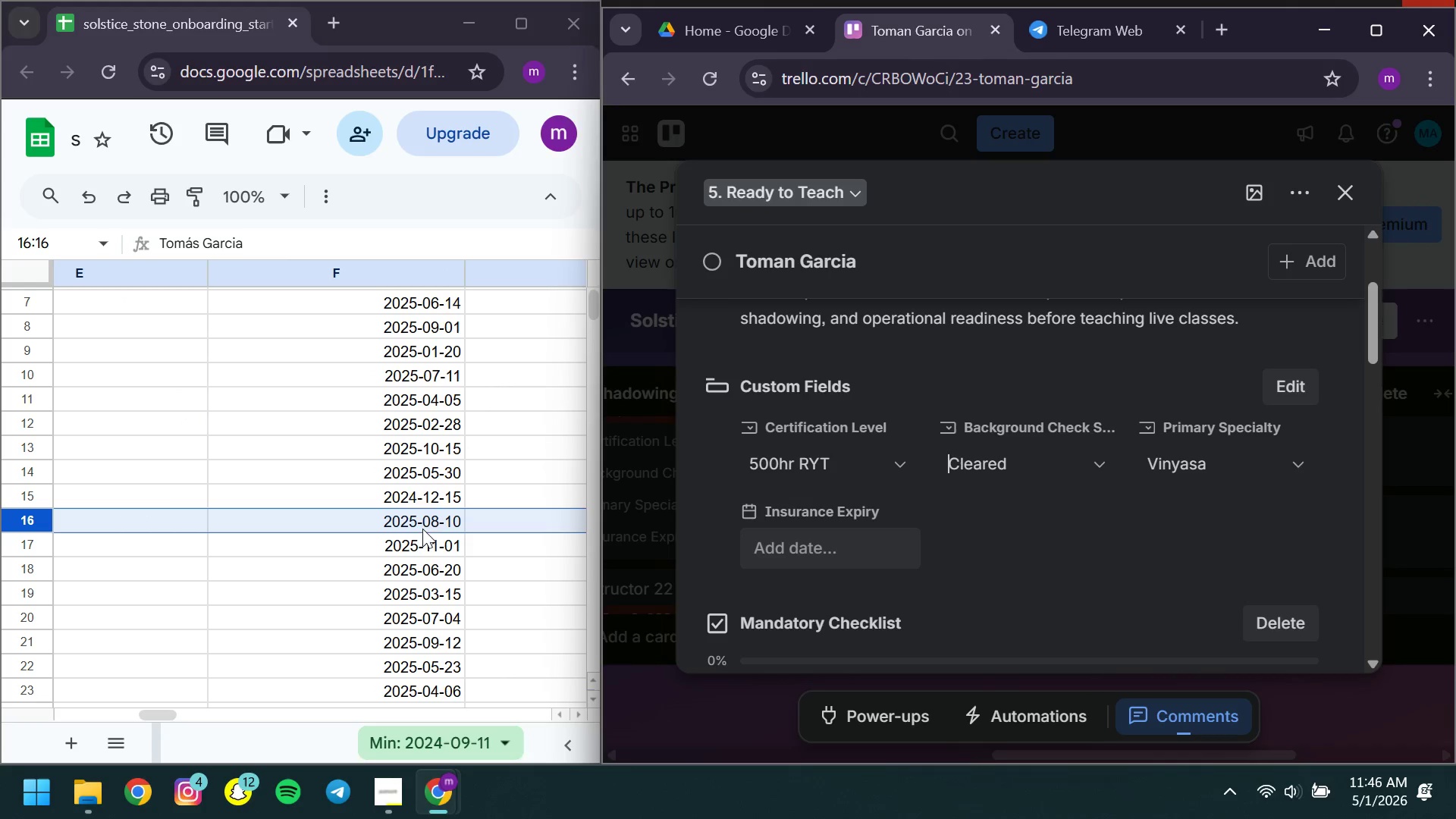 
double_click([416, 522])
 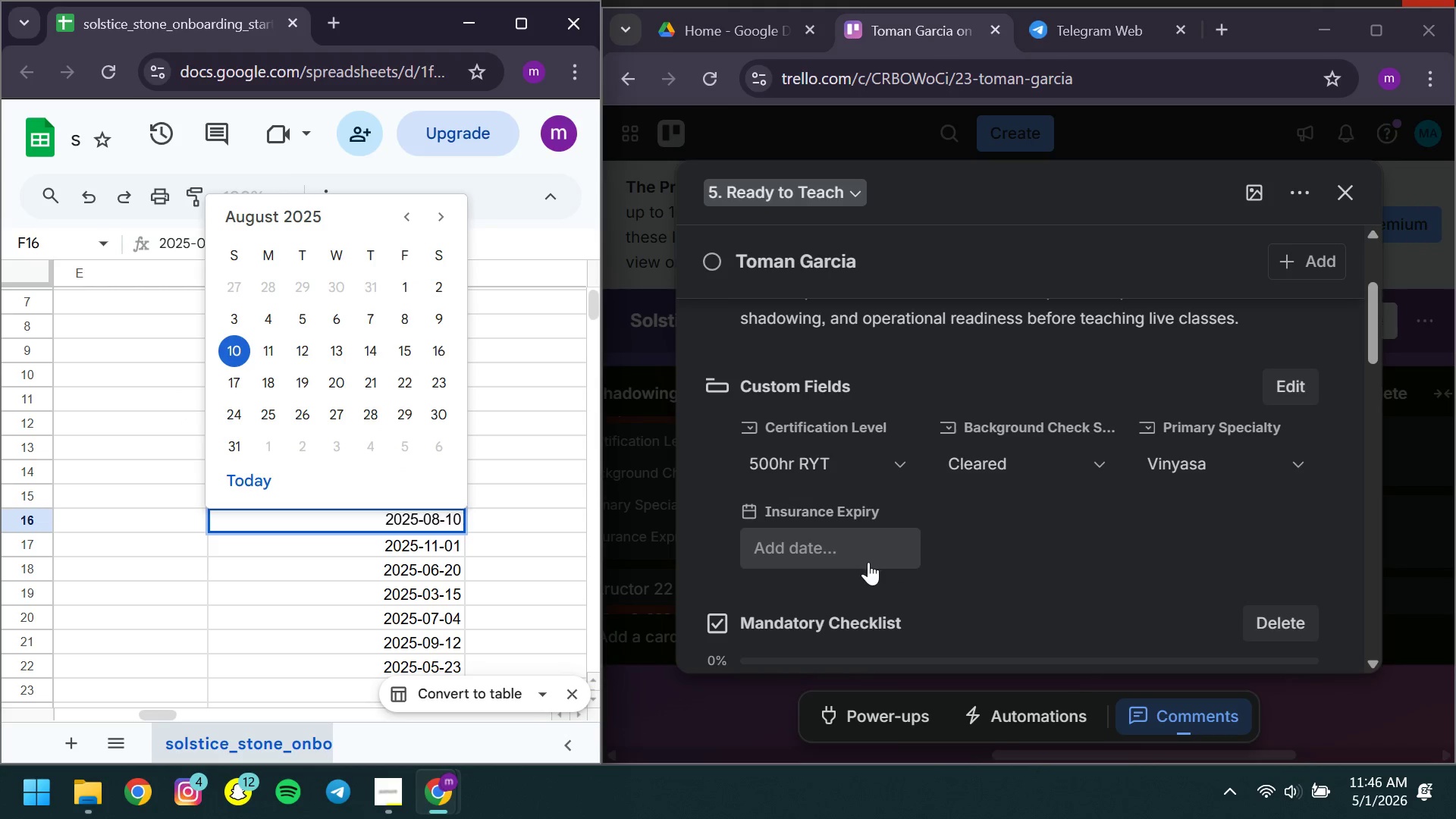 
left_click([865, 560])
 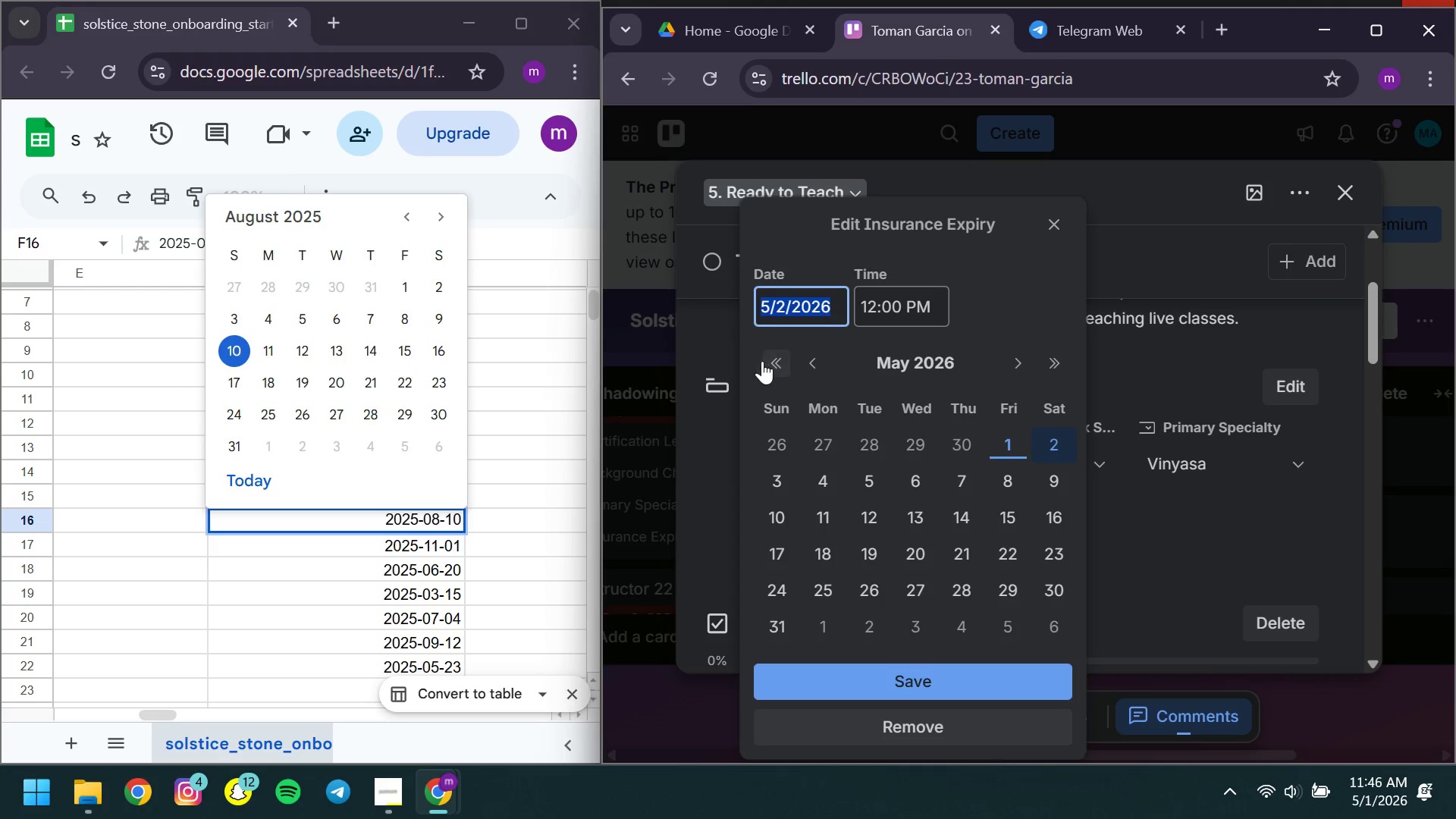 
left_click([764, 361])
 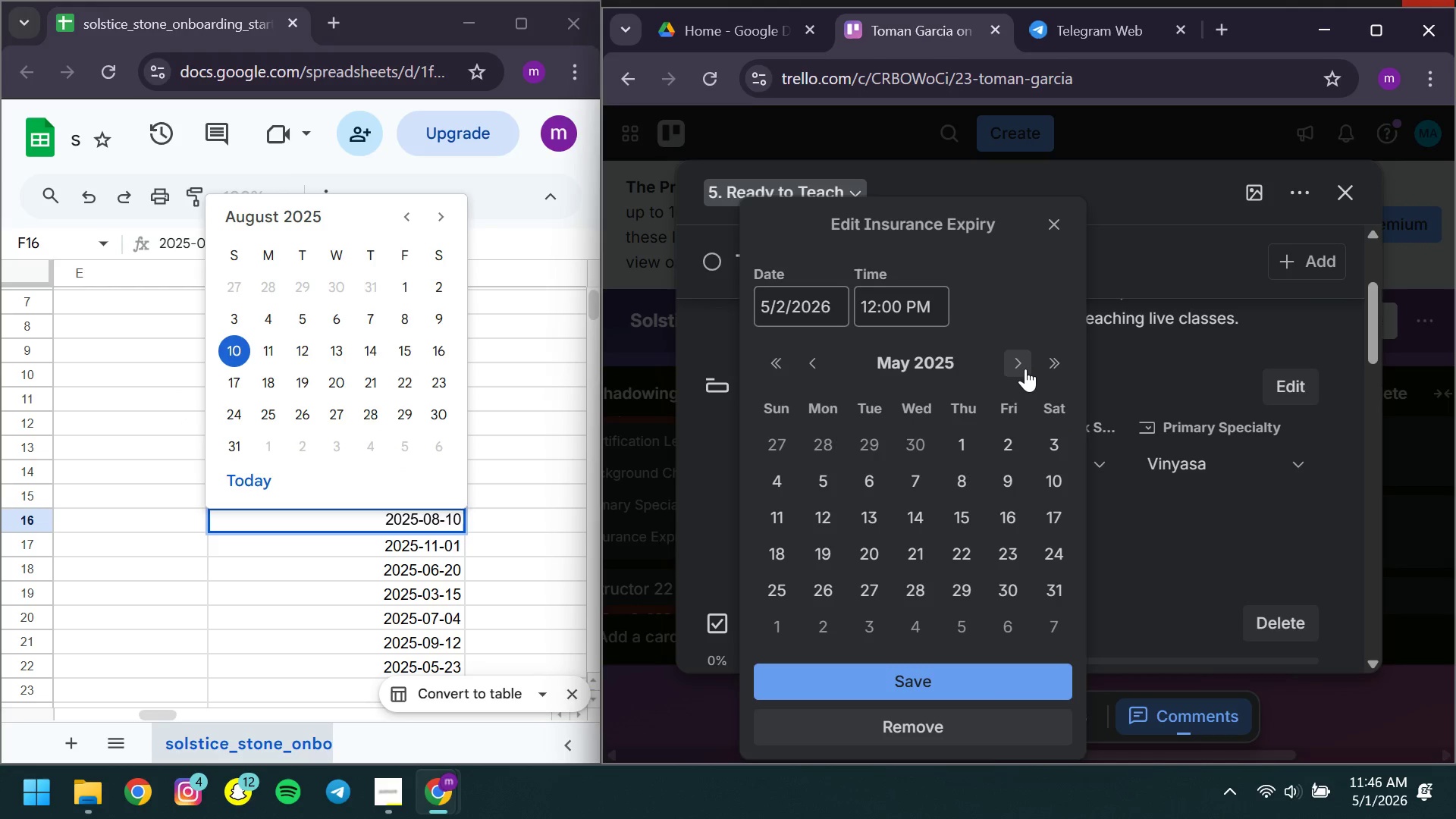 
double_click([1025, 369])
 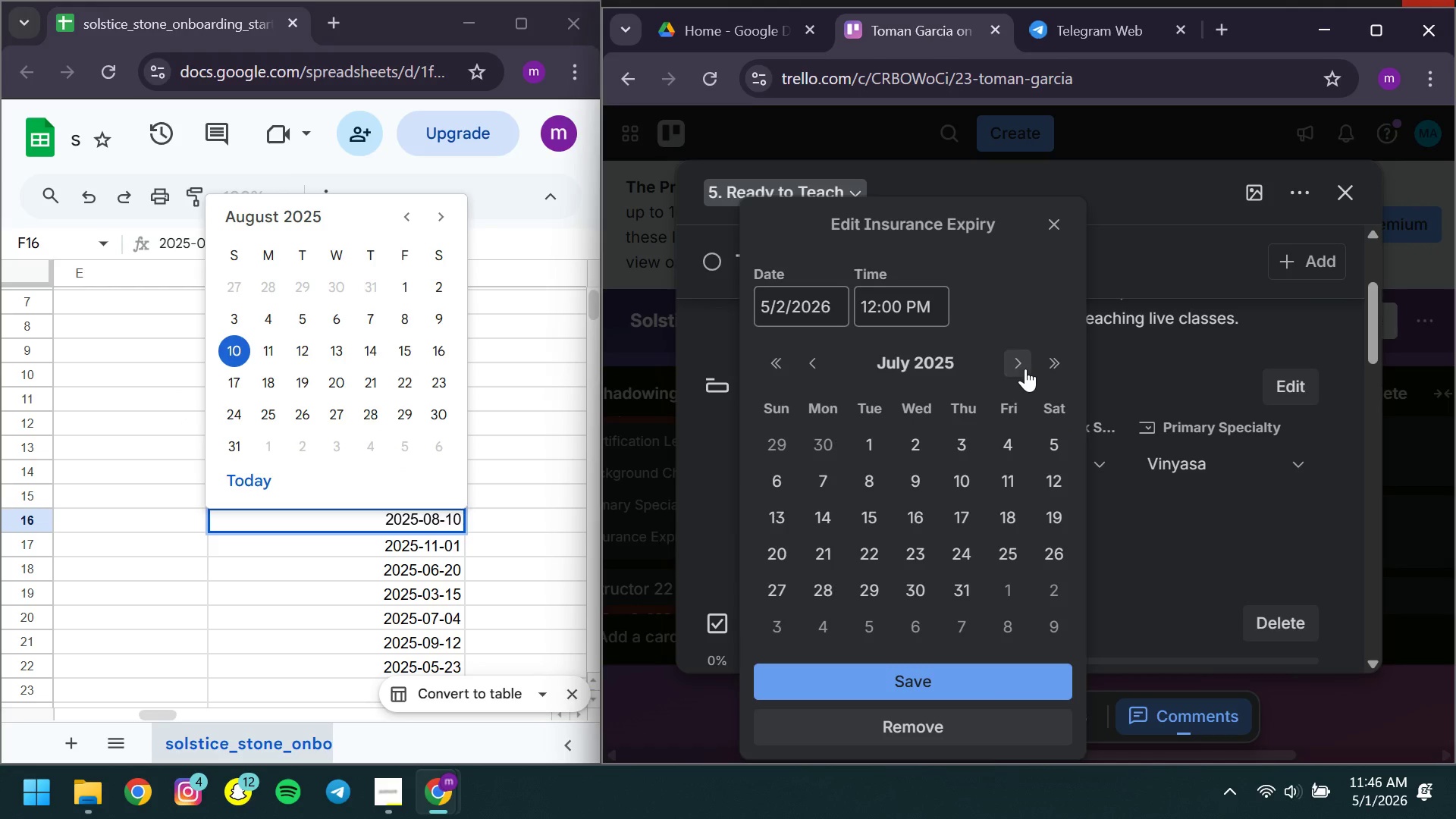 
left_click([1025, 369])
 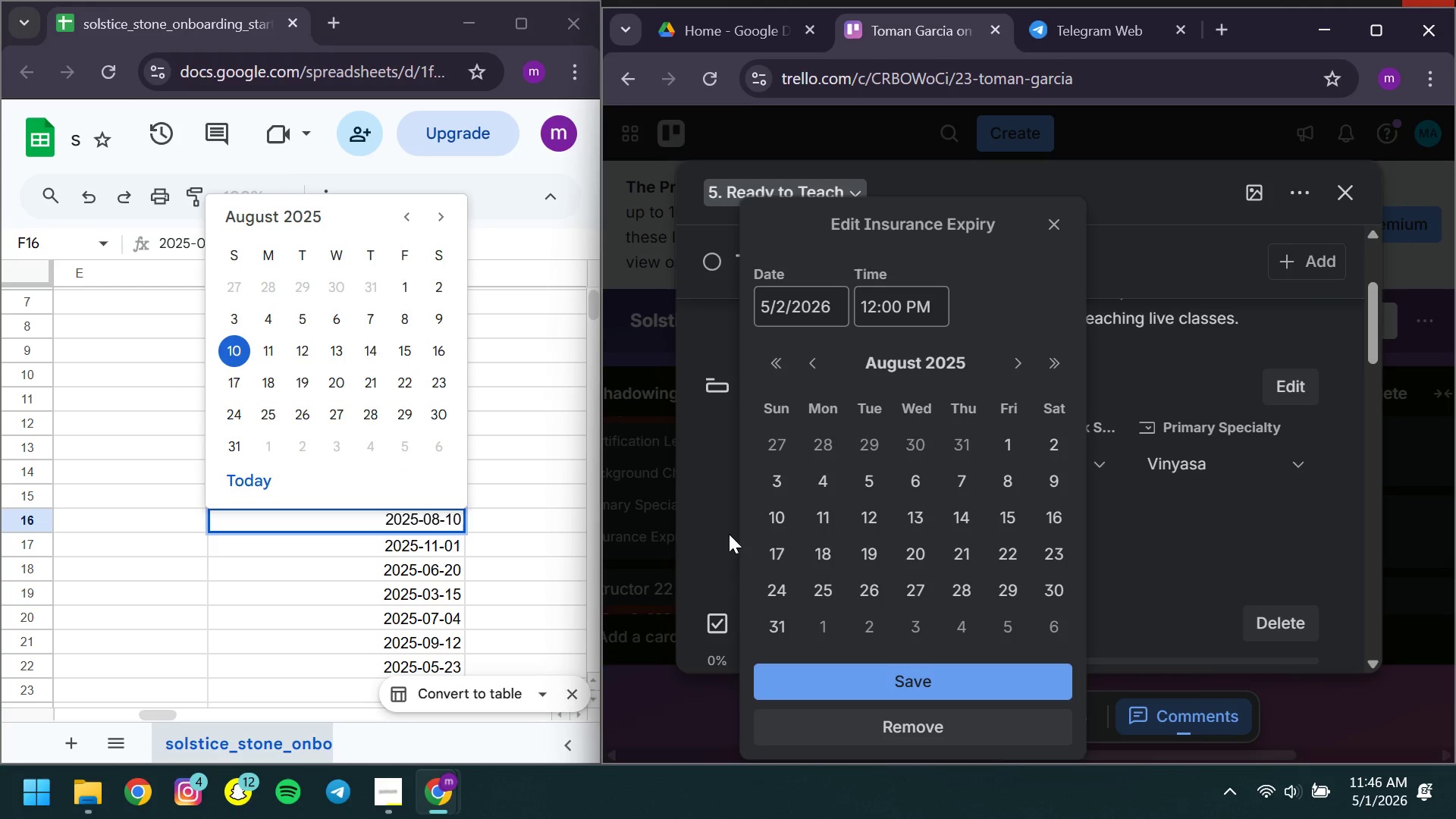 
left_click([769, 527])
 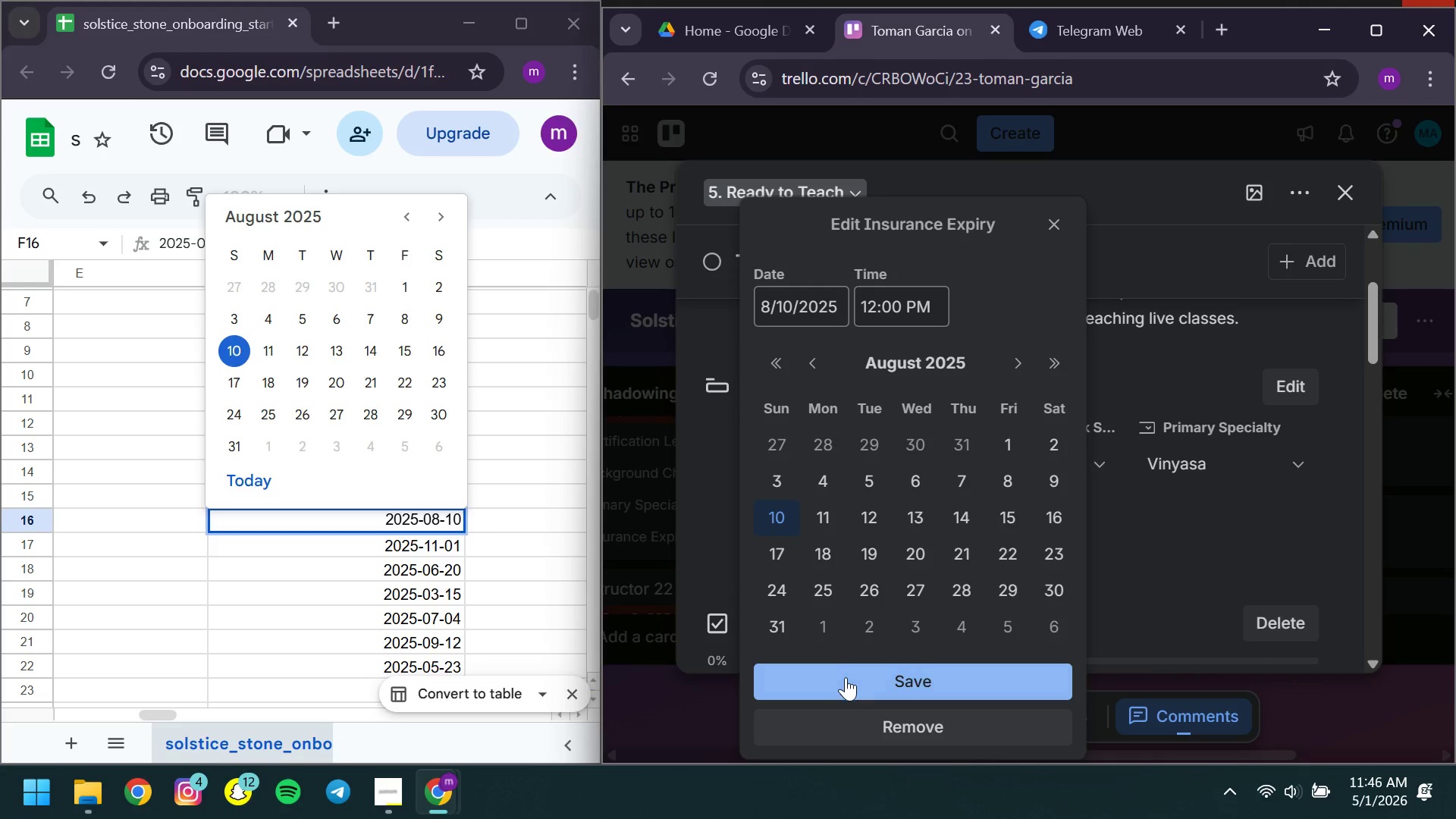 
left_click([846, 677])
 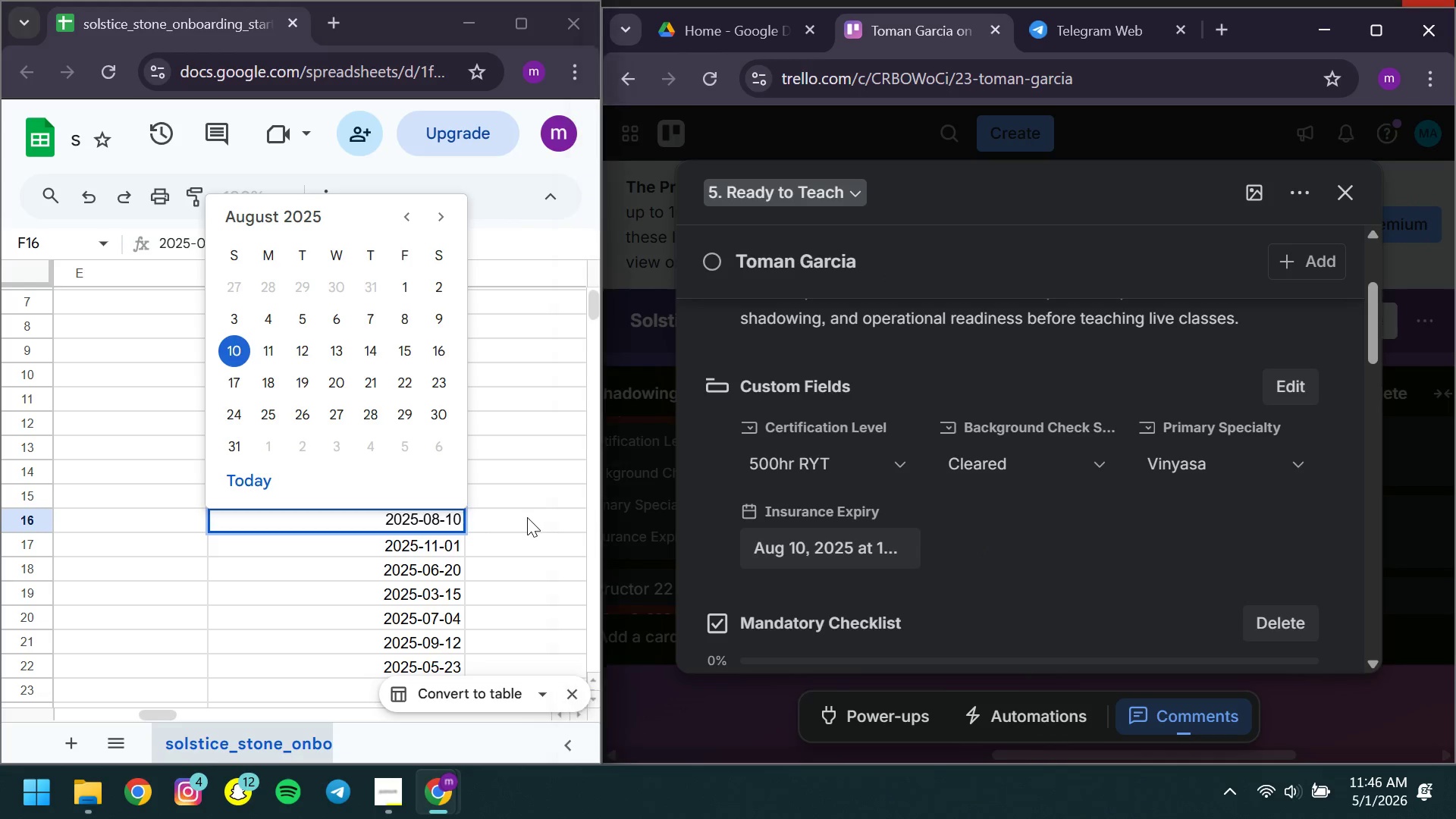 
double_click([527, 517])
 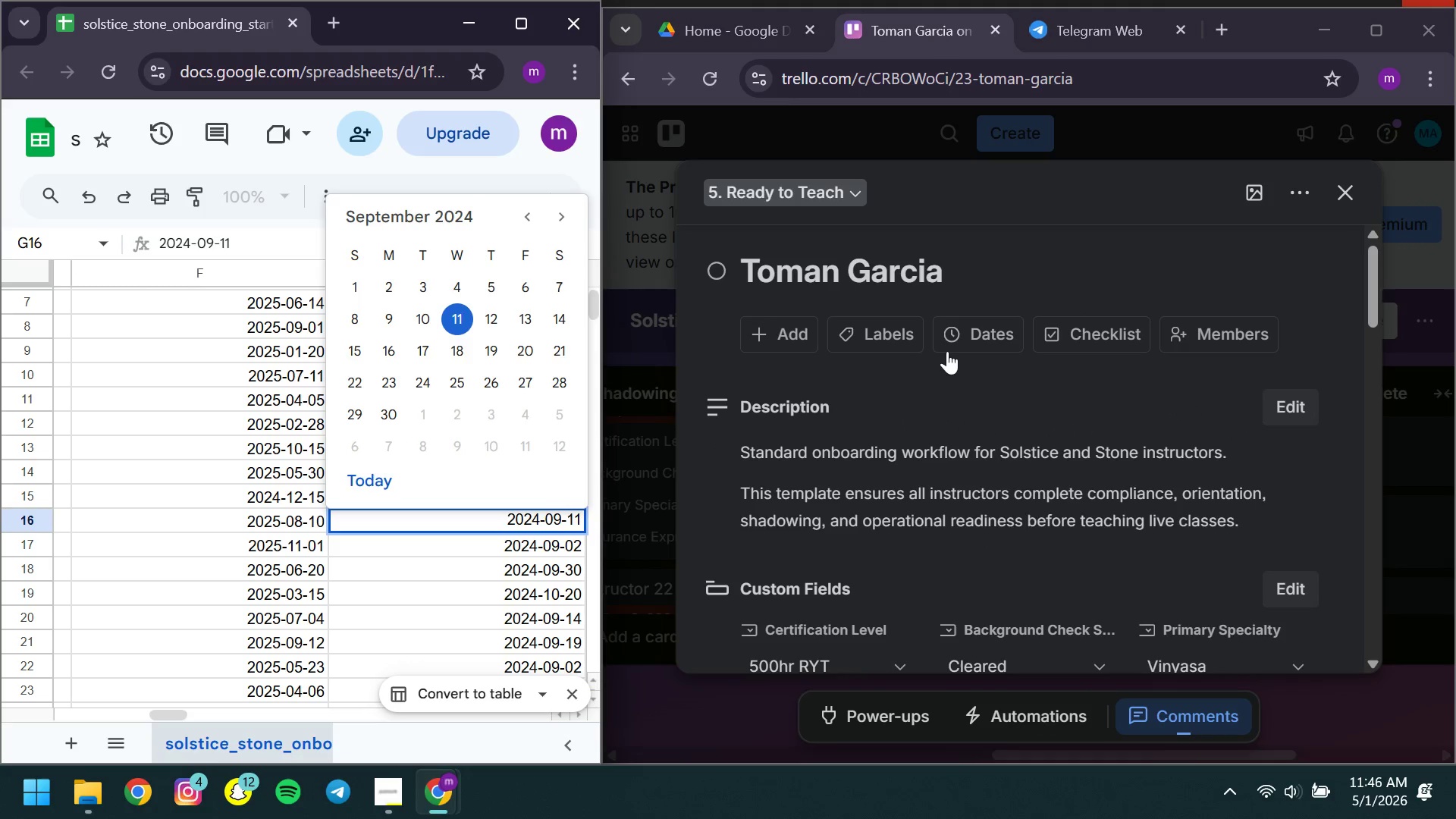 
left_click([971, 344])
 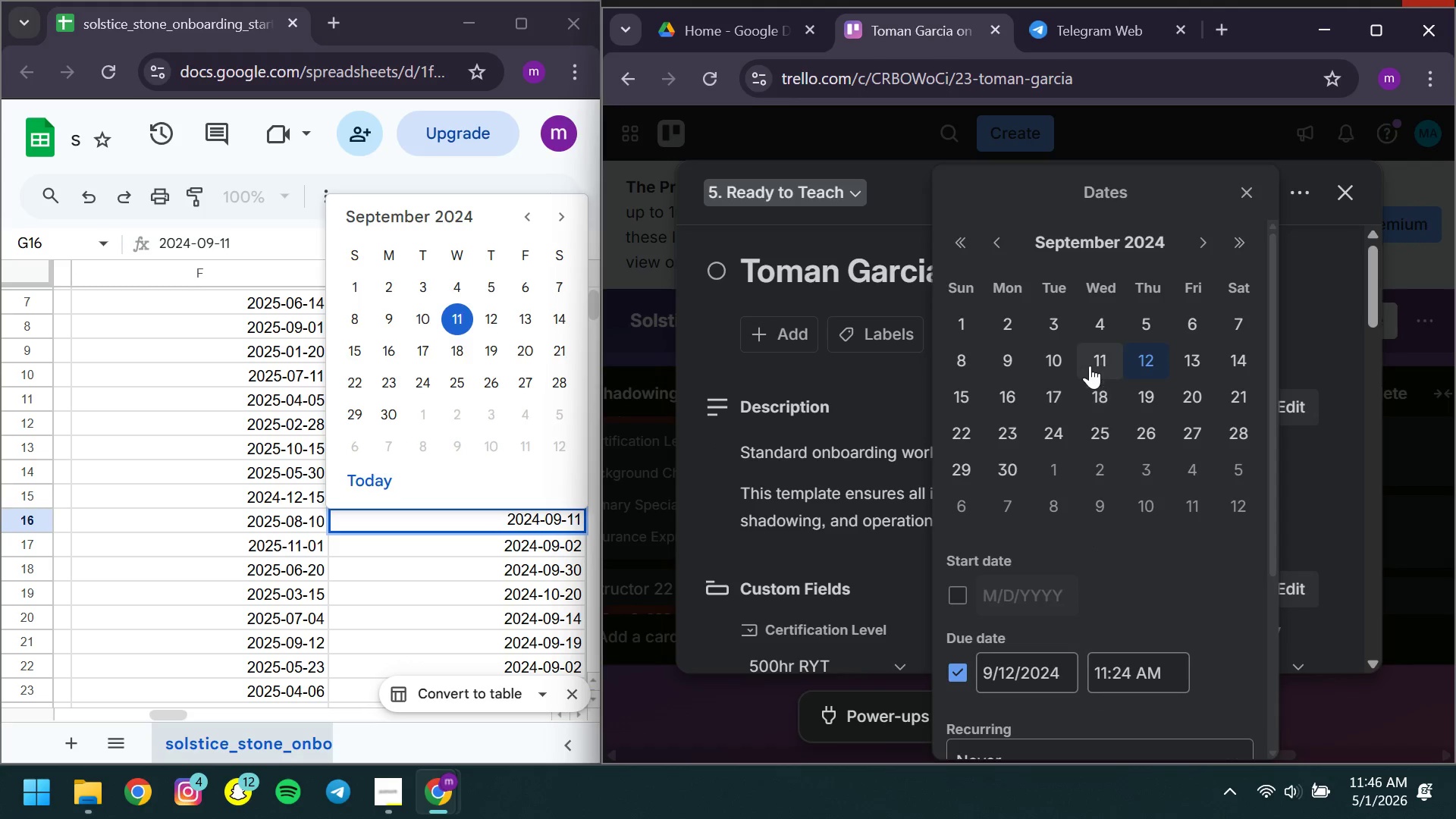 
left_click([1090, 364])
 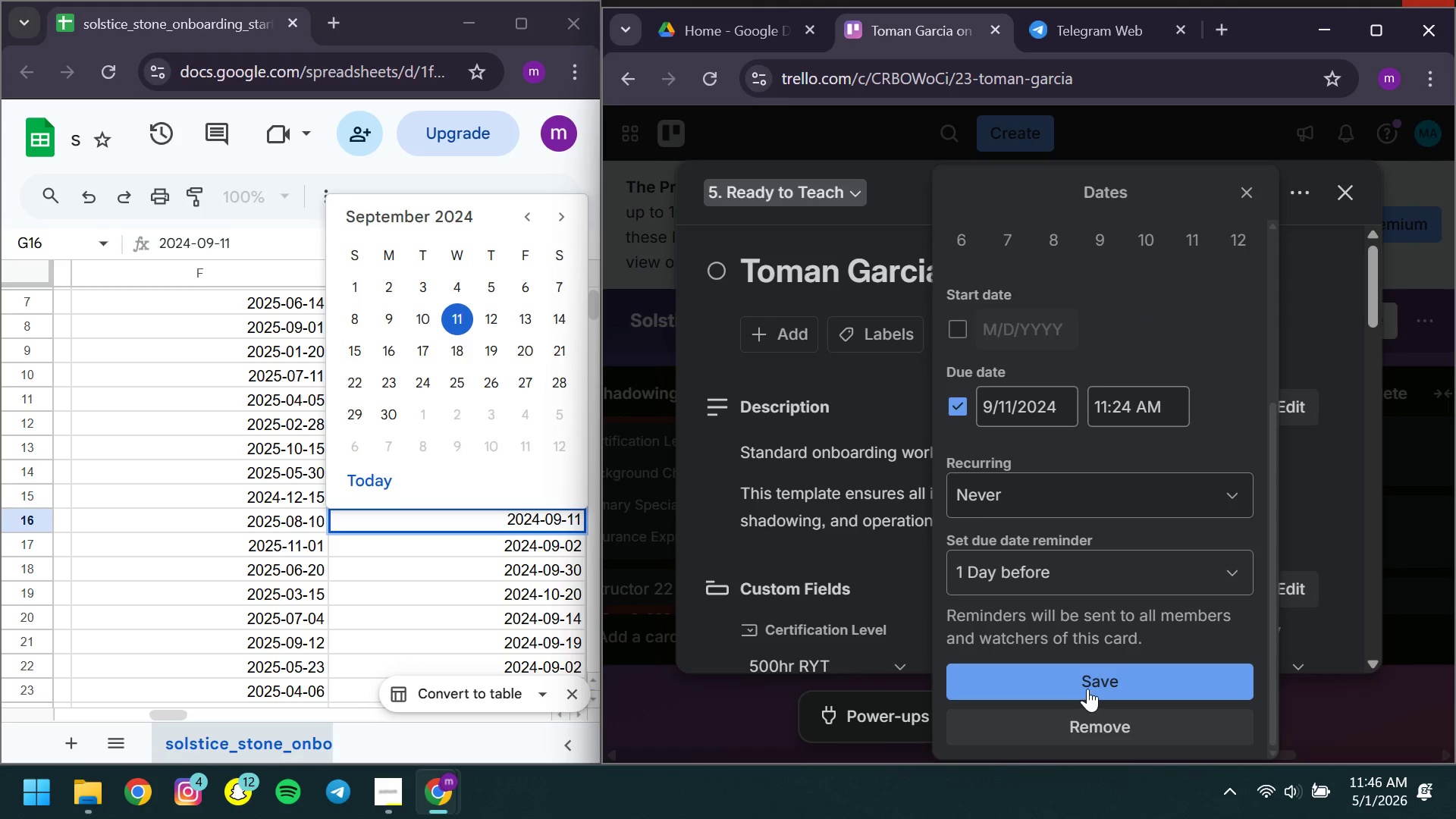 
left_click([1076, 688])
 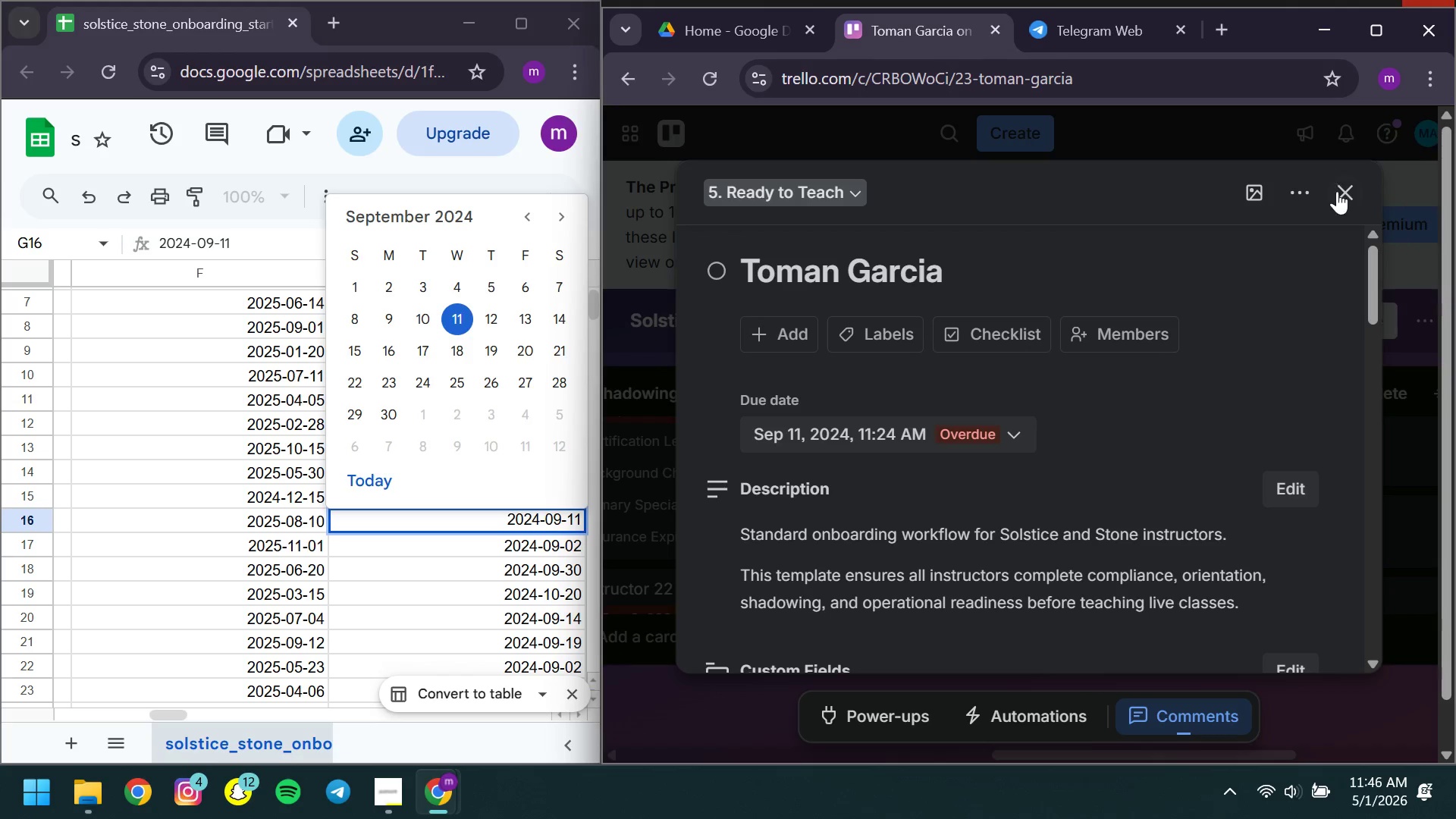 
left_click([1343, 199])
 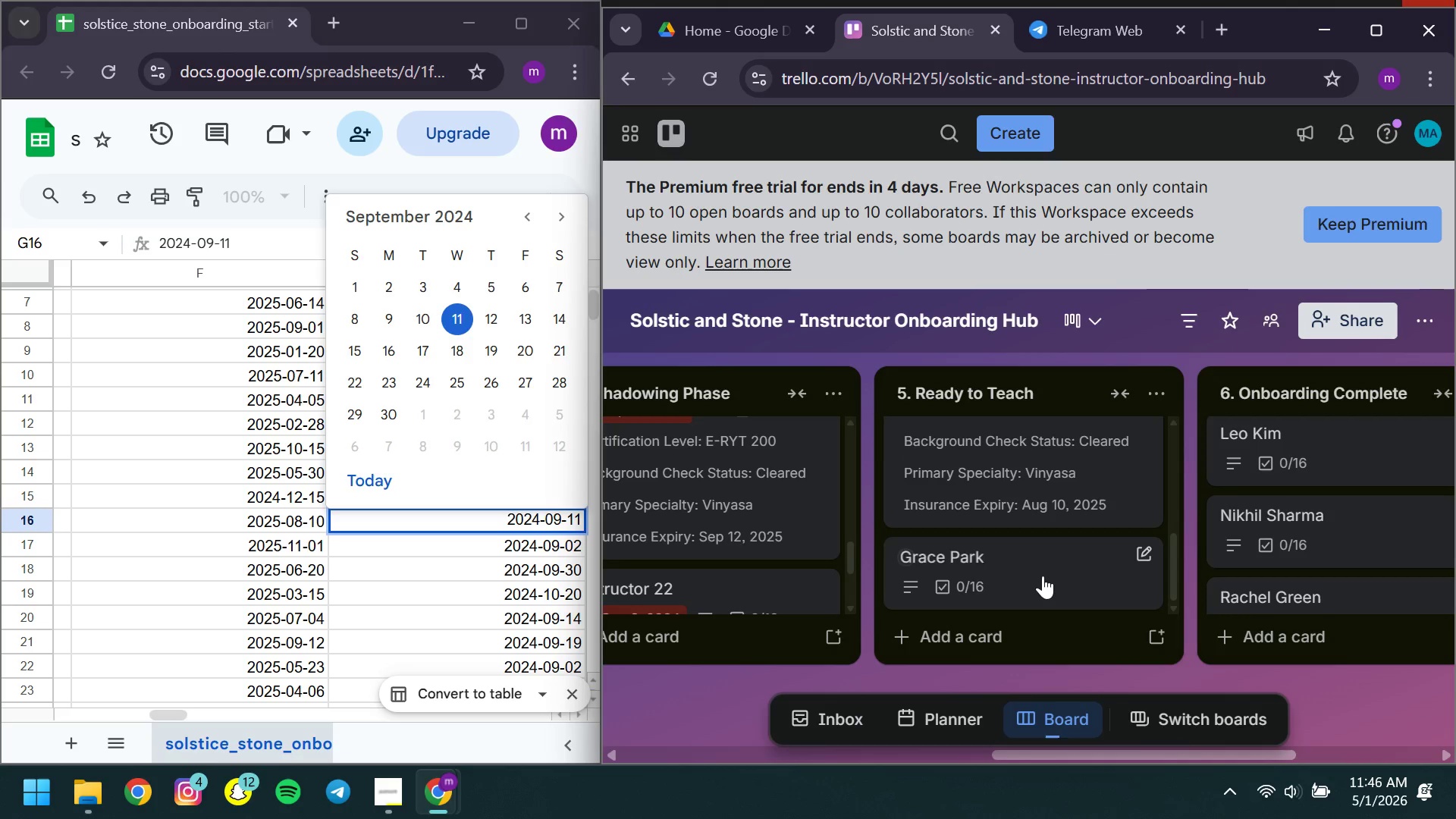 
left_click([1043, 576])
 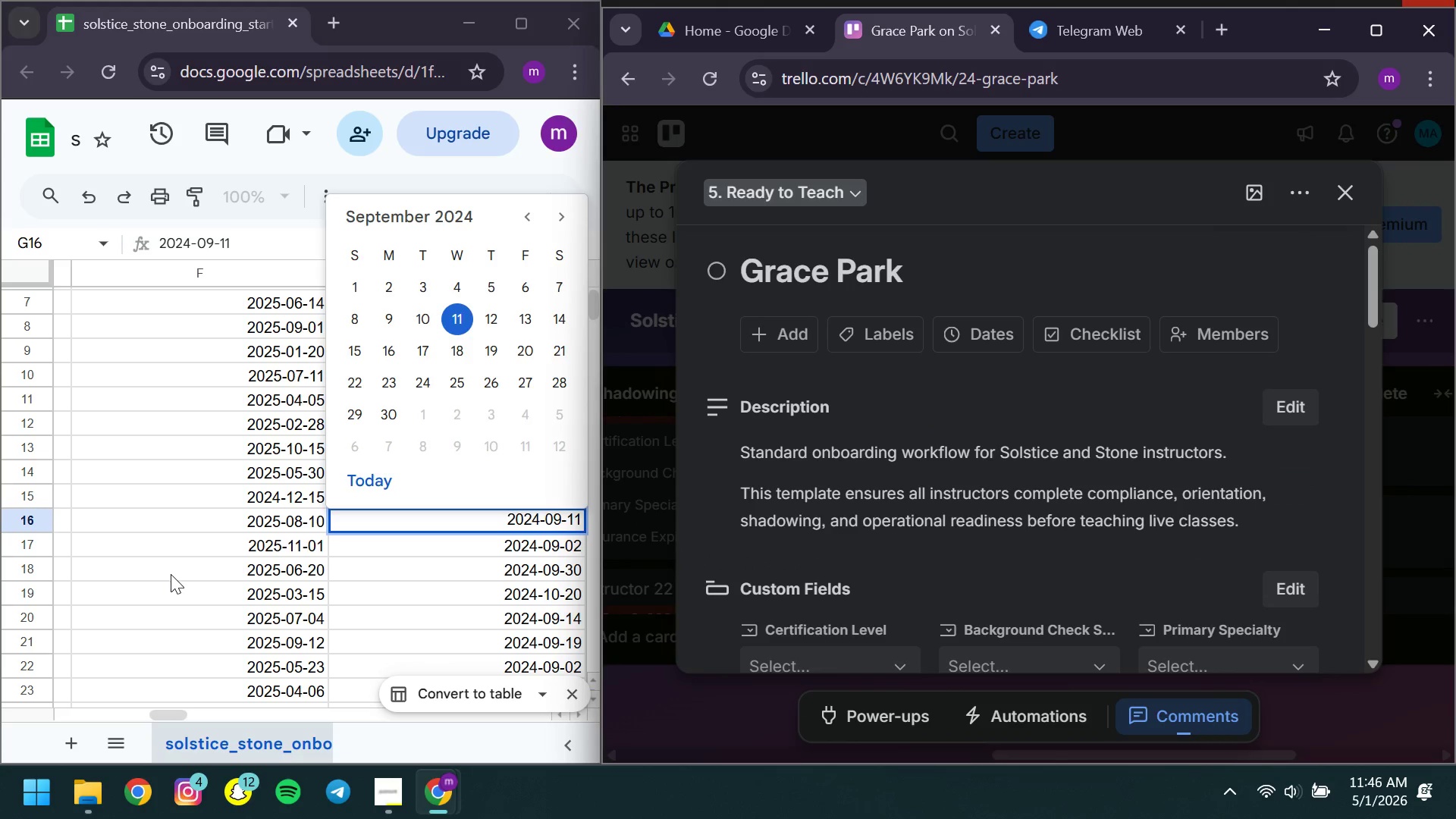 
left_click([223, 578])
 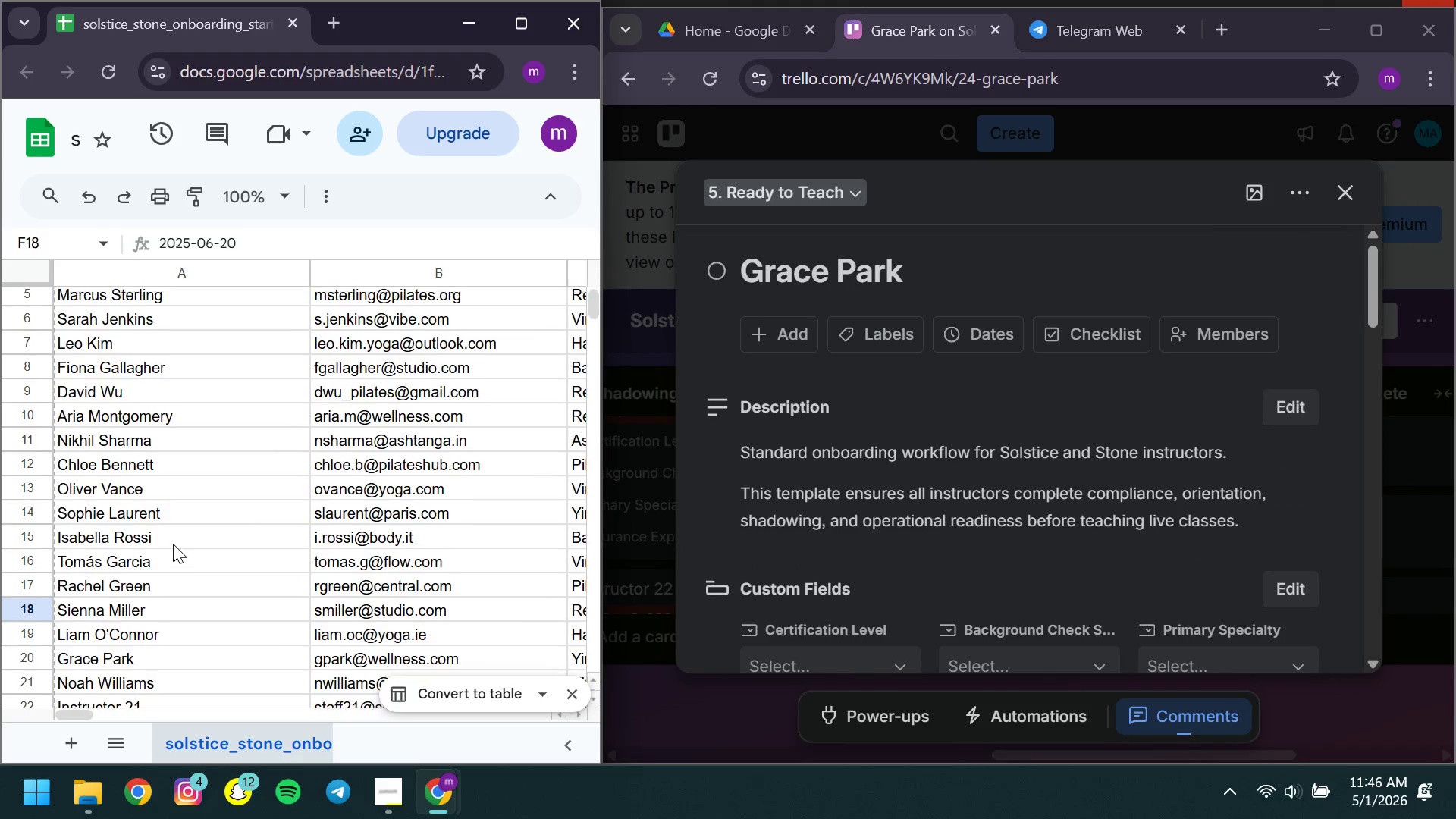 
wait(8.67)
 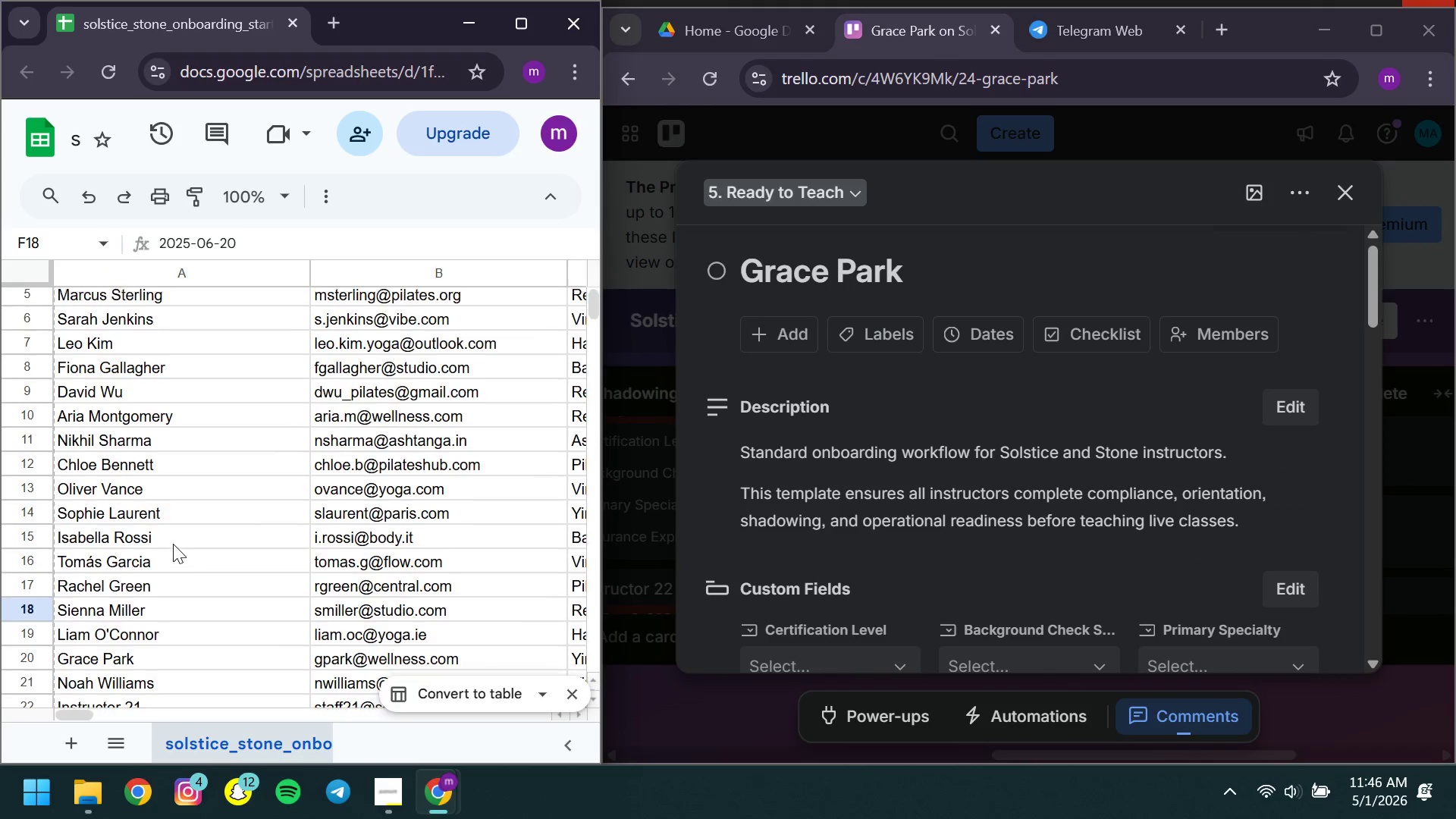 
left_click([37, 550])
 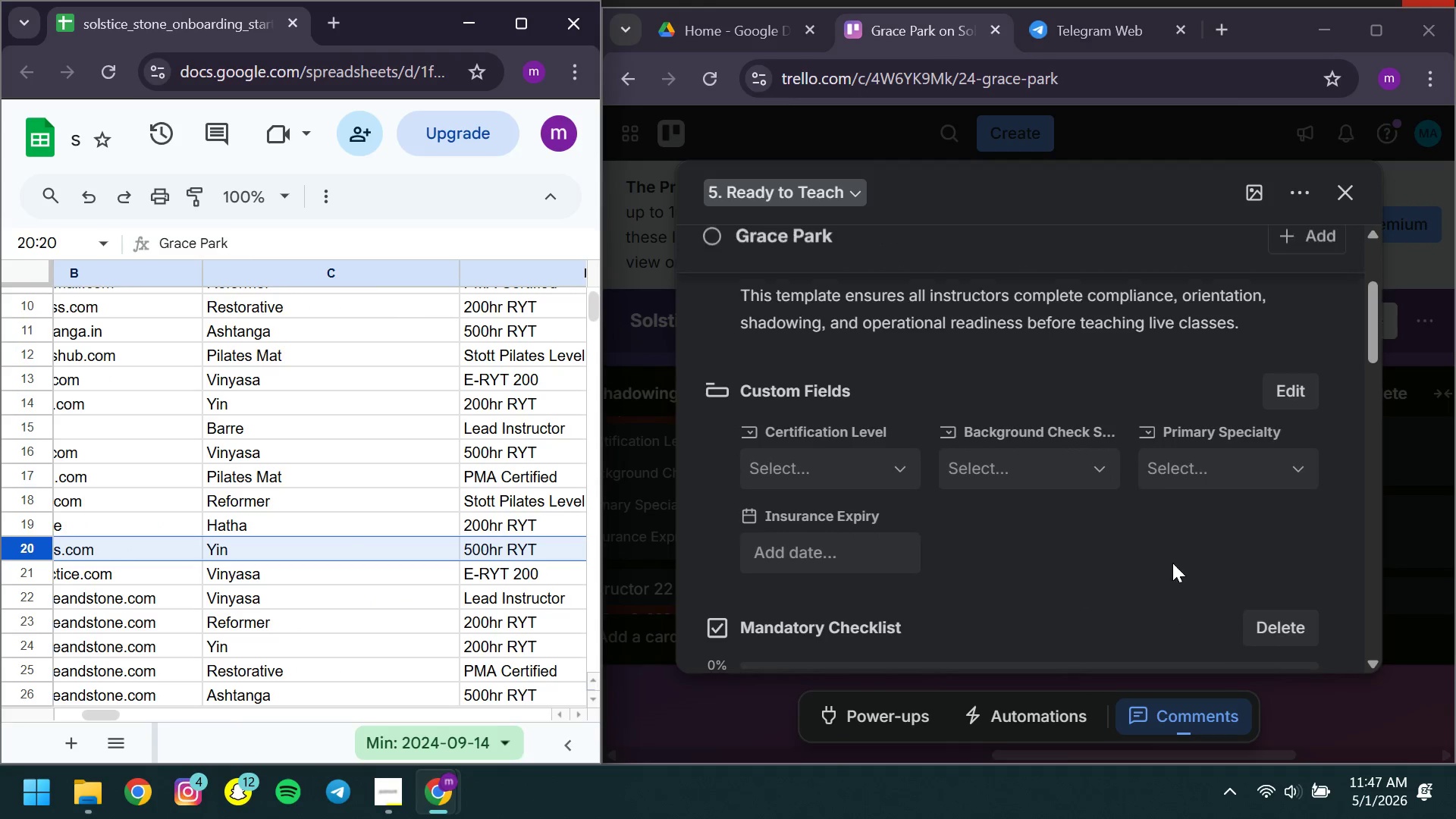 
left_click([1191, 487])
 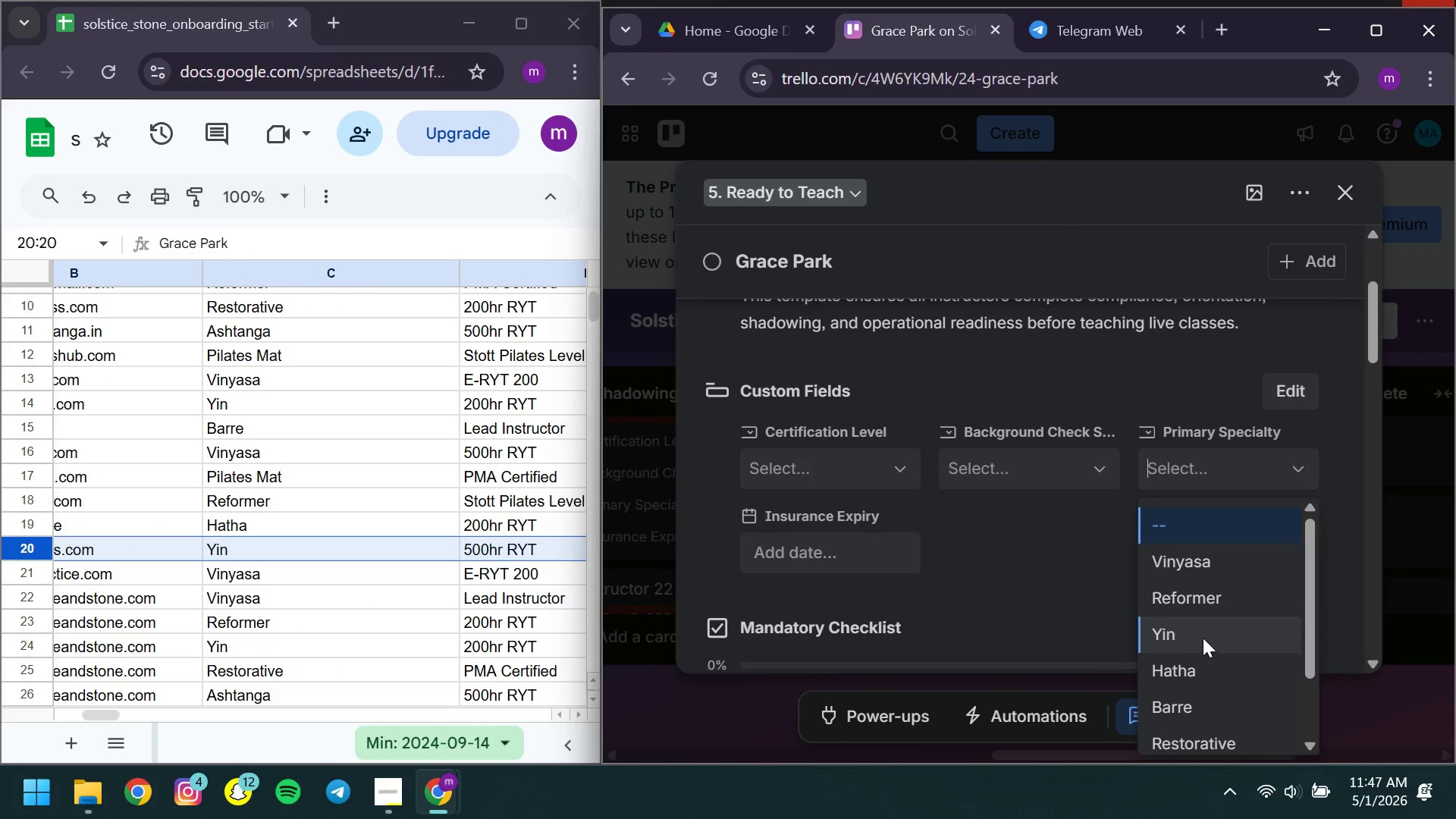 
left_click([1203, 638])
 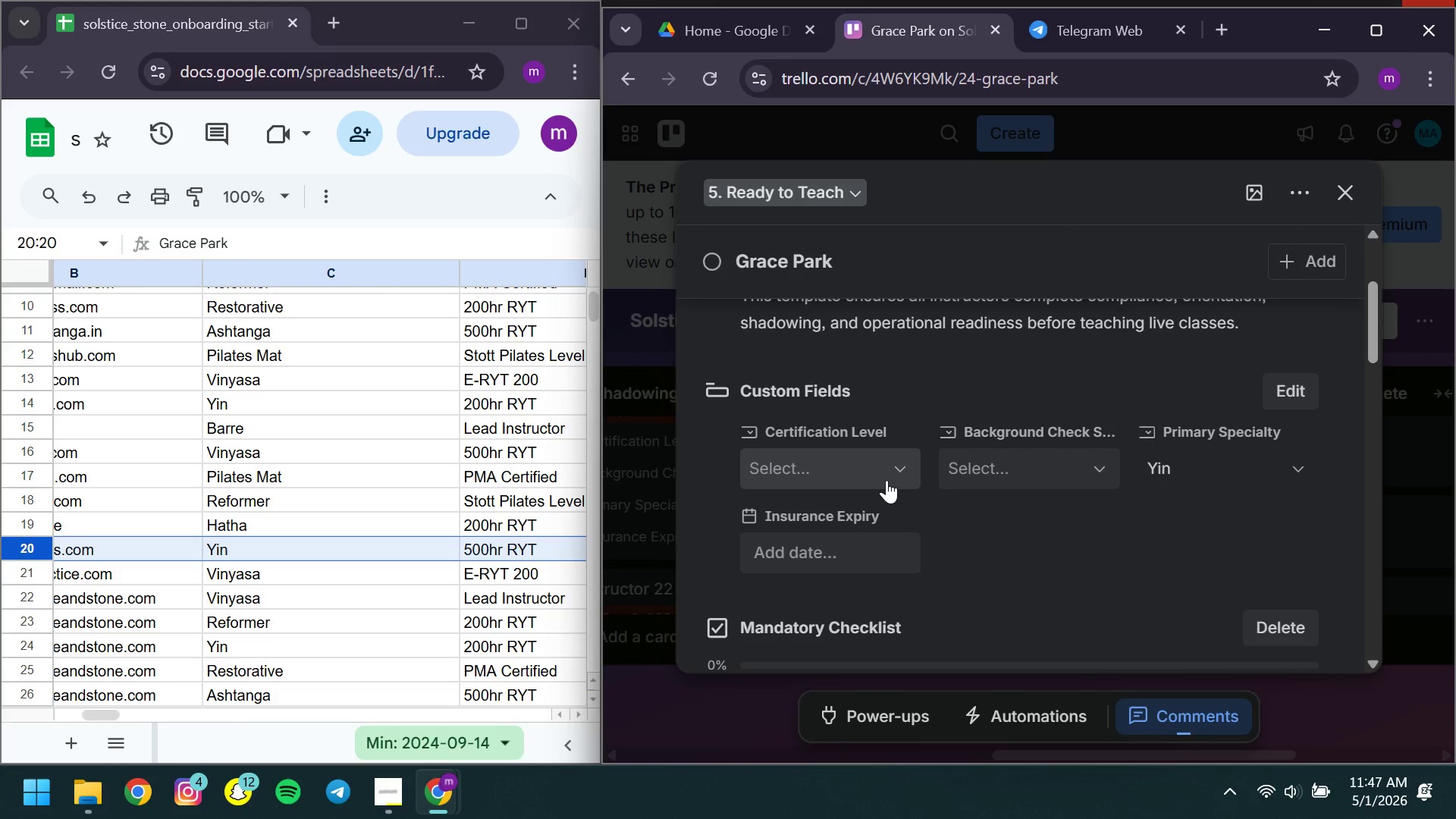 
left_click([886, 480])
 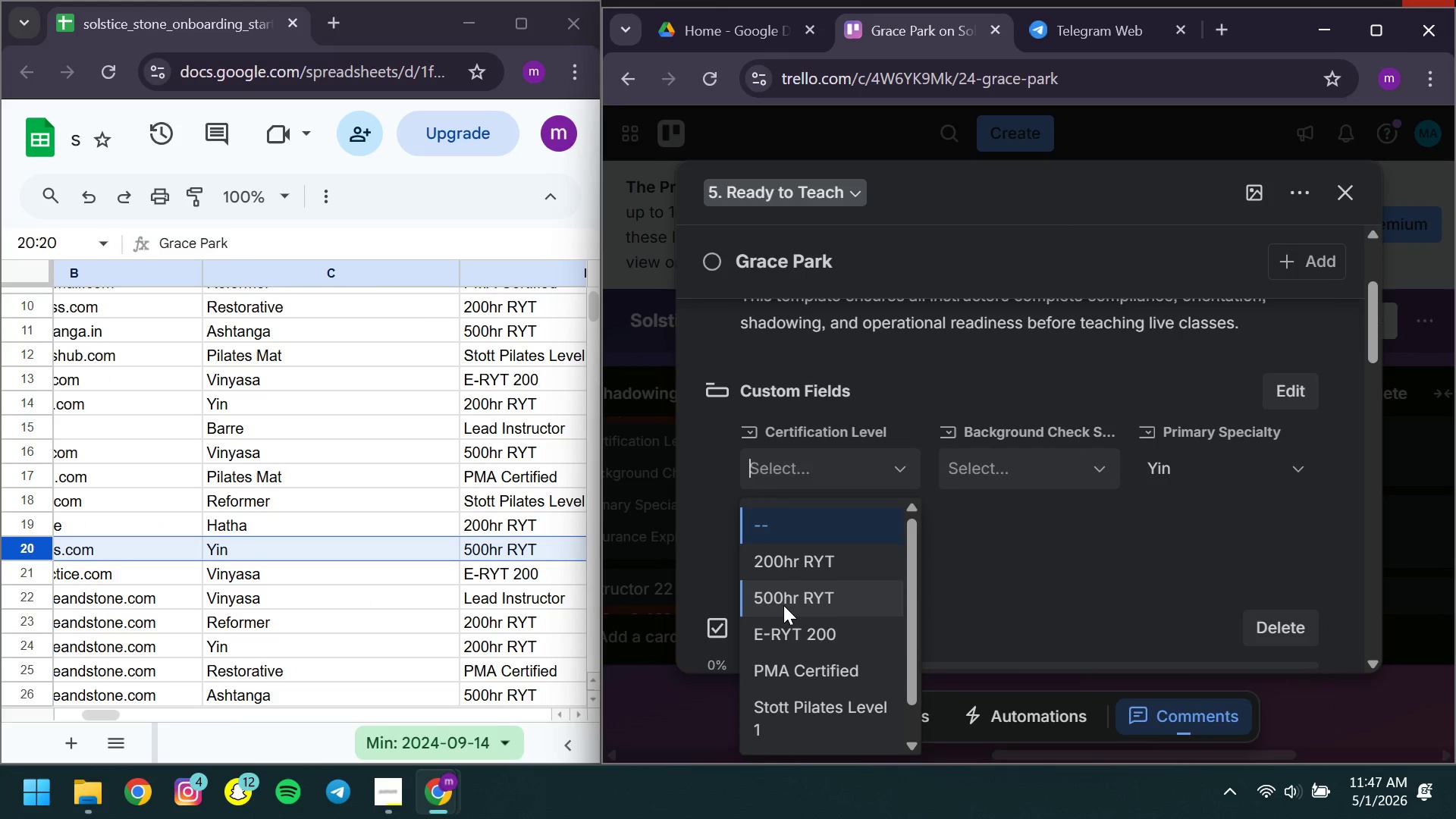 
left_click([783, 605])
 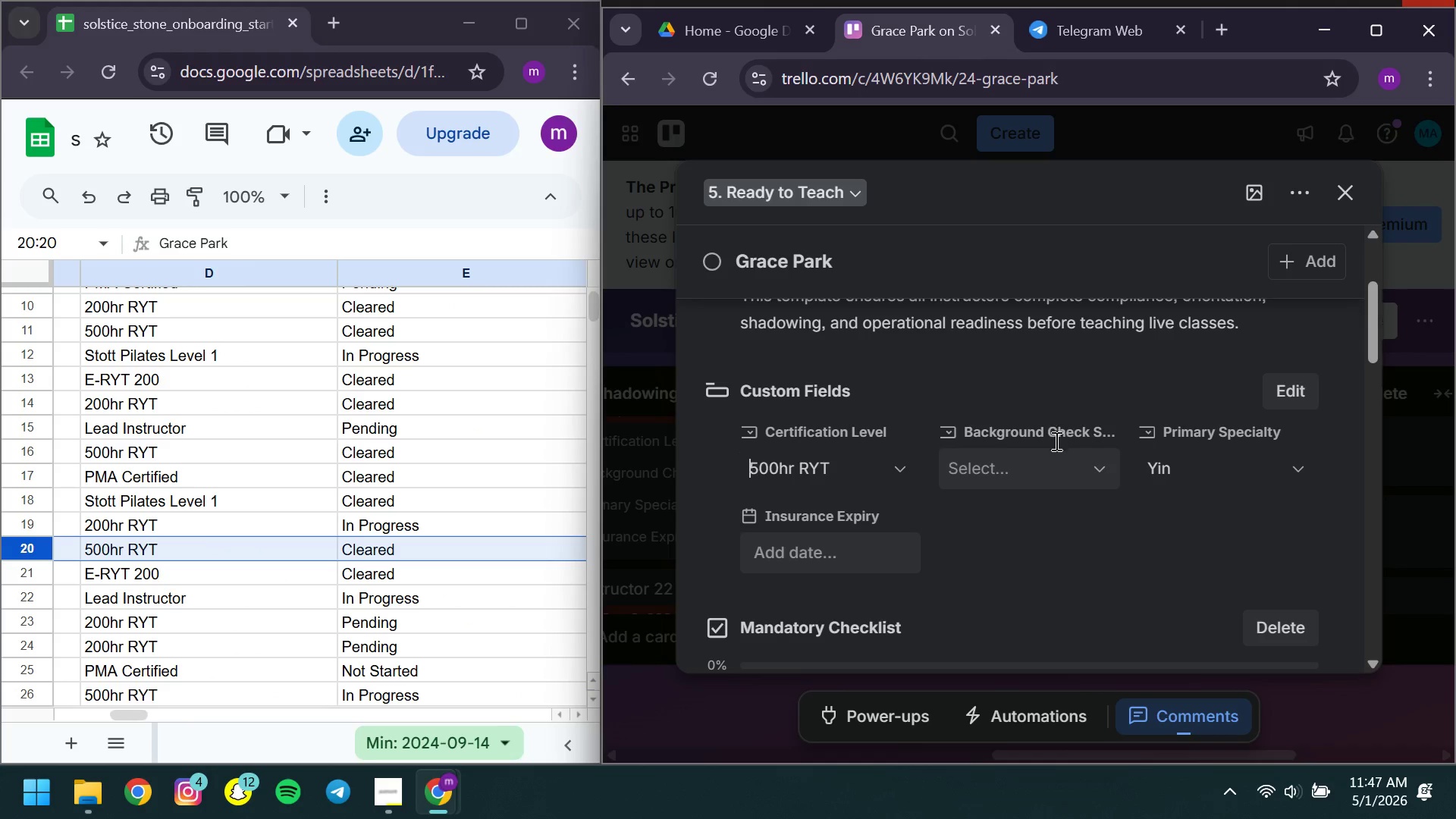 
left_click([1043, 466])
 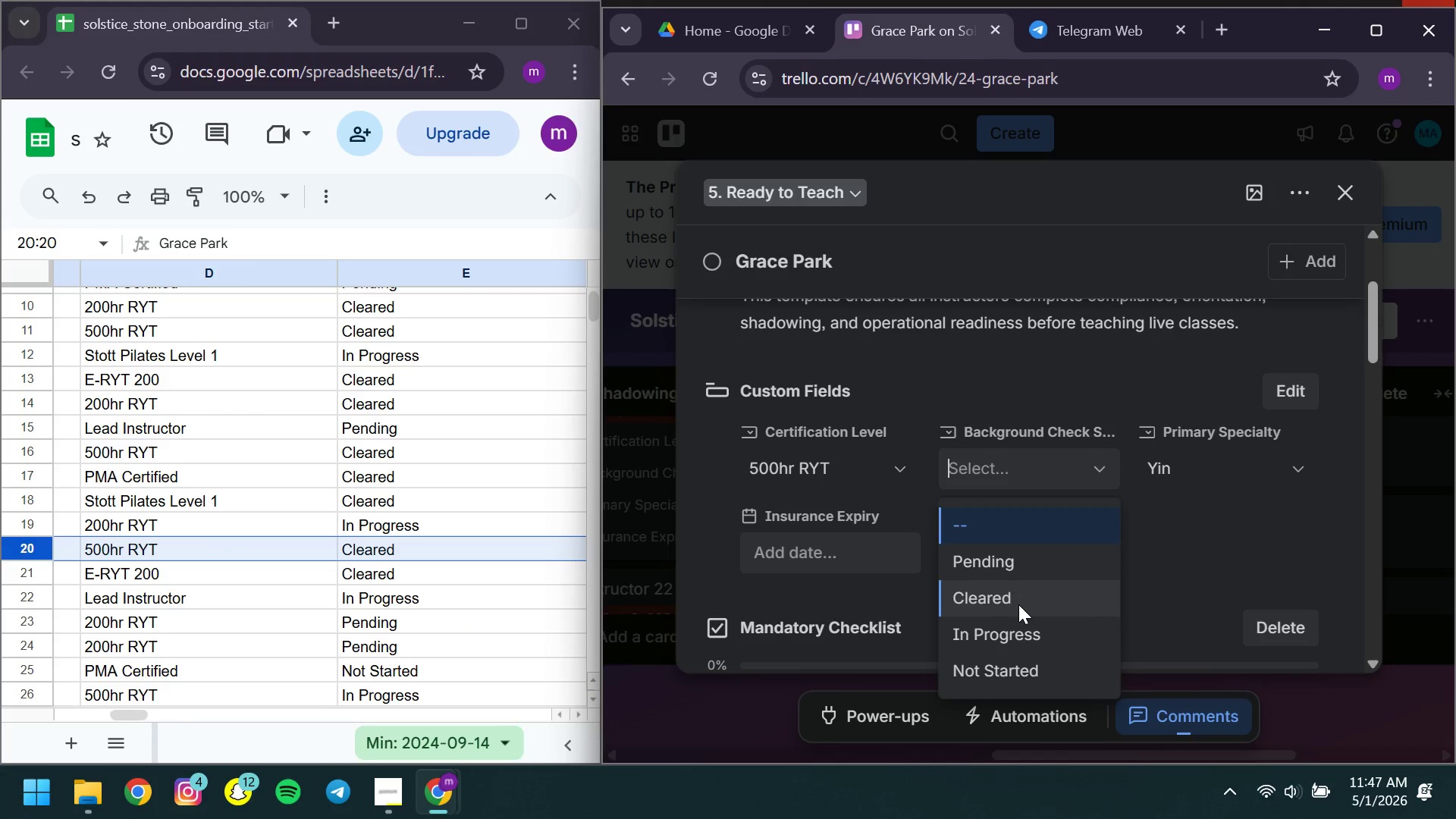 
left_click([1018, 604])
 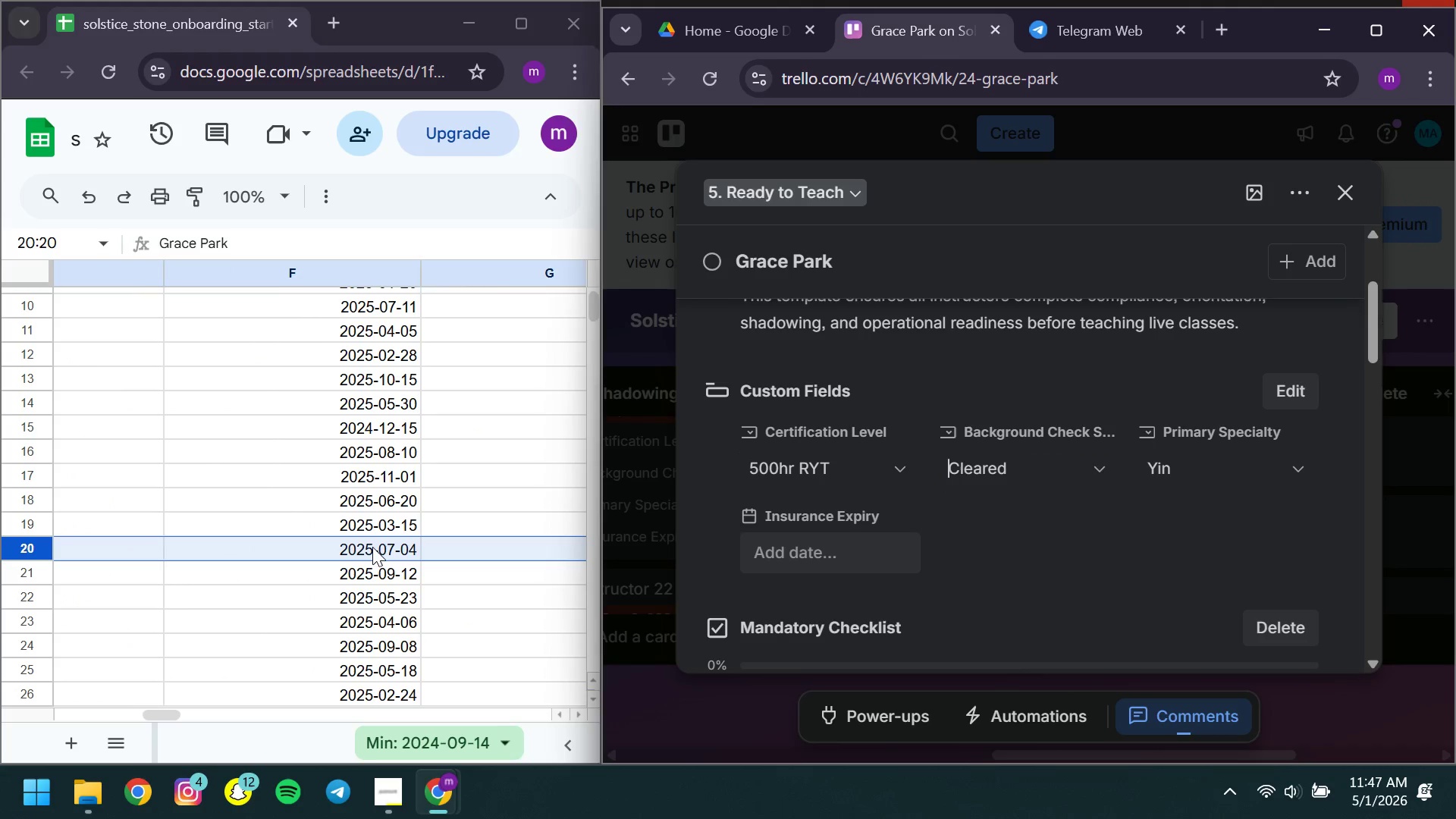 
double_click([372, 547])
 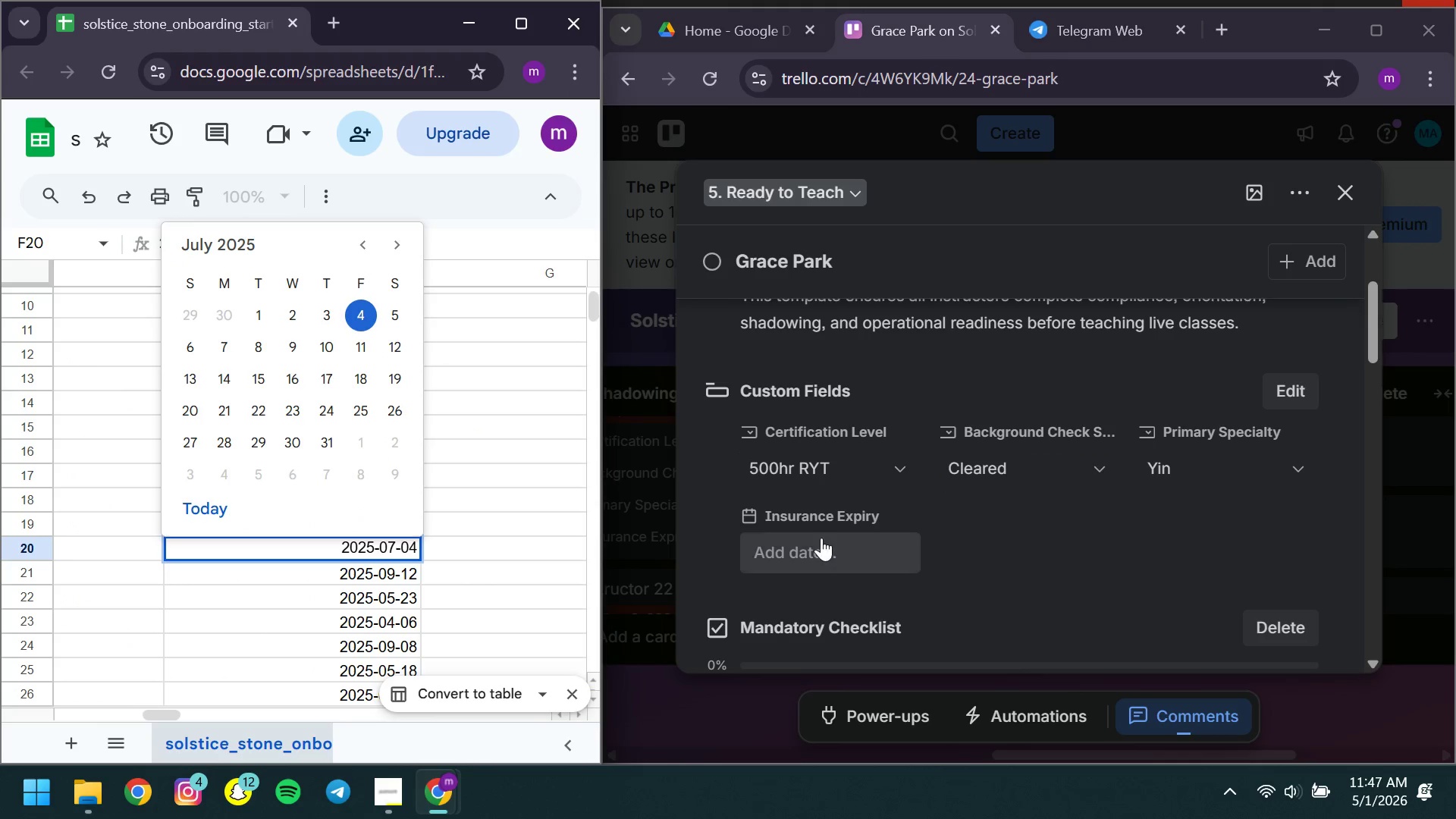 
left_click([821, 538])
 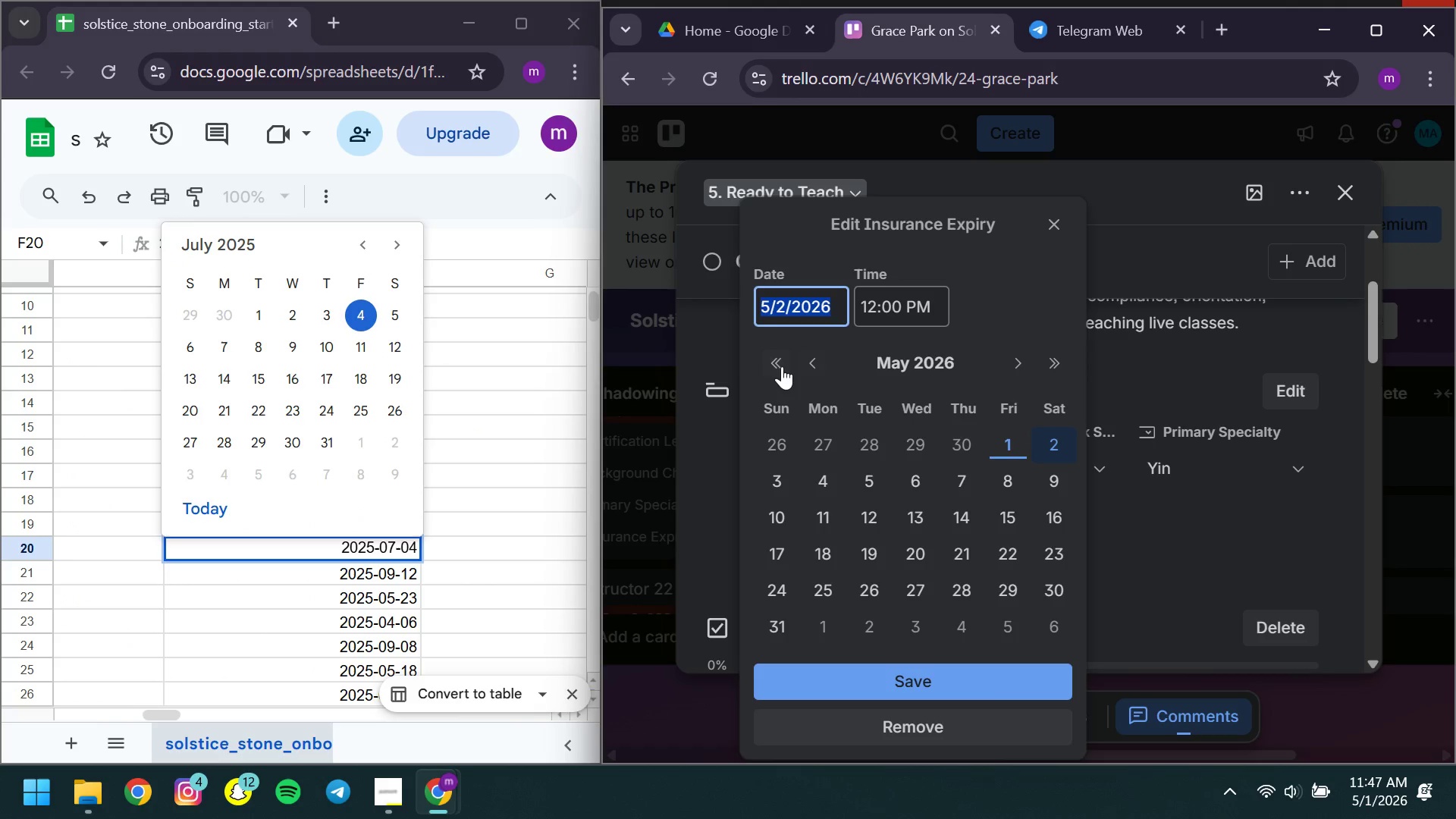 
left_click([780, 366])
 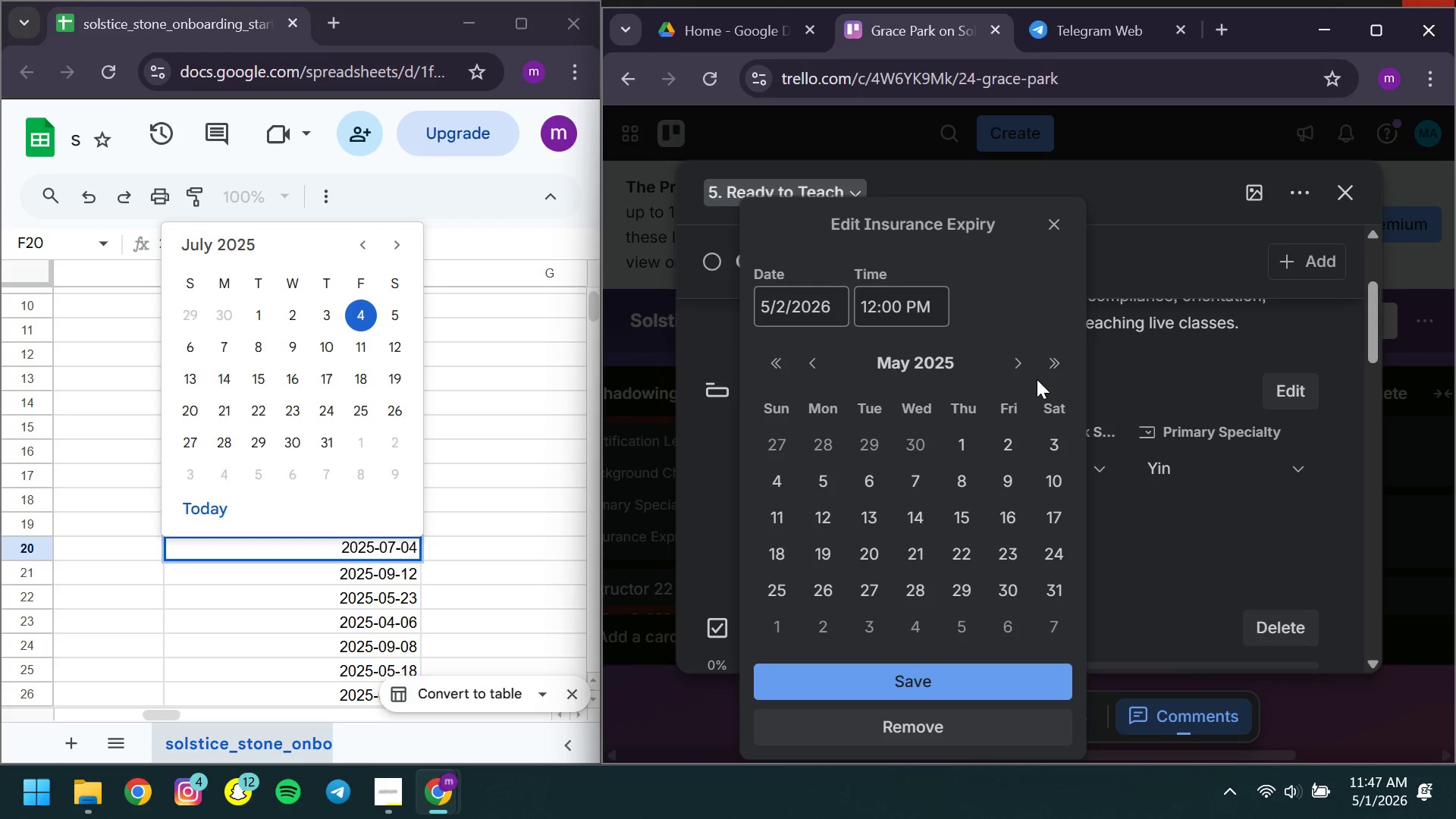 
left_click([1016, 359])
 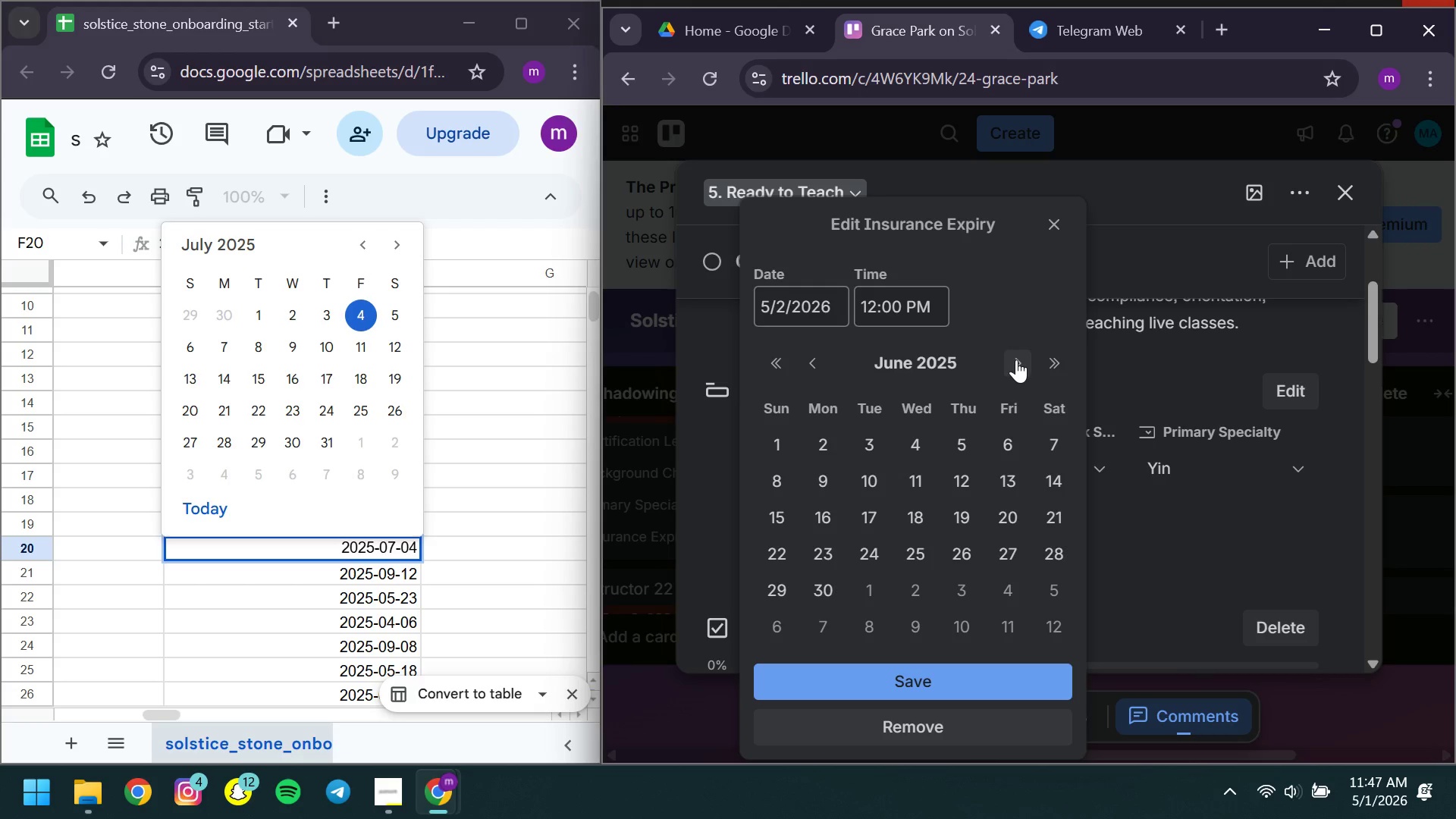 
left_click([1016, 359])
 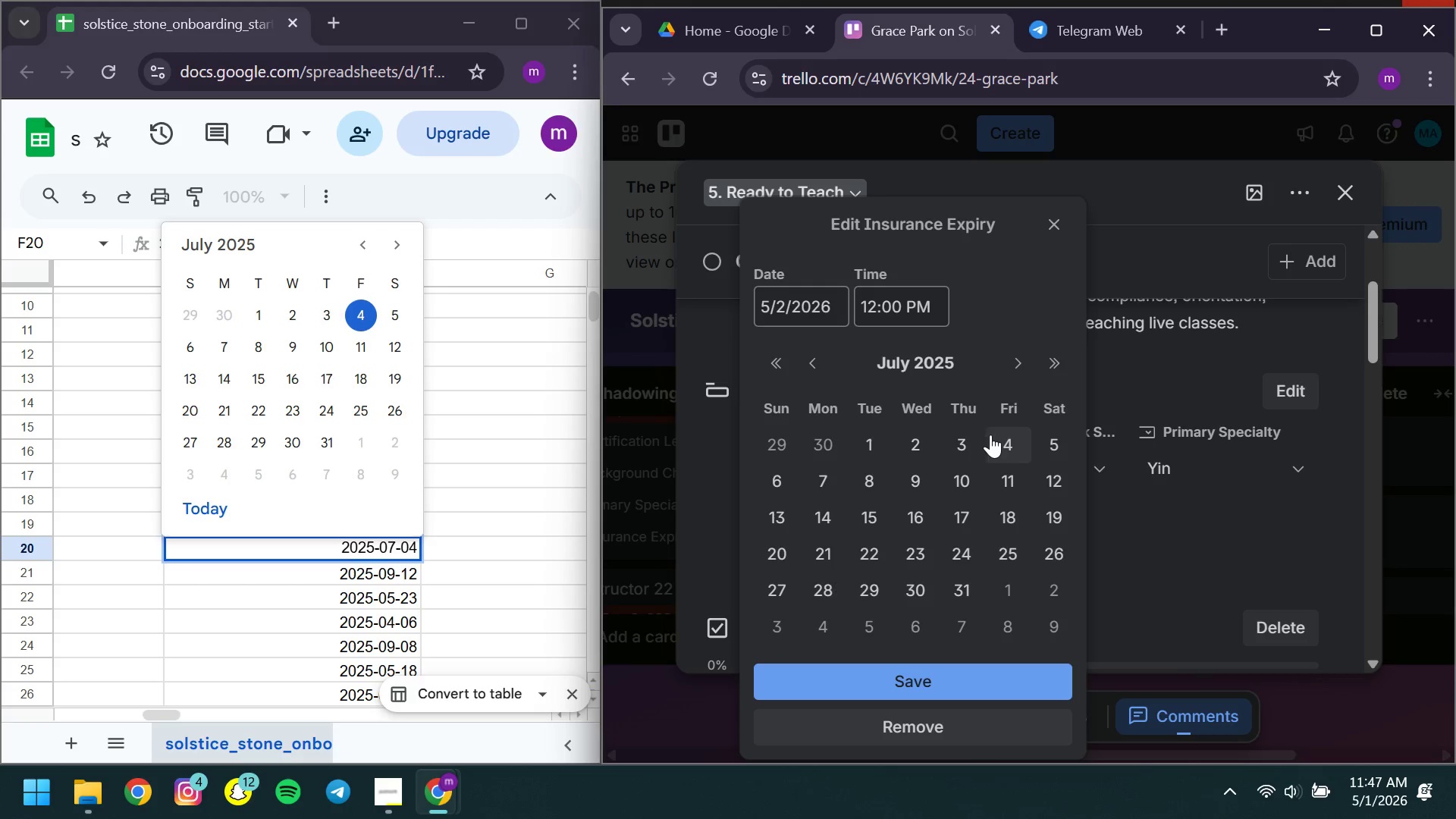 
left_click([994, 438])
 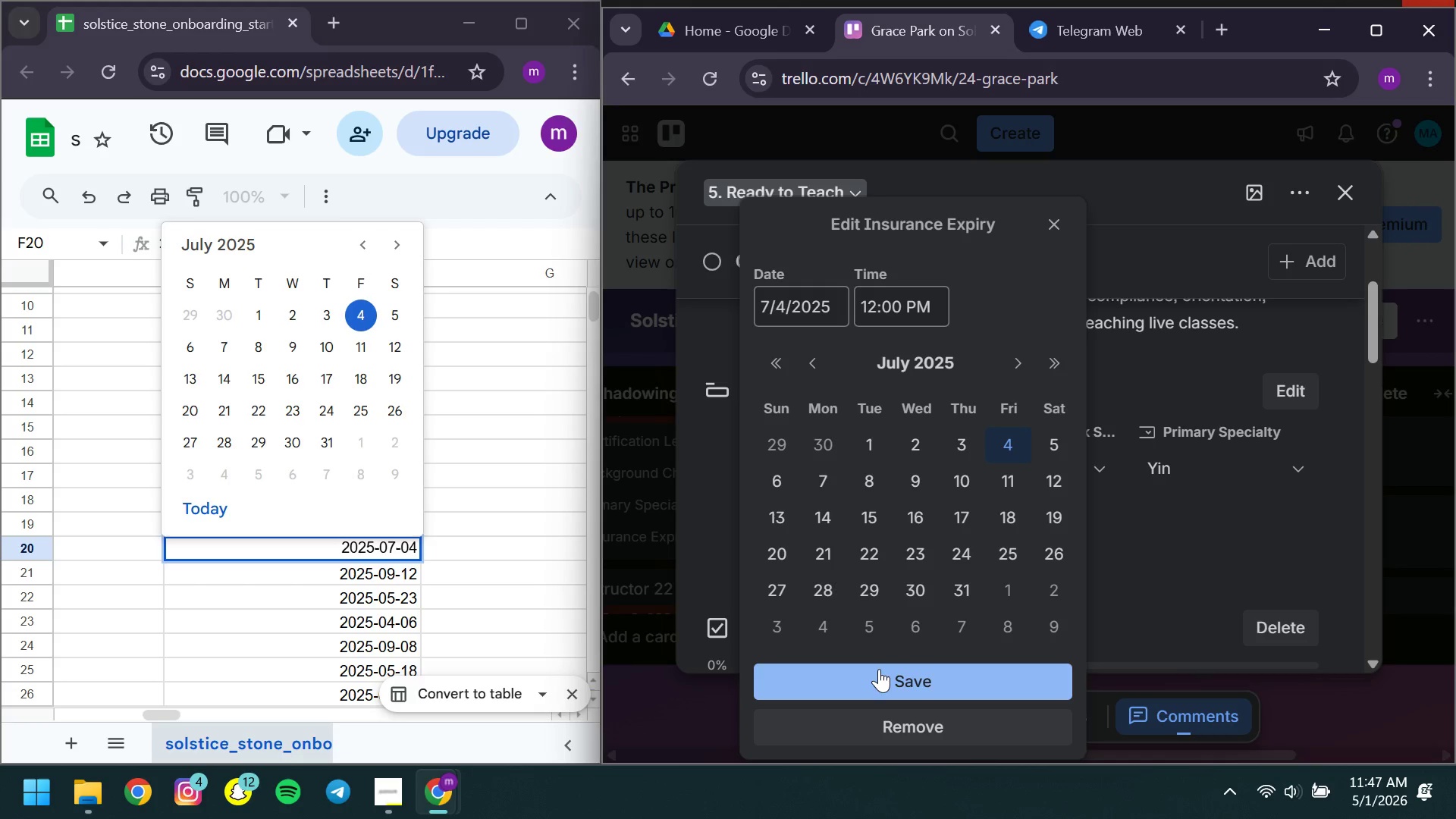 
left_click([879, 669])
 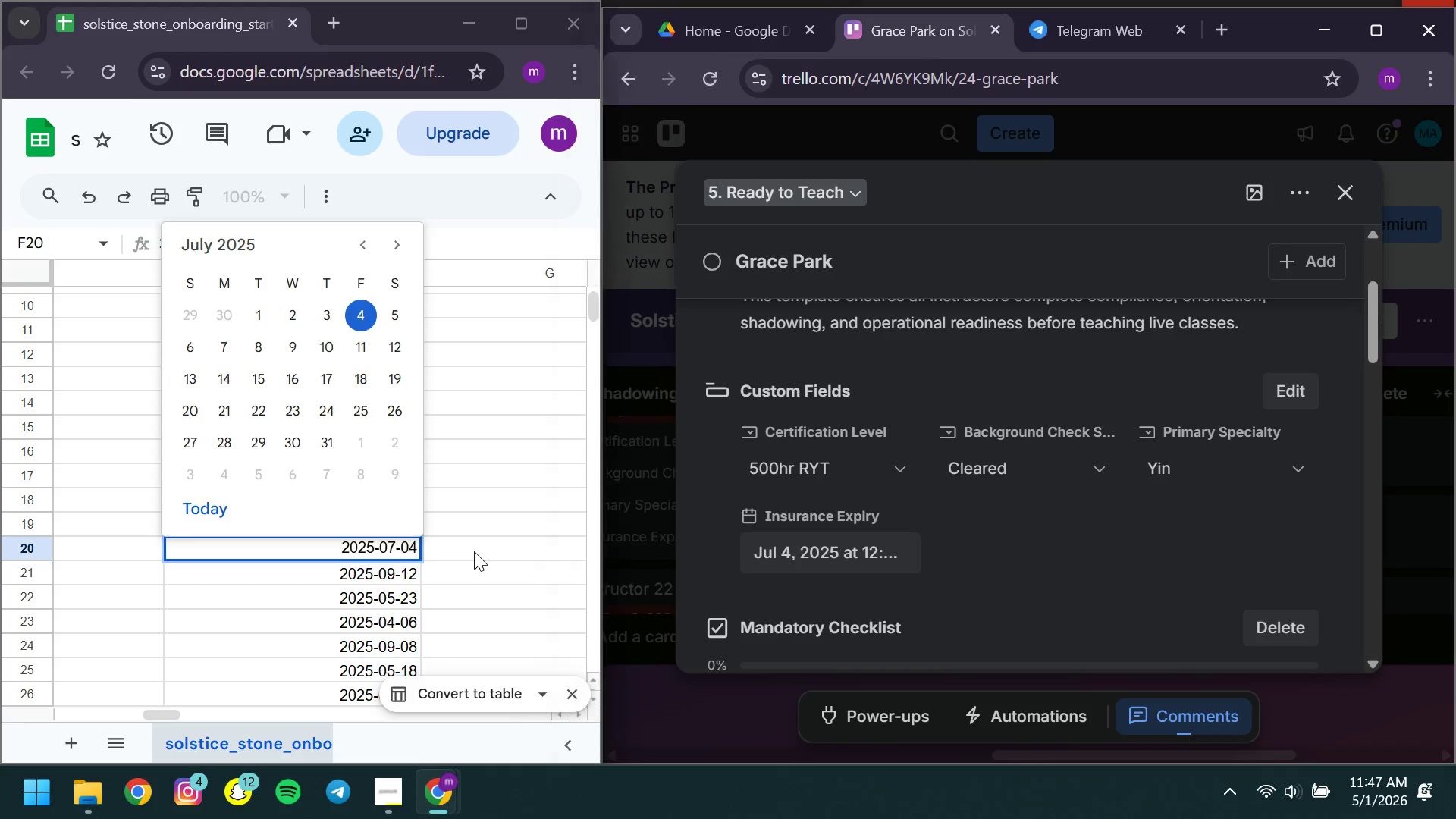 
double_click([474, 551])
 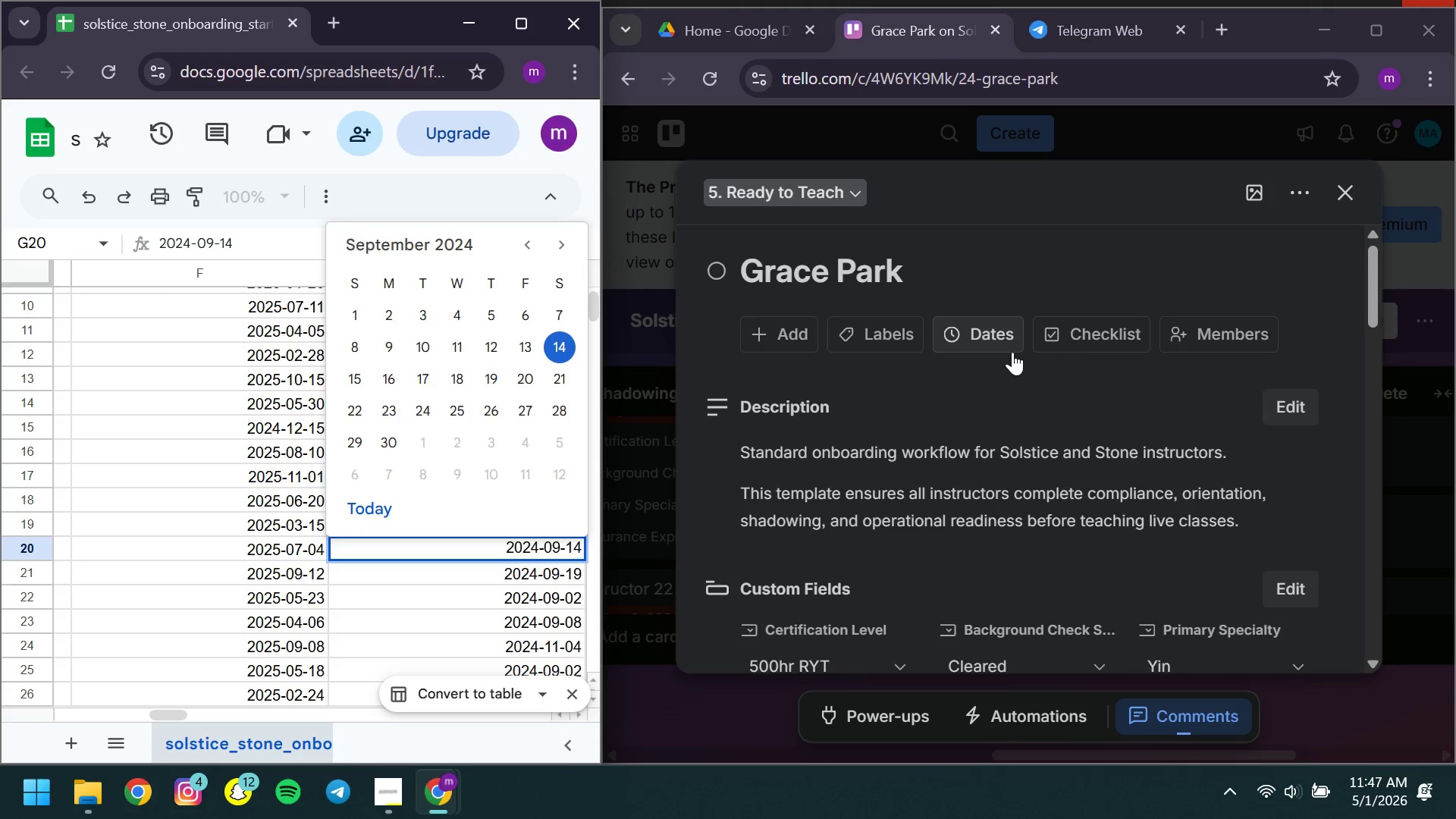 
left_click([996, 331])
 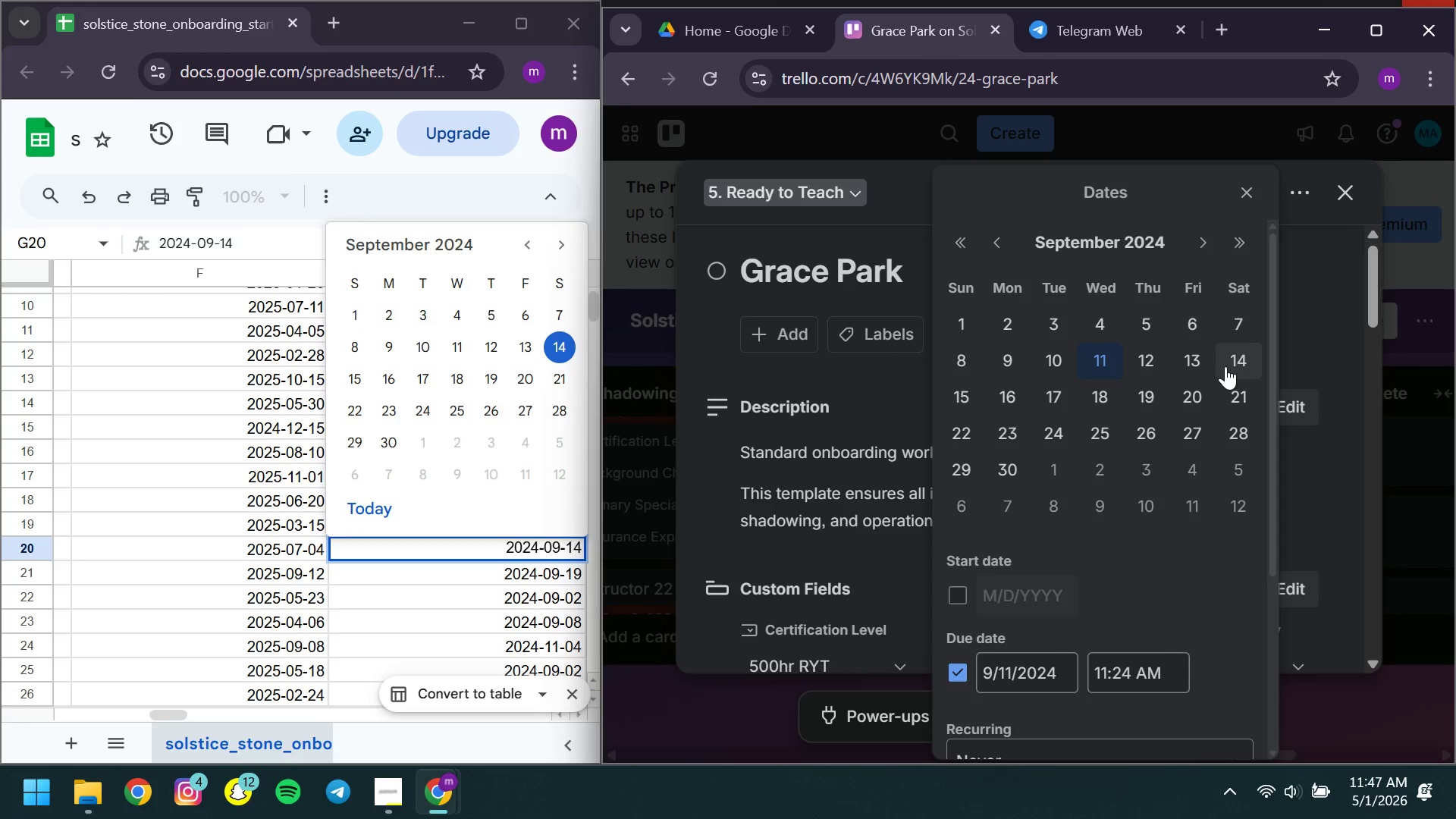 
left_click([1225, 366])
 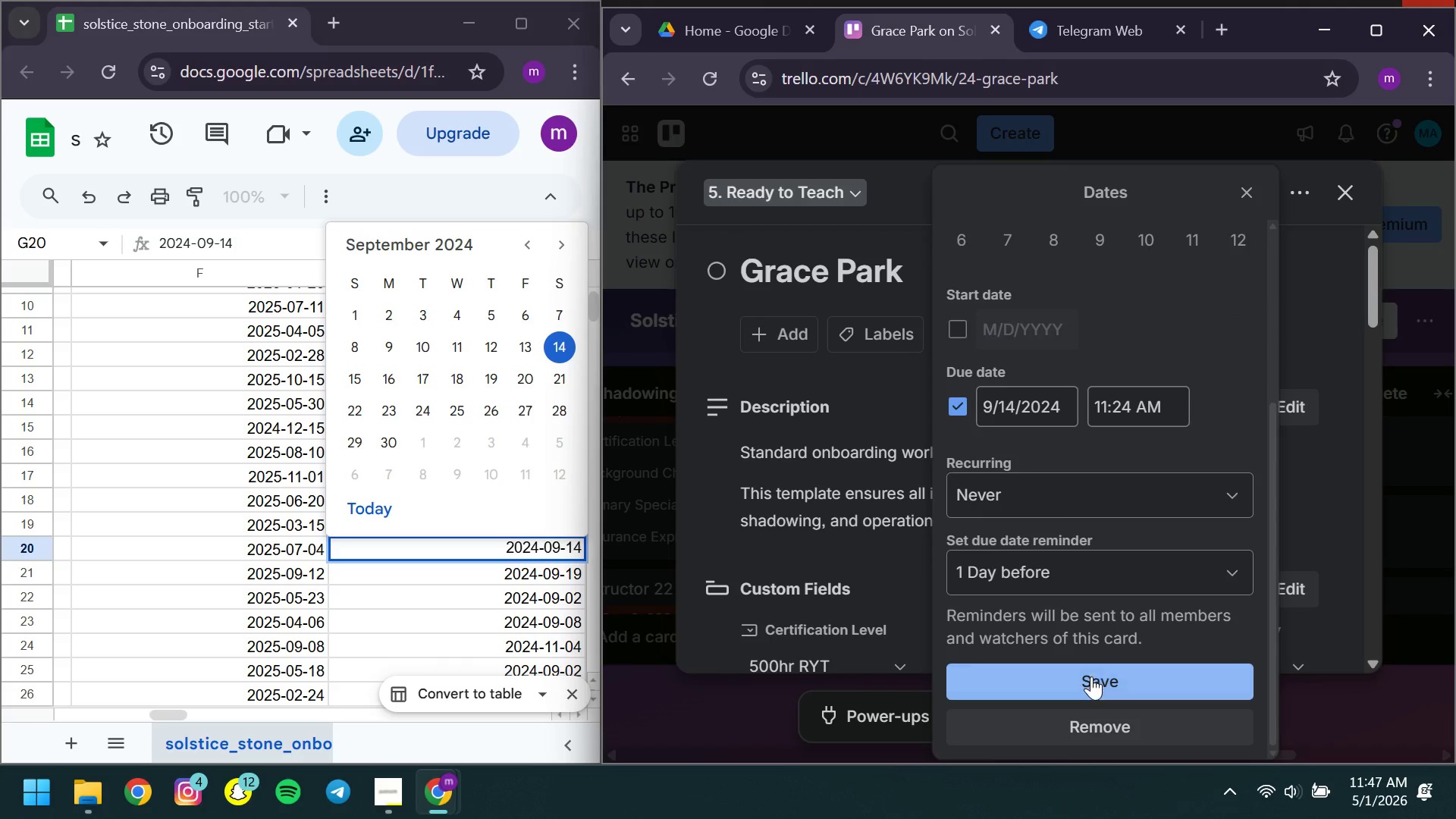 
left_click([1091, 676])
 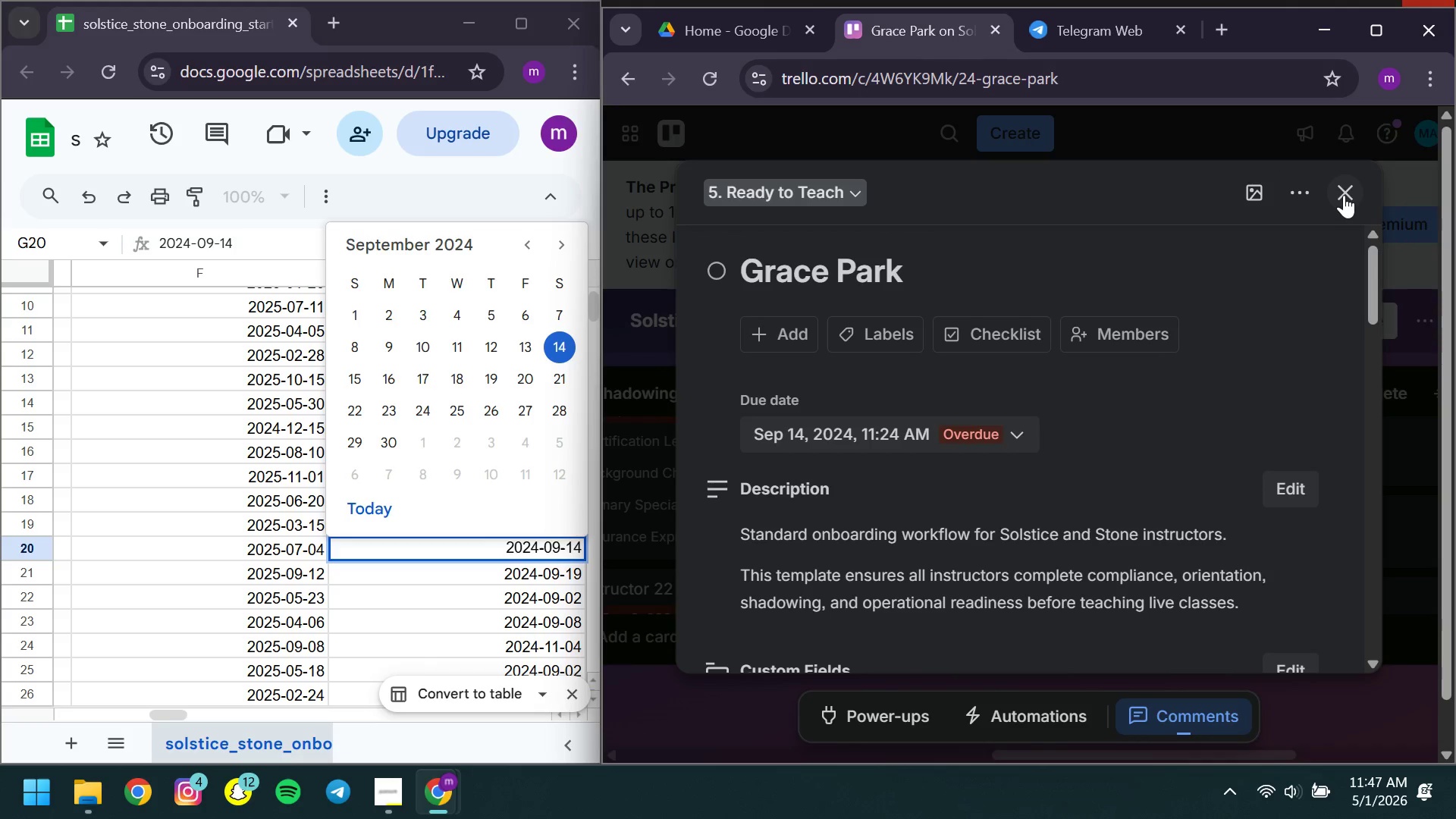 
left_click([1344, 195])
 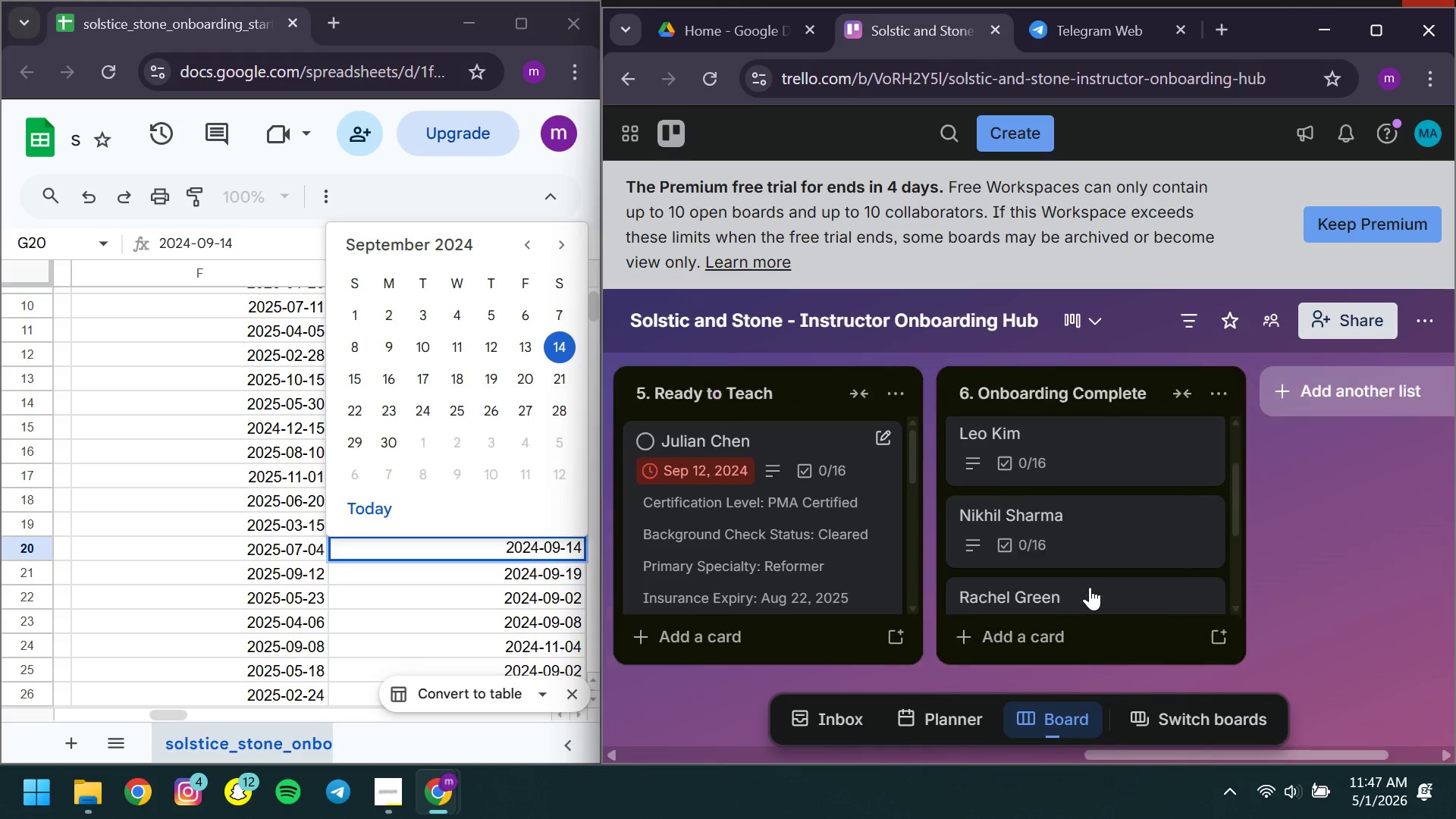 
left_click([991, 458])
 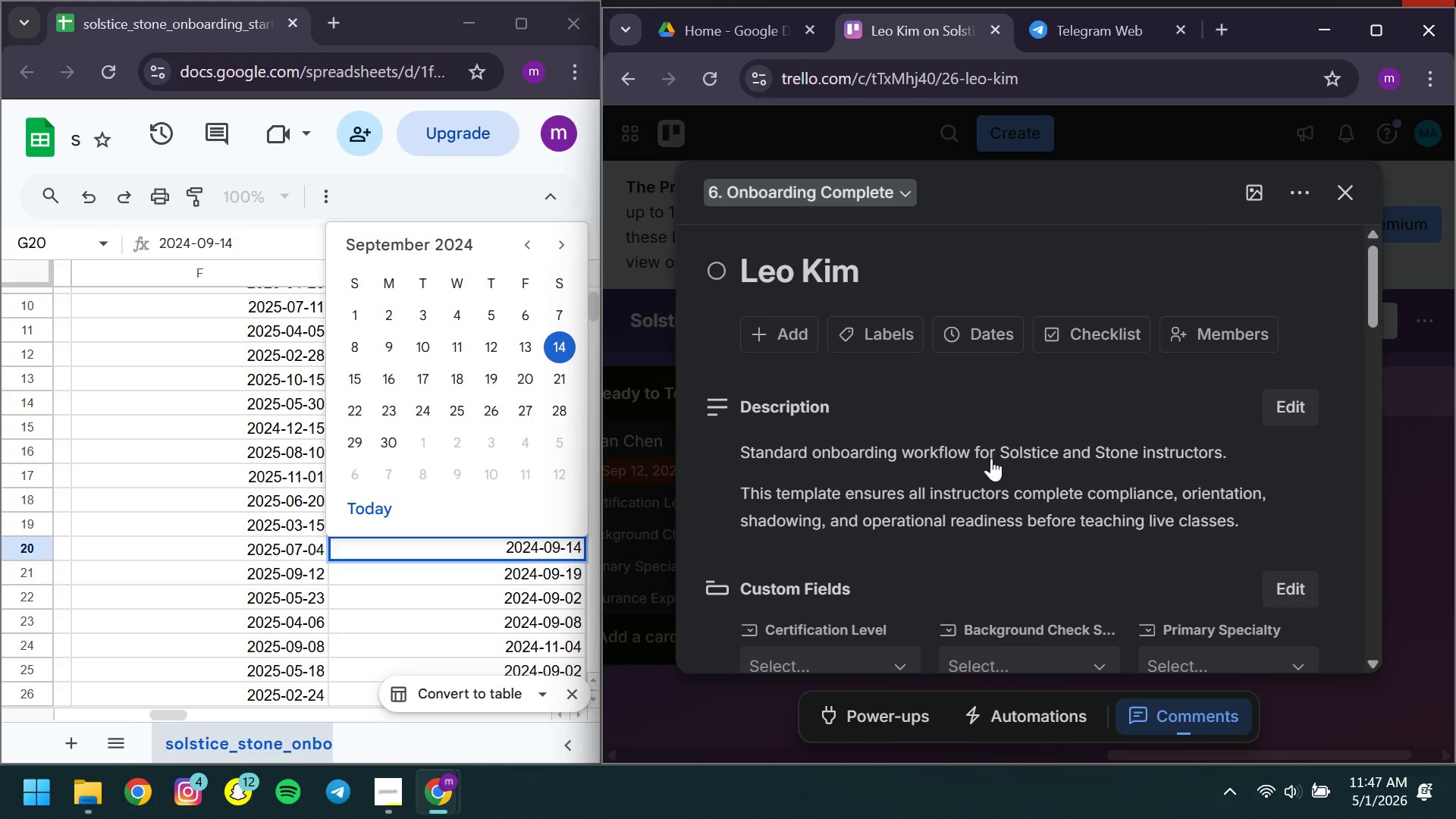 
wait(6.83)
 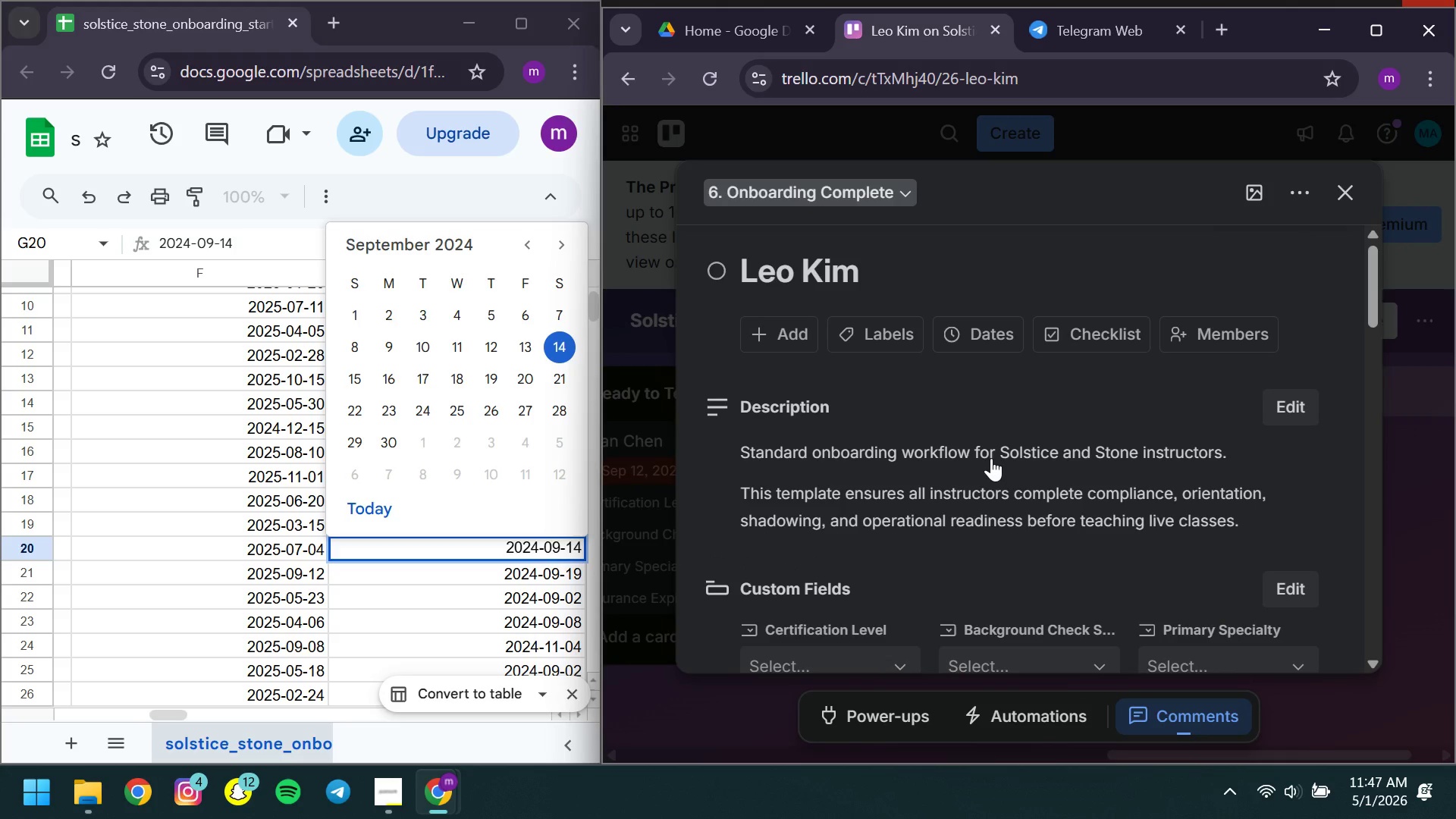 
left_click([94, 579])
 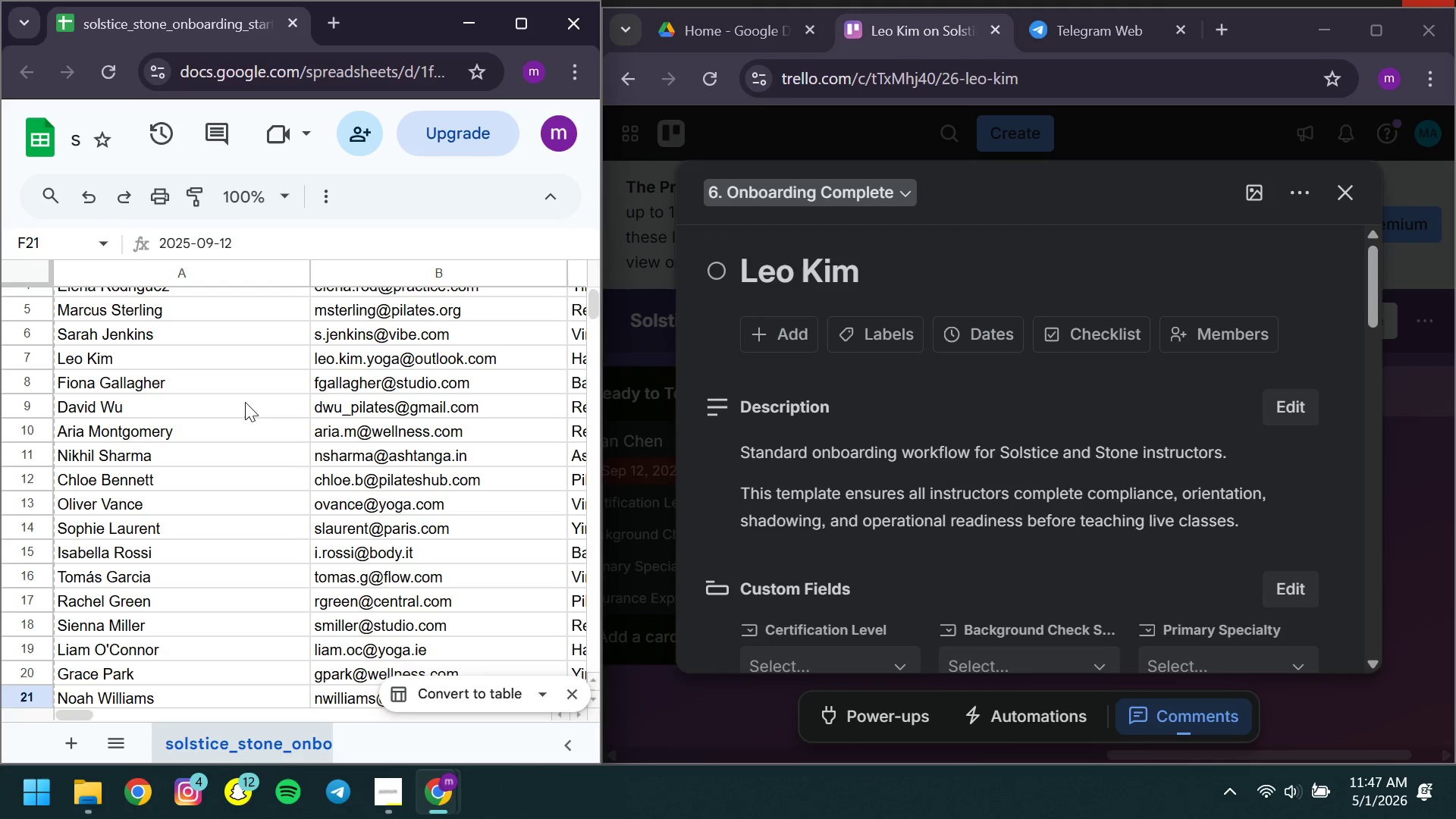 
left_click_drag(start_coordinate=[33, 363], to_coordinate=[437, 388])
 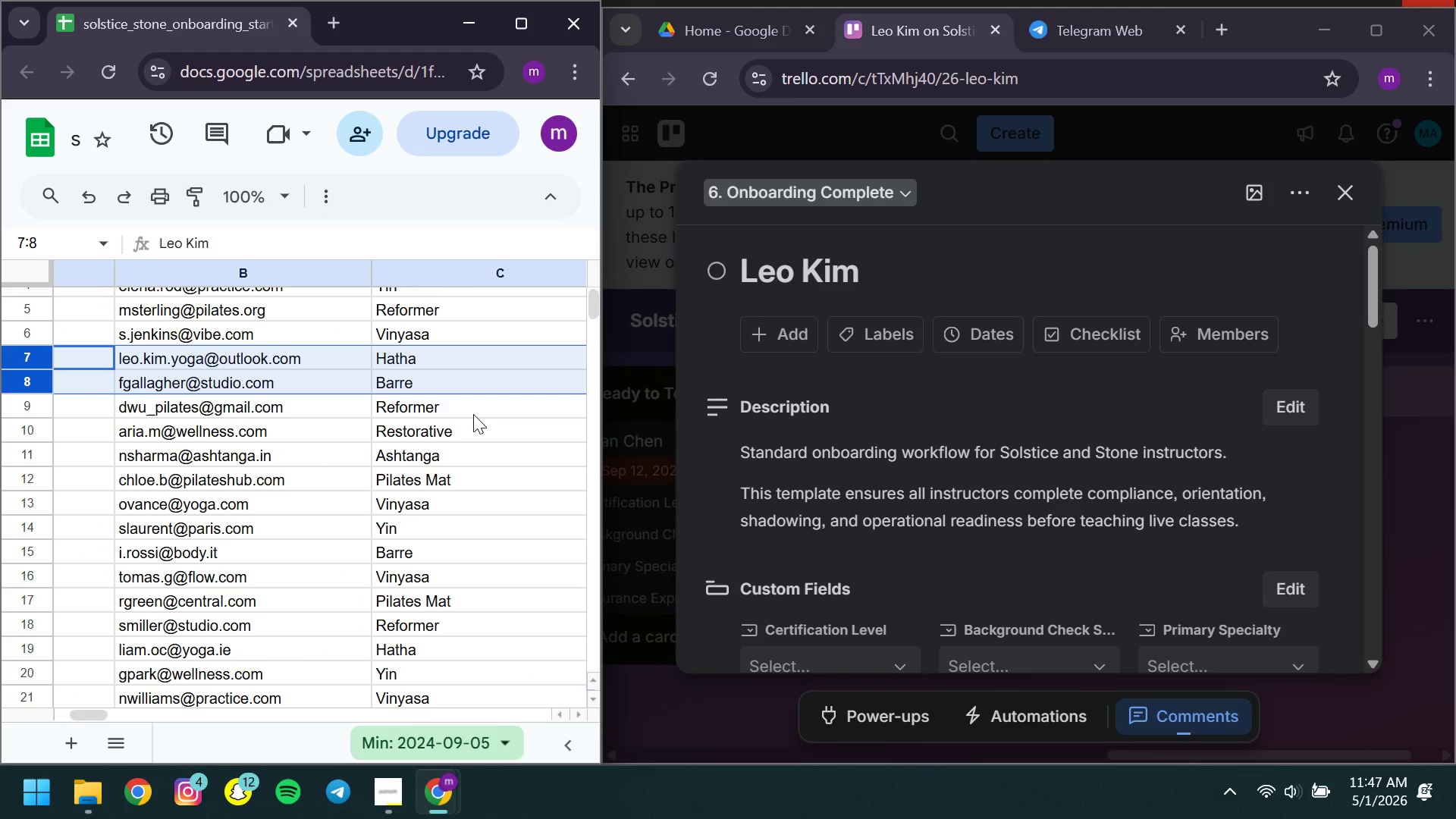 
left_click([473, 414])
 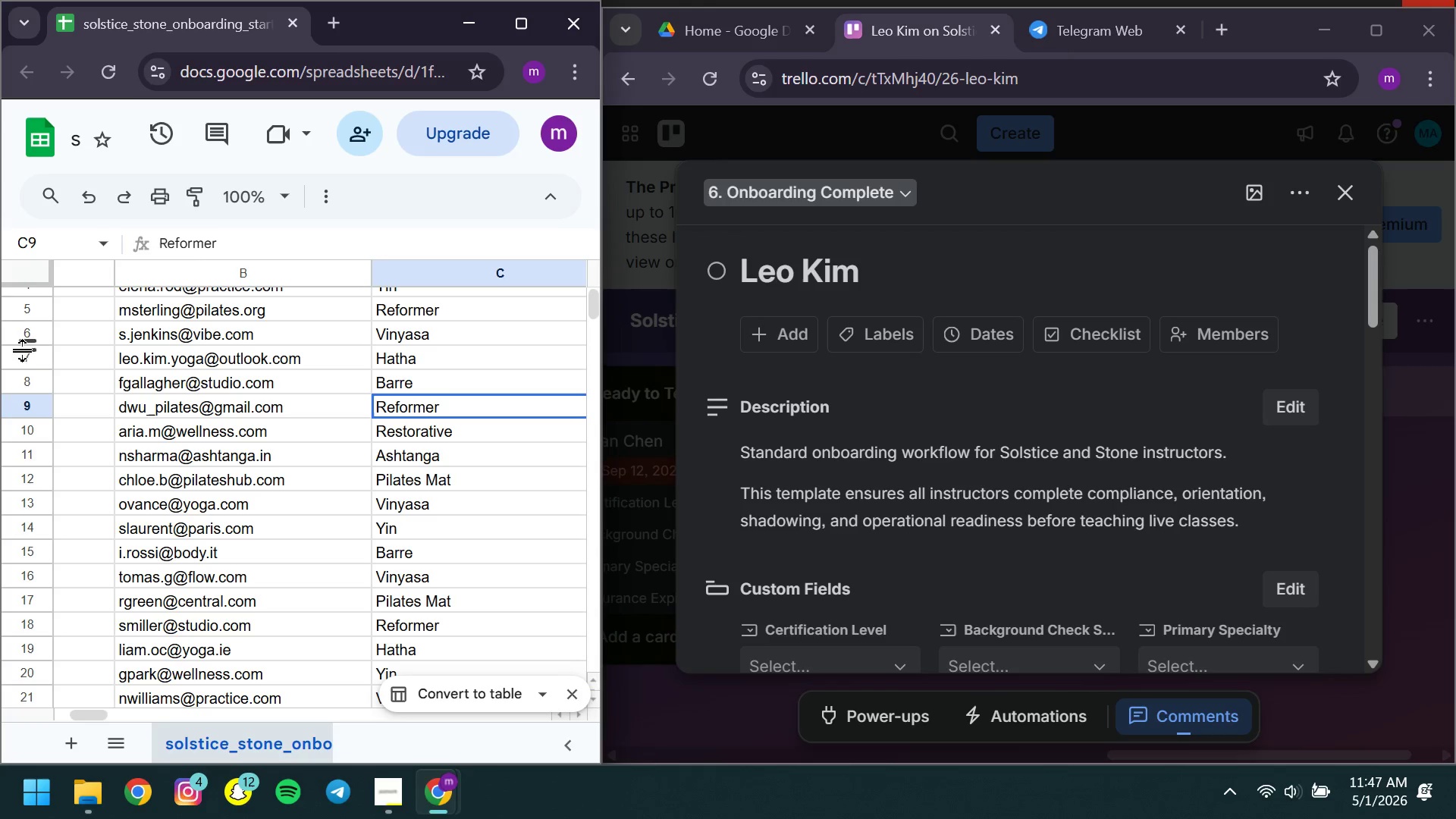 
left_click([25, 352])
 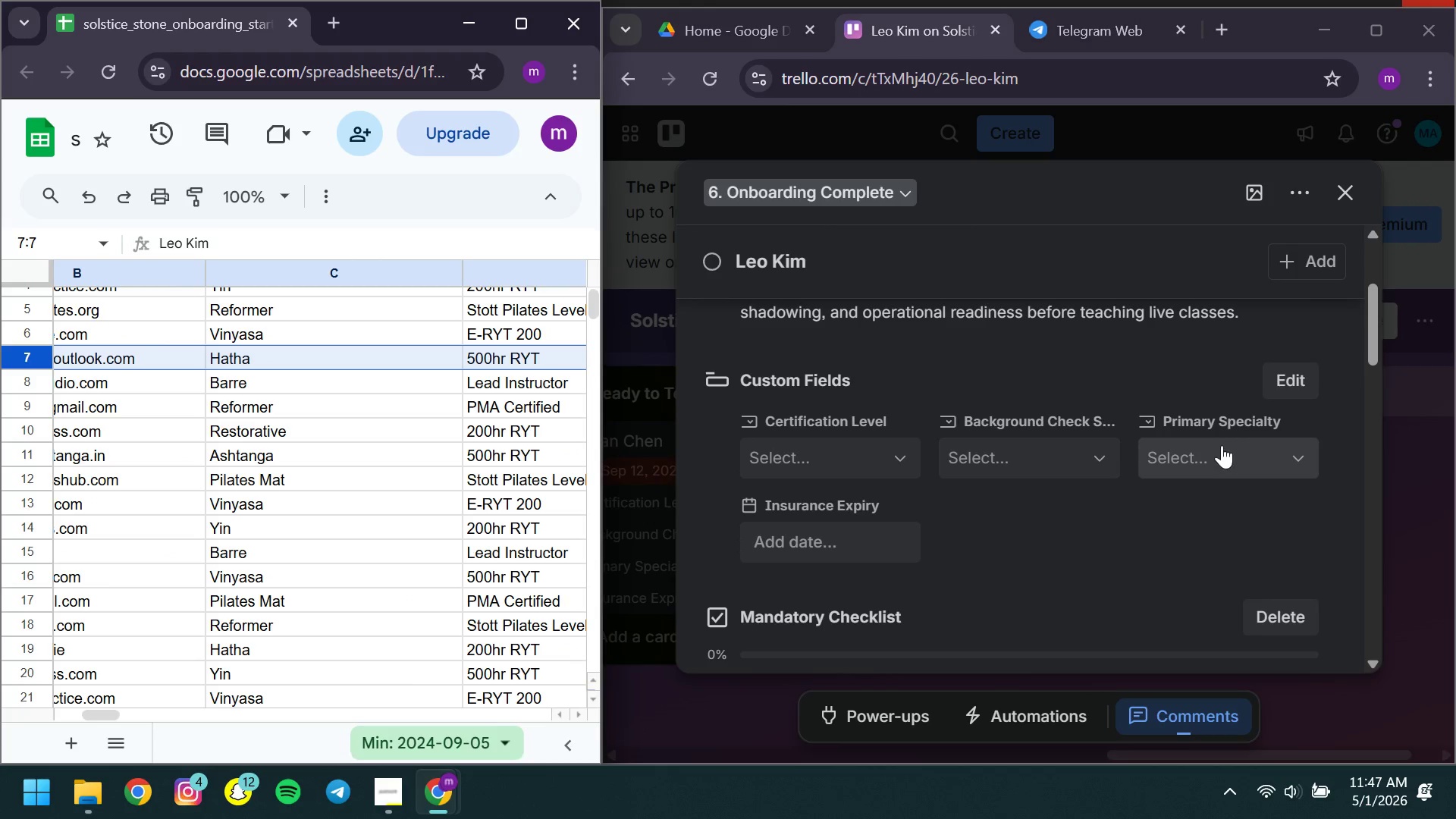 
left_click([1217, 445])
 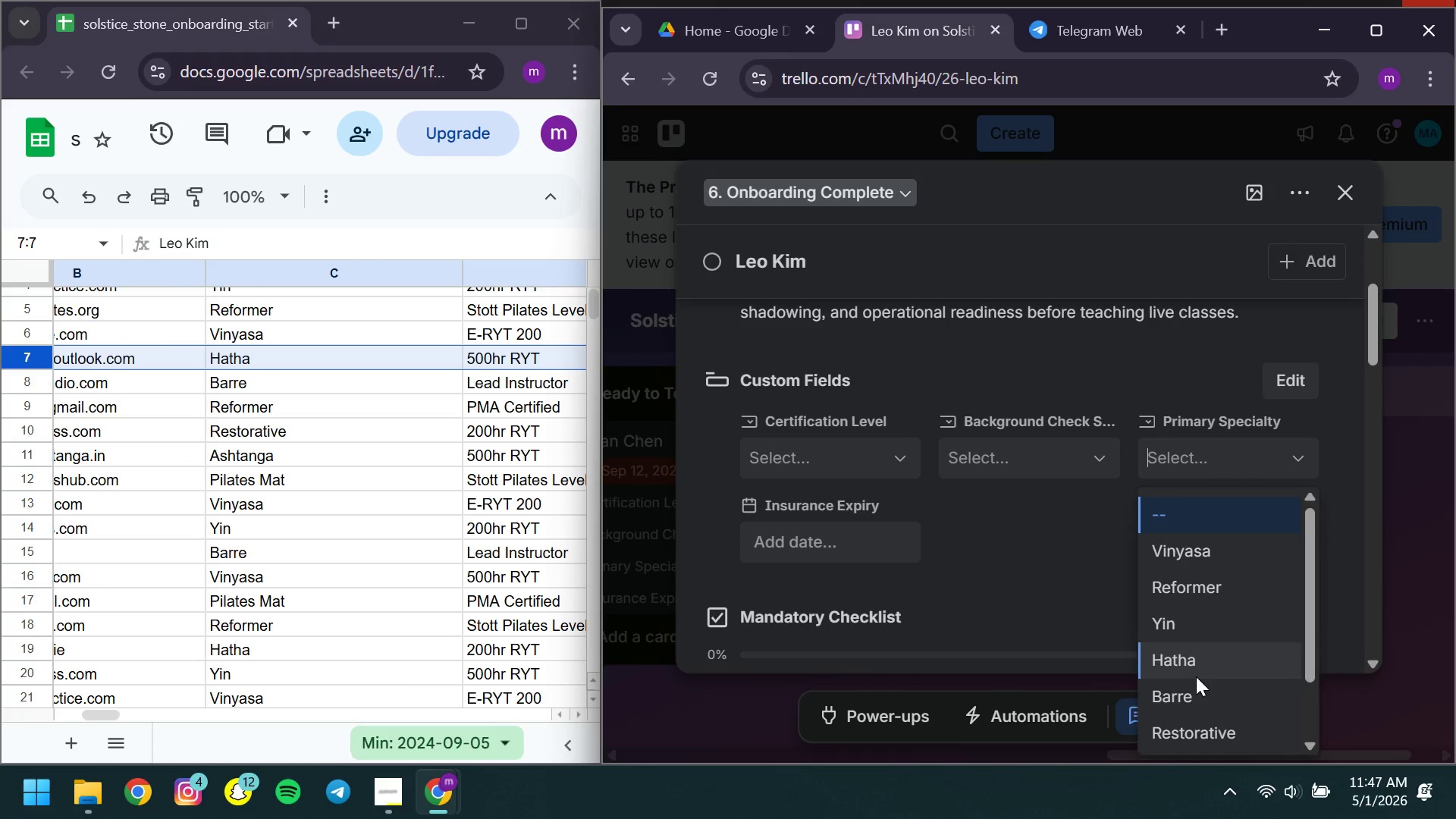 
left_click([1196, 676])
 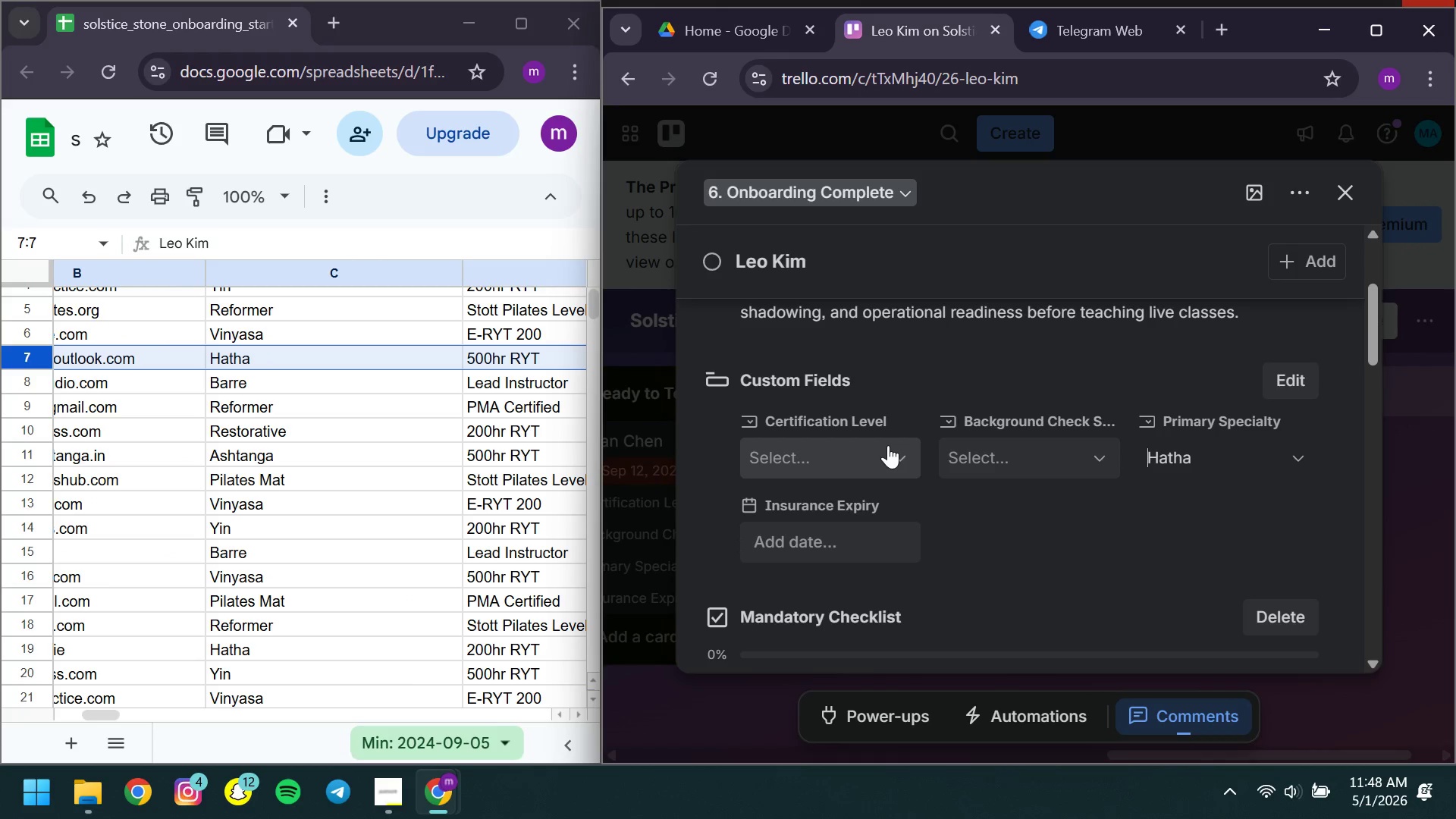 
left_click([888, 445])
 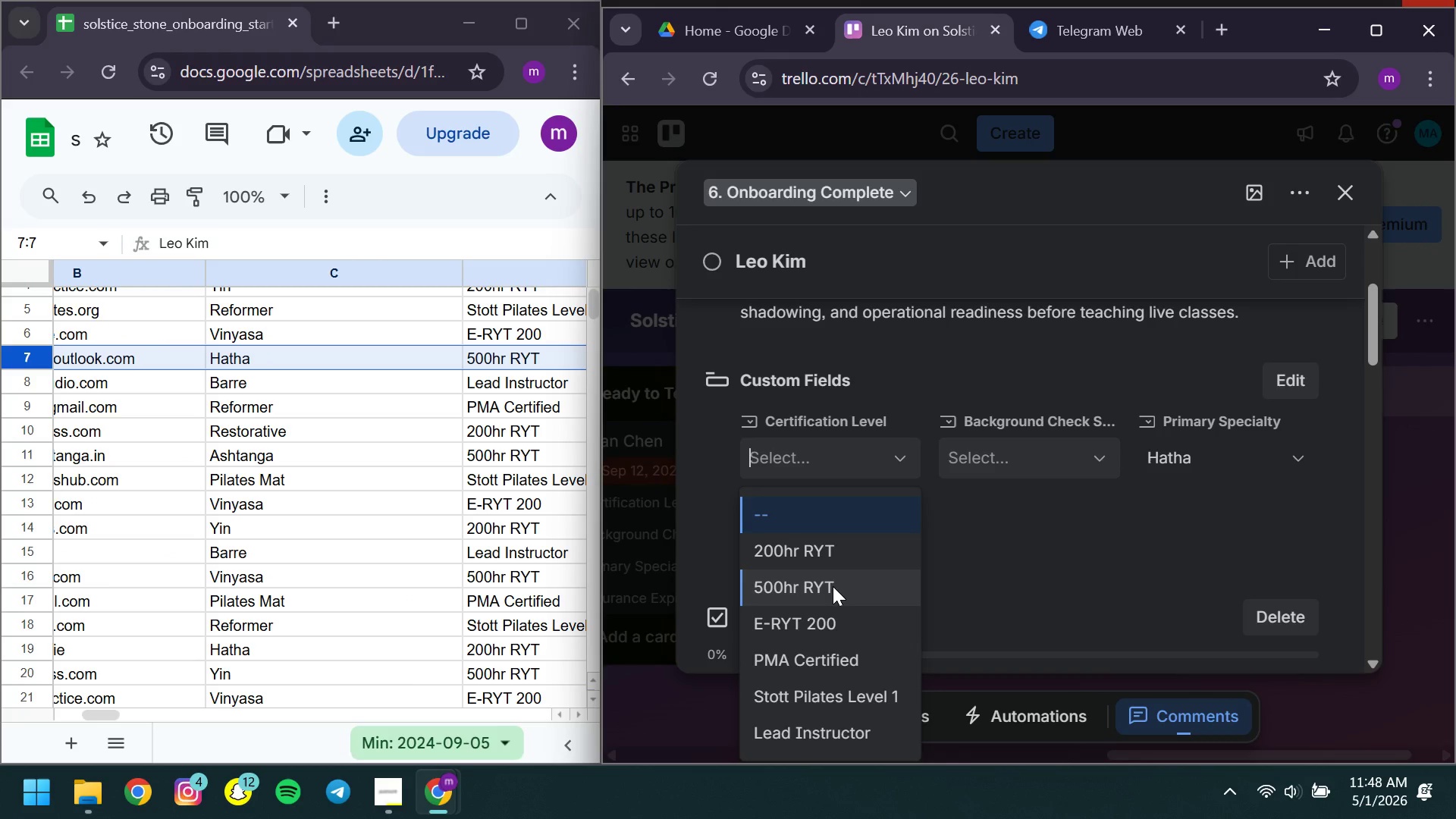 
left_click([833, 586])
 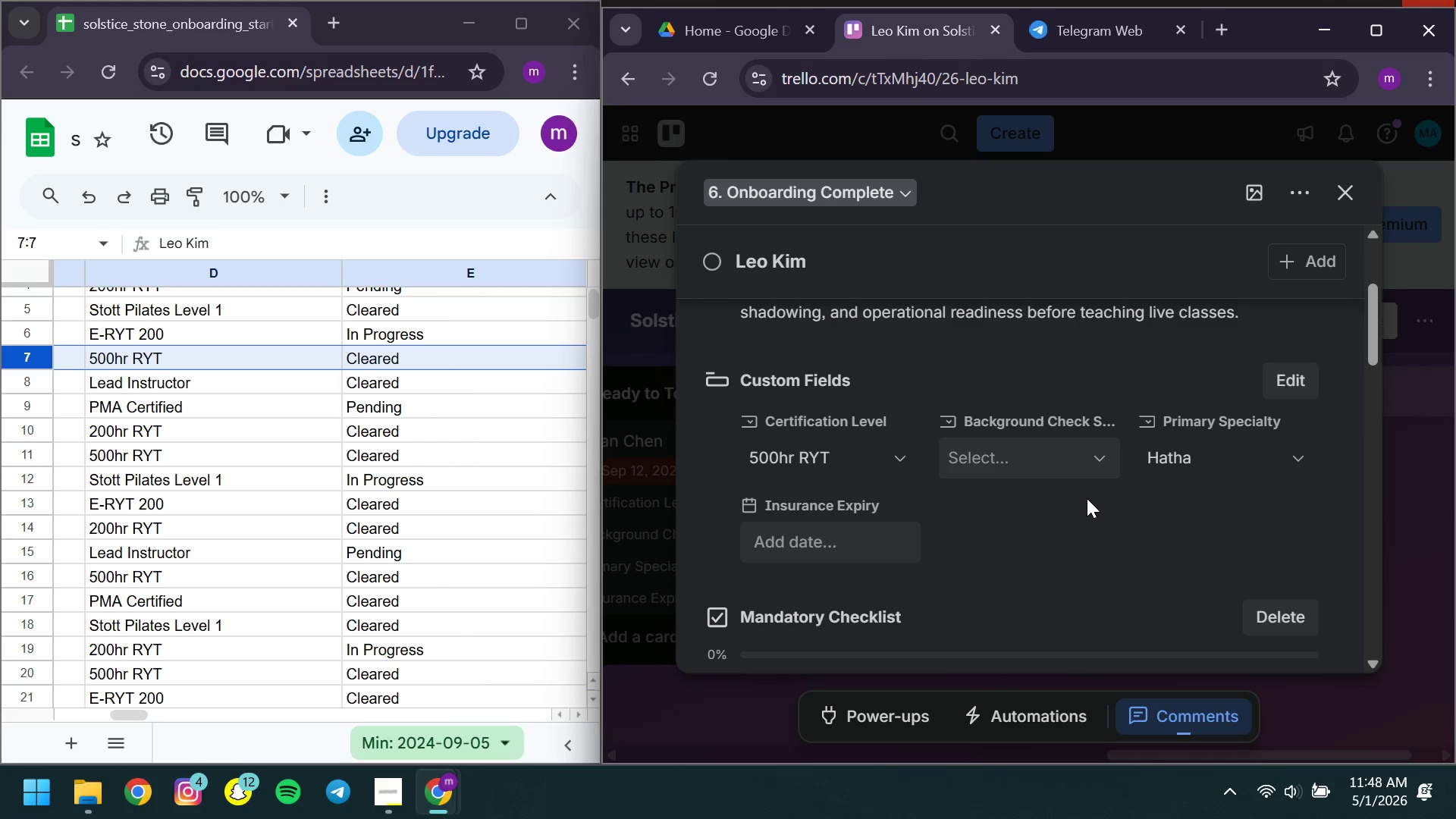 
left_click([1003, 440])
 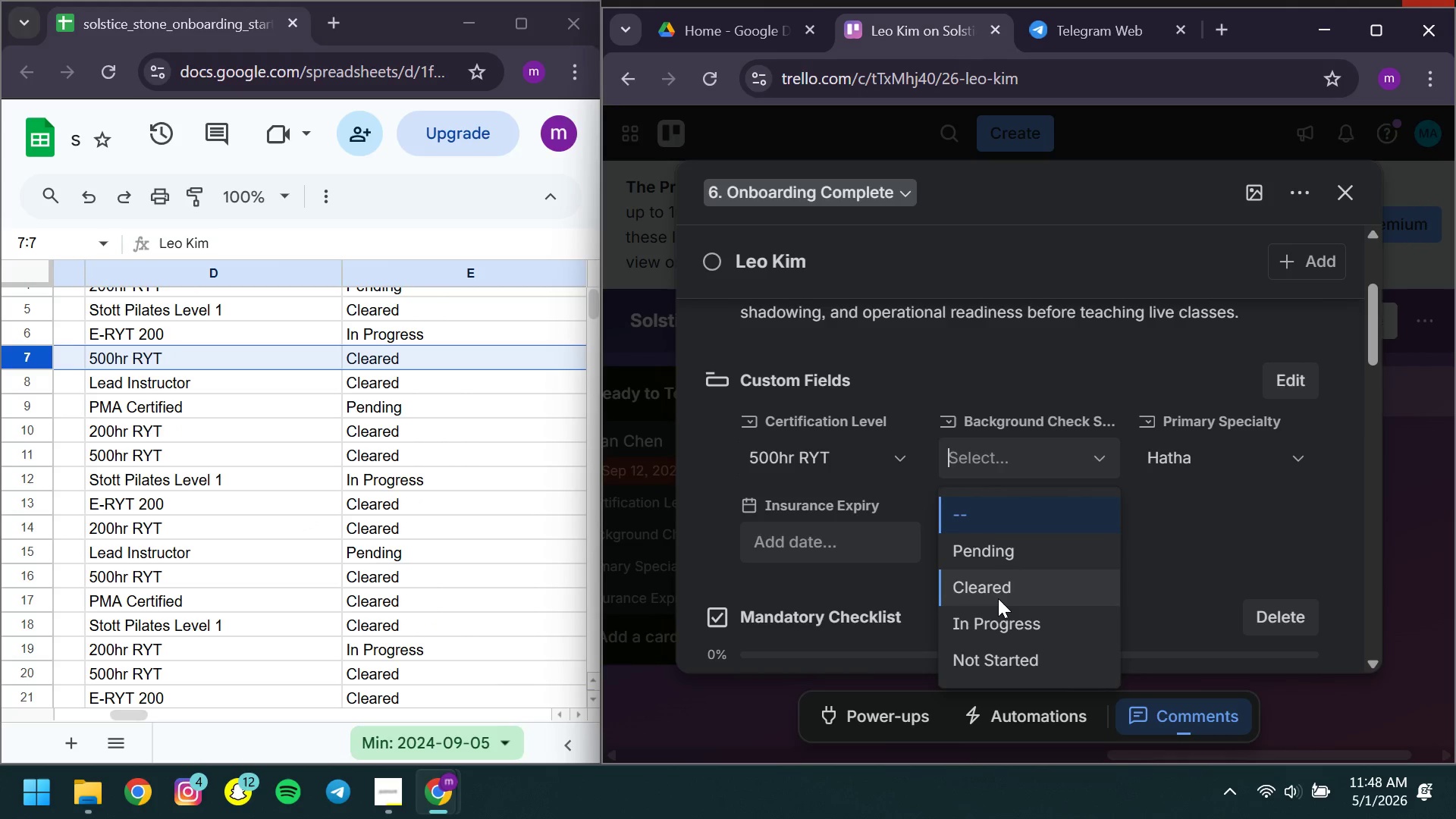 
left_click([998, 598])
 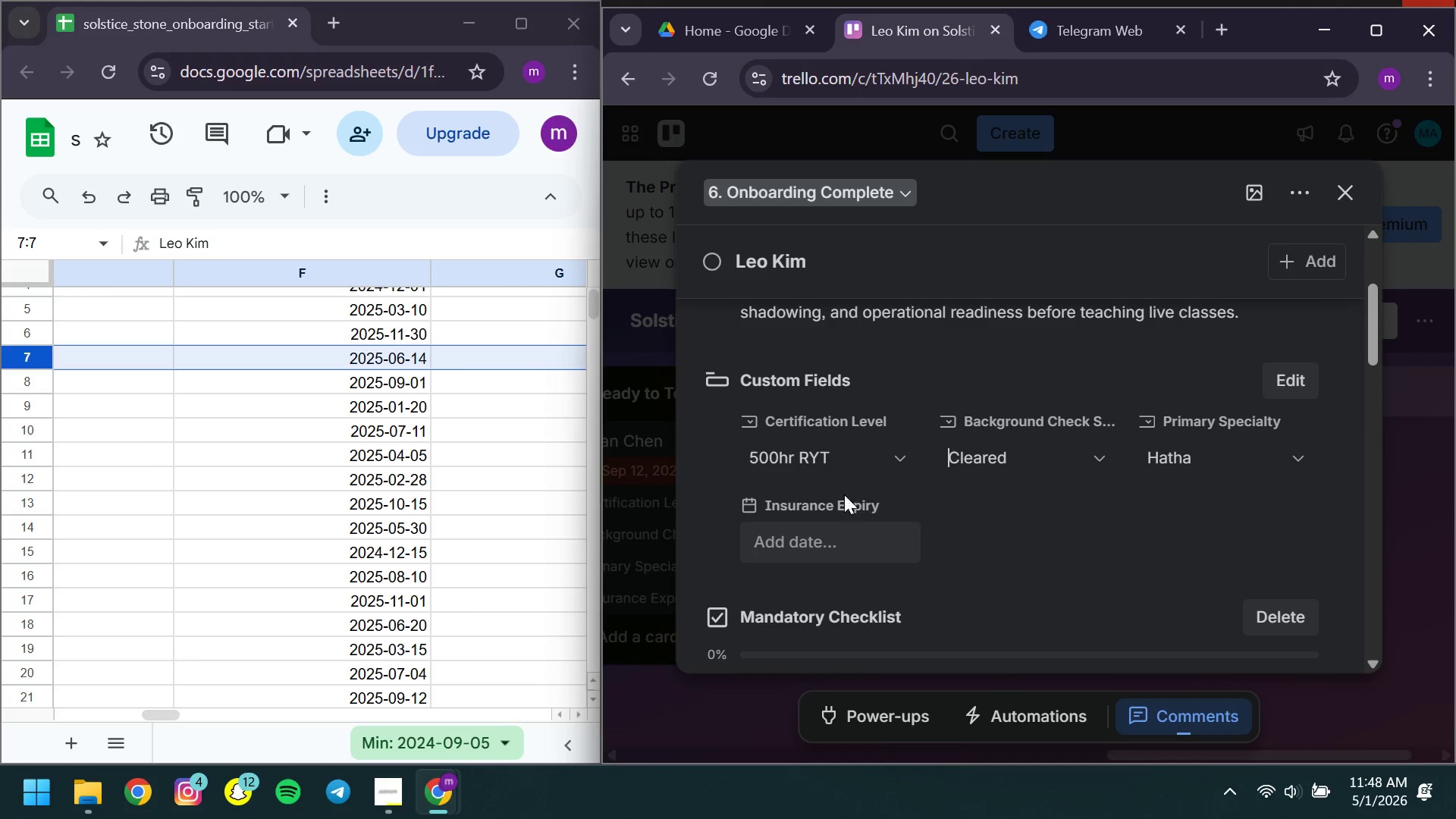 
left_click([790, 544])
 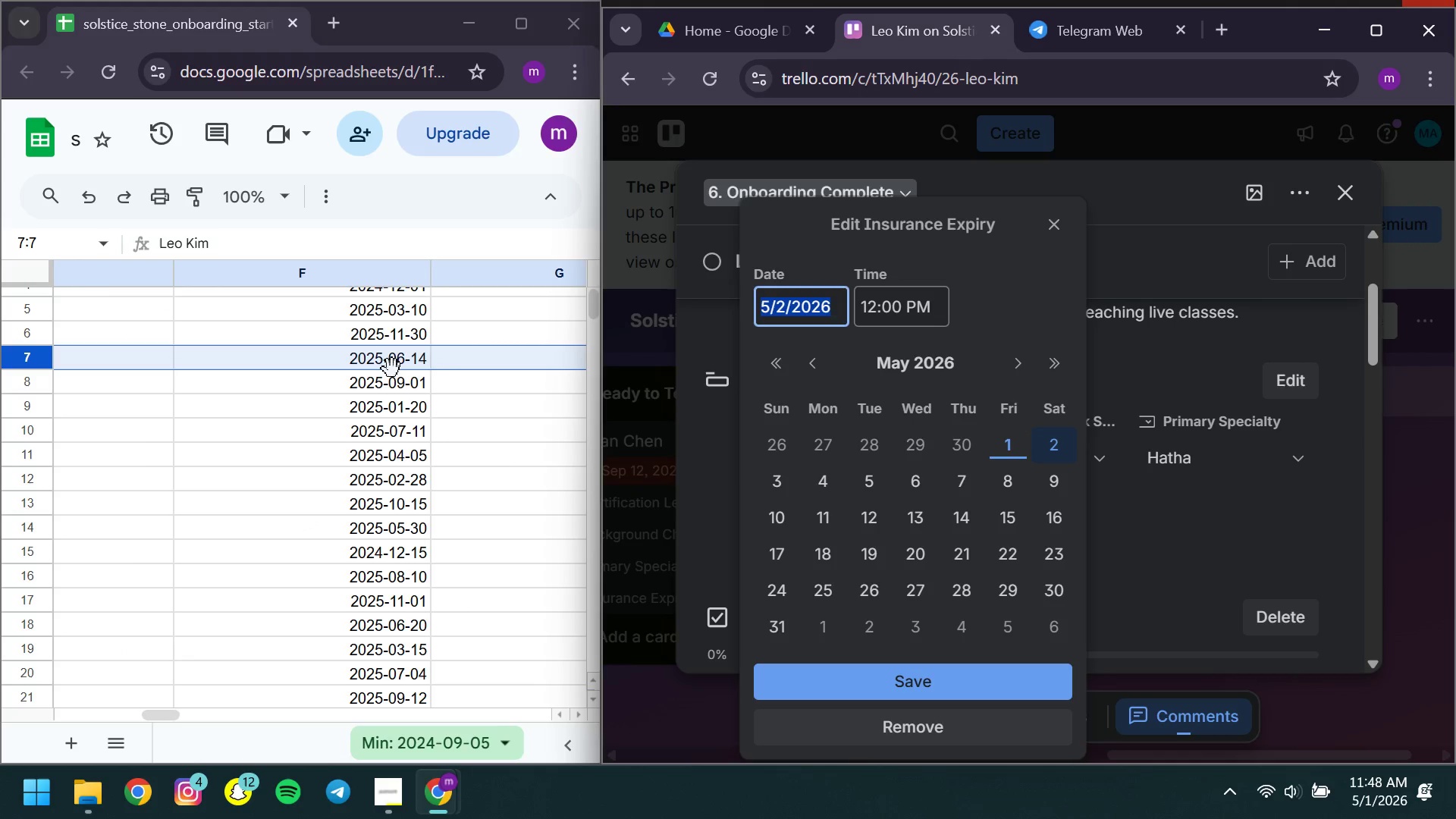 
double_click([383, 363])
 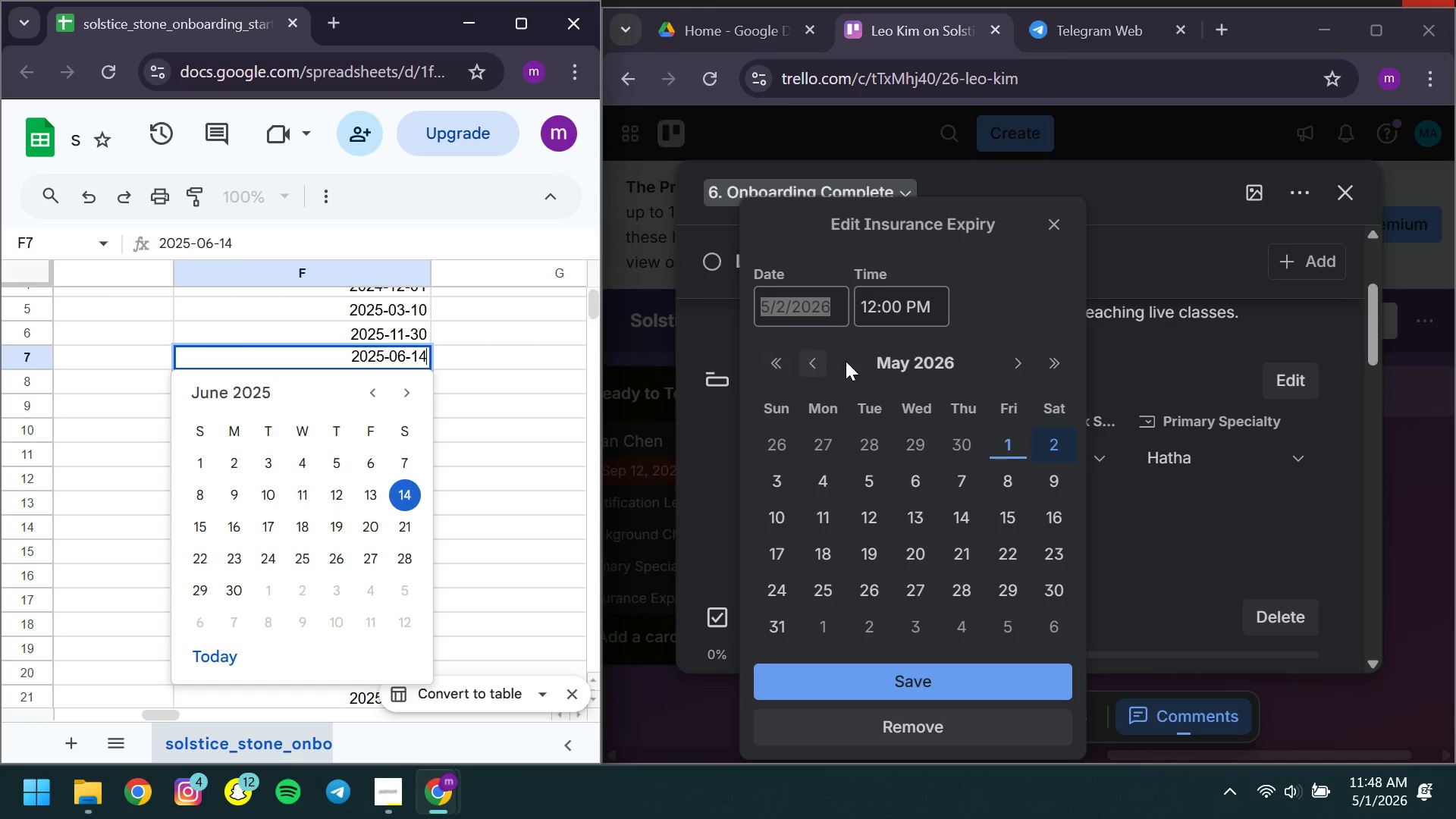 
left_click([835, 369])
 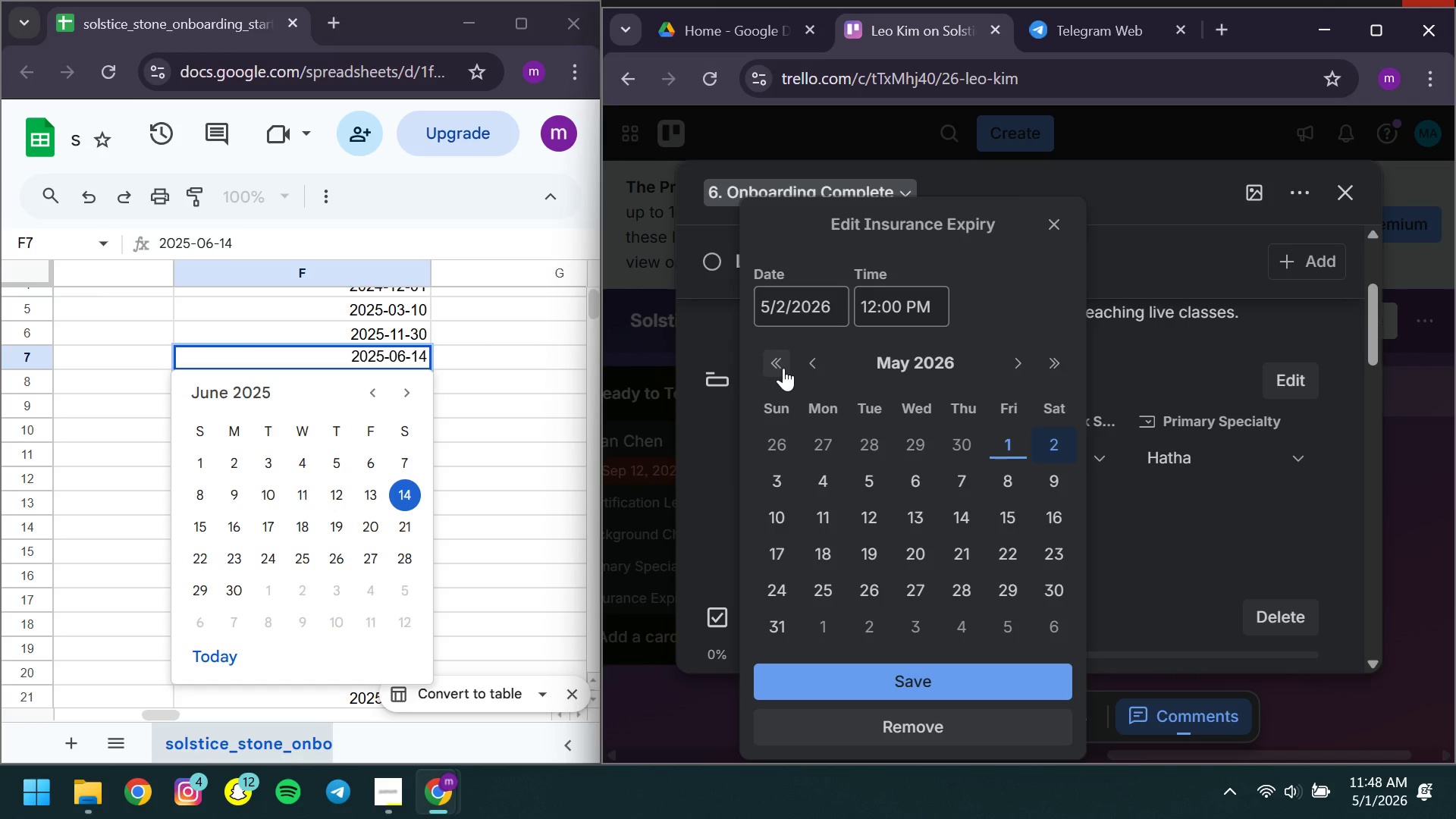 
wait(5.38)
 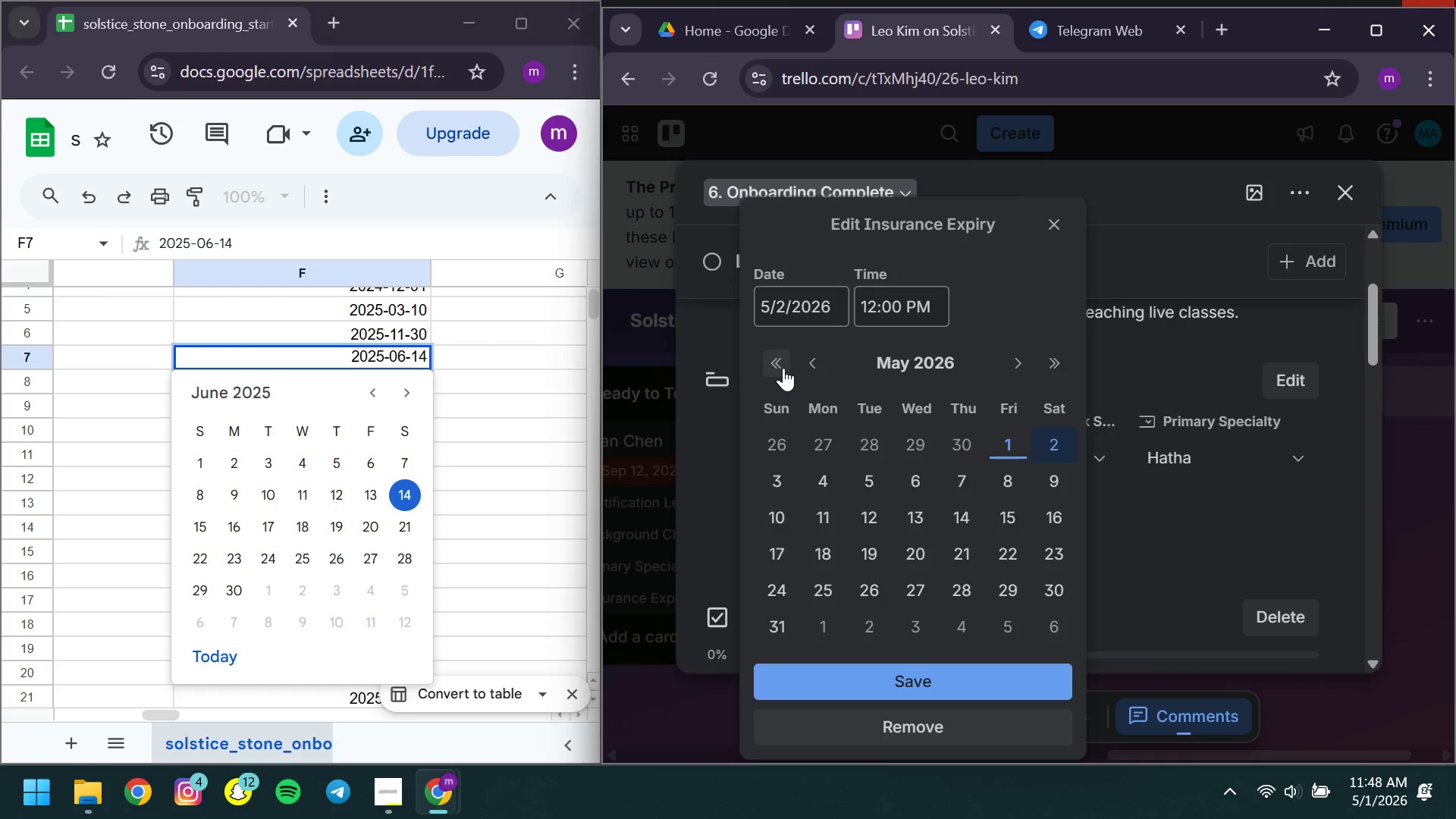 
left_click([783, 368])
 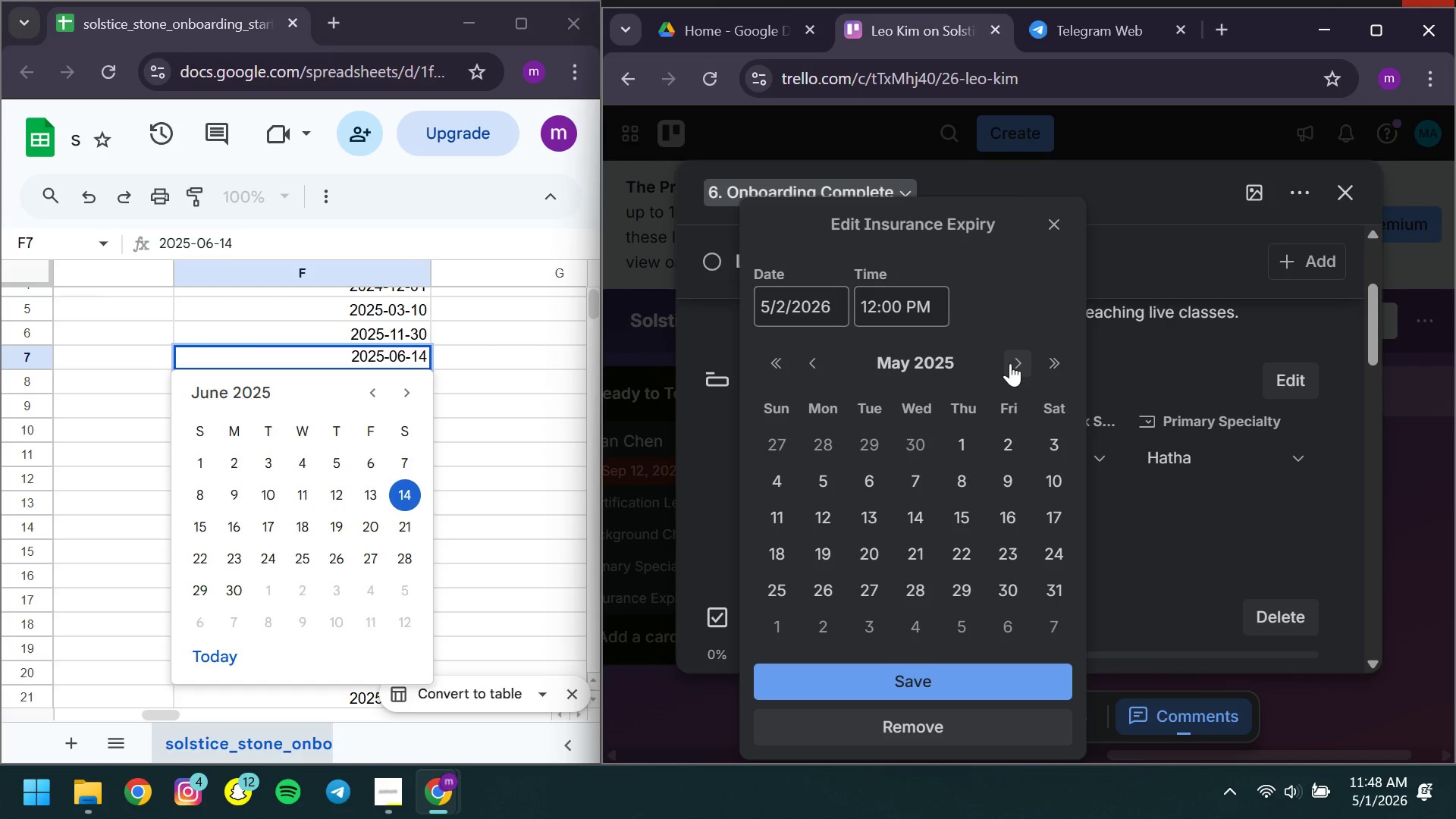 
left_click([1010, 363])
 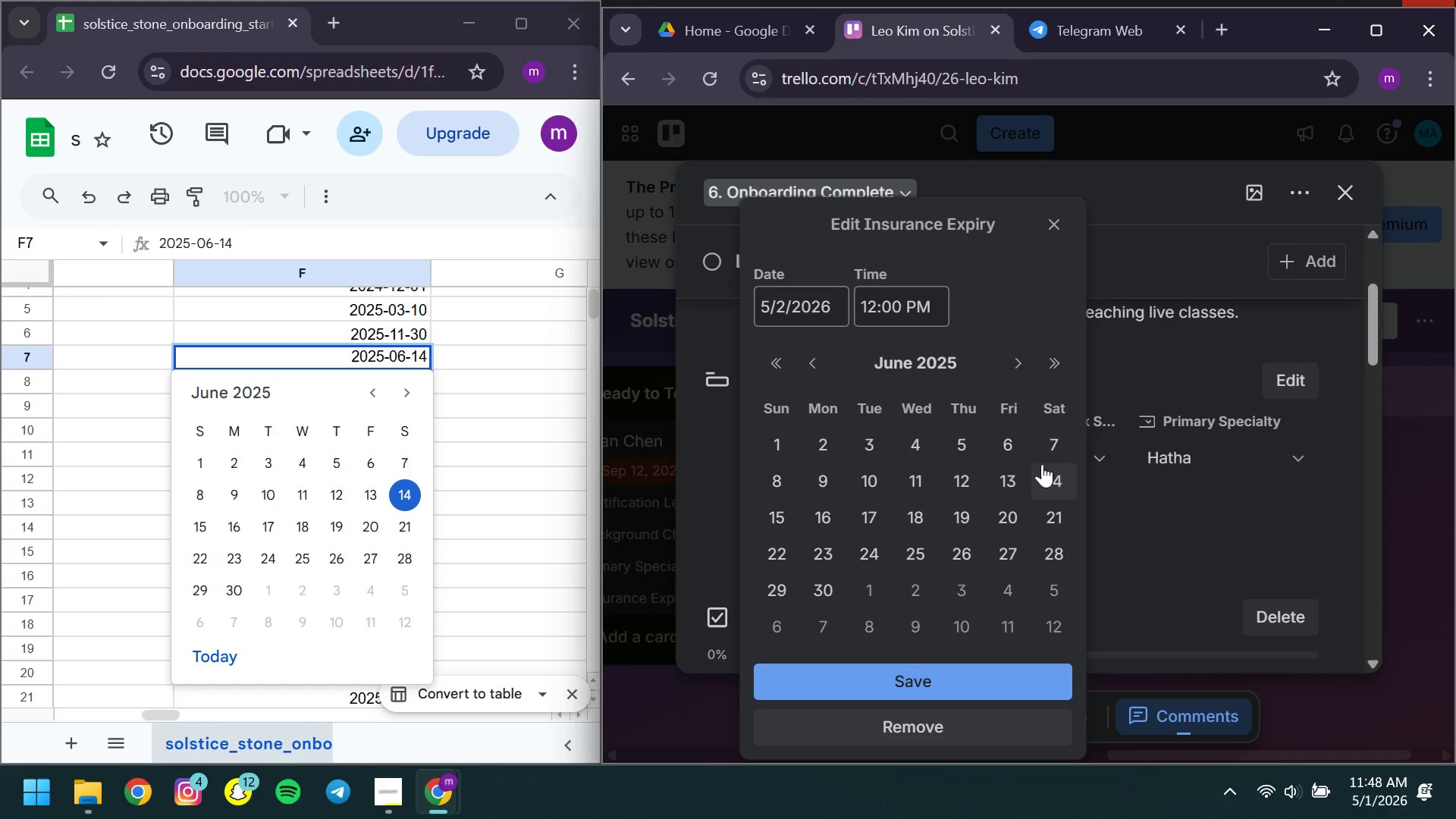 
left_click([1046, 474])
 